 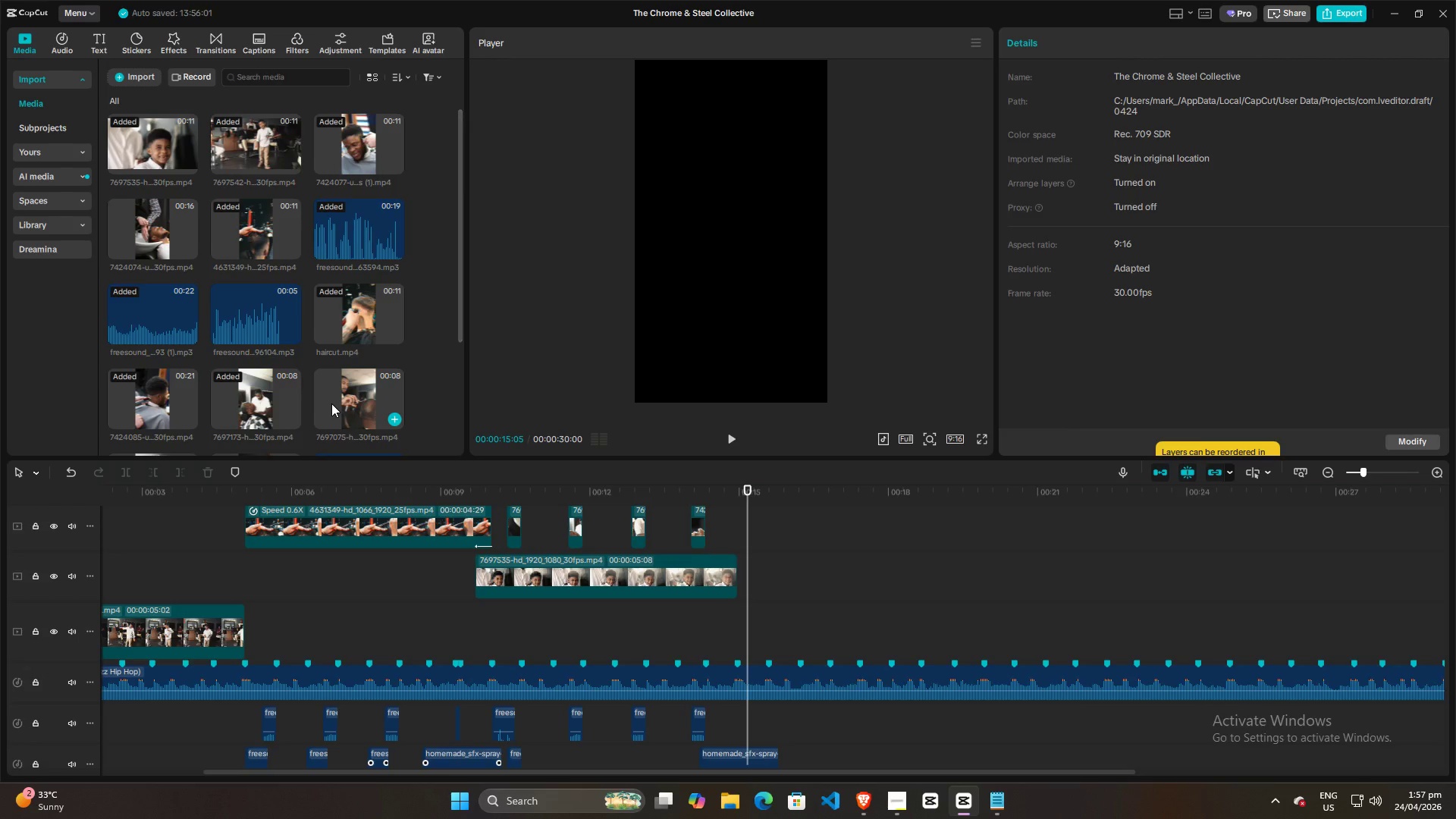 
left_click([157, 225])
 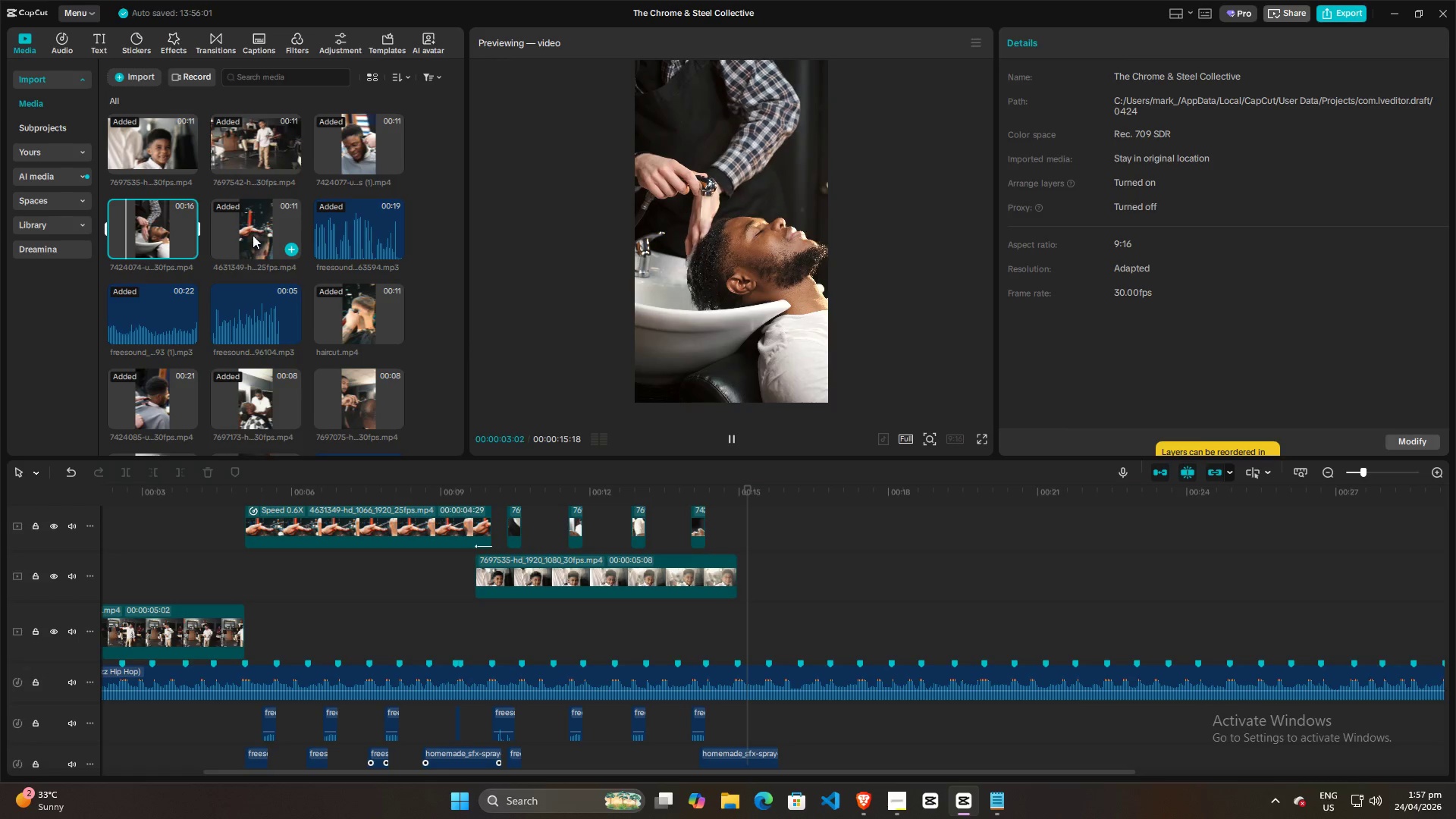 
left_click([866, 802])
 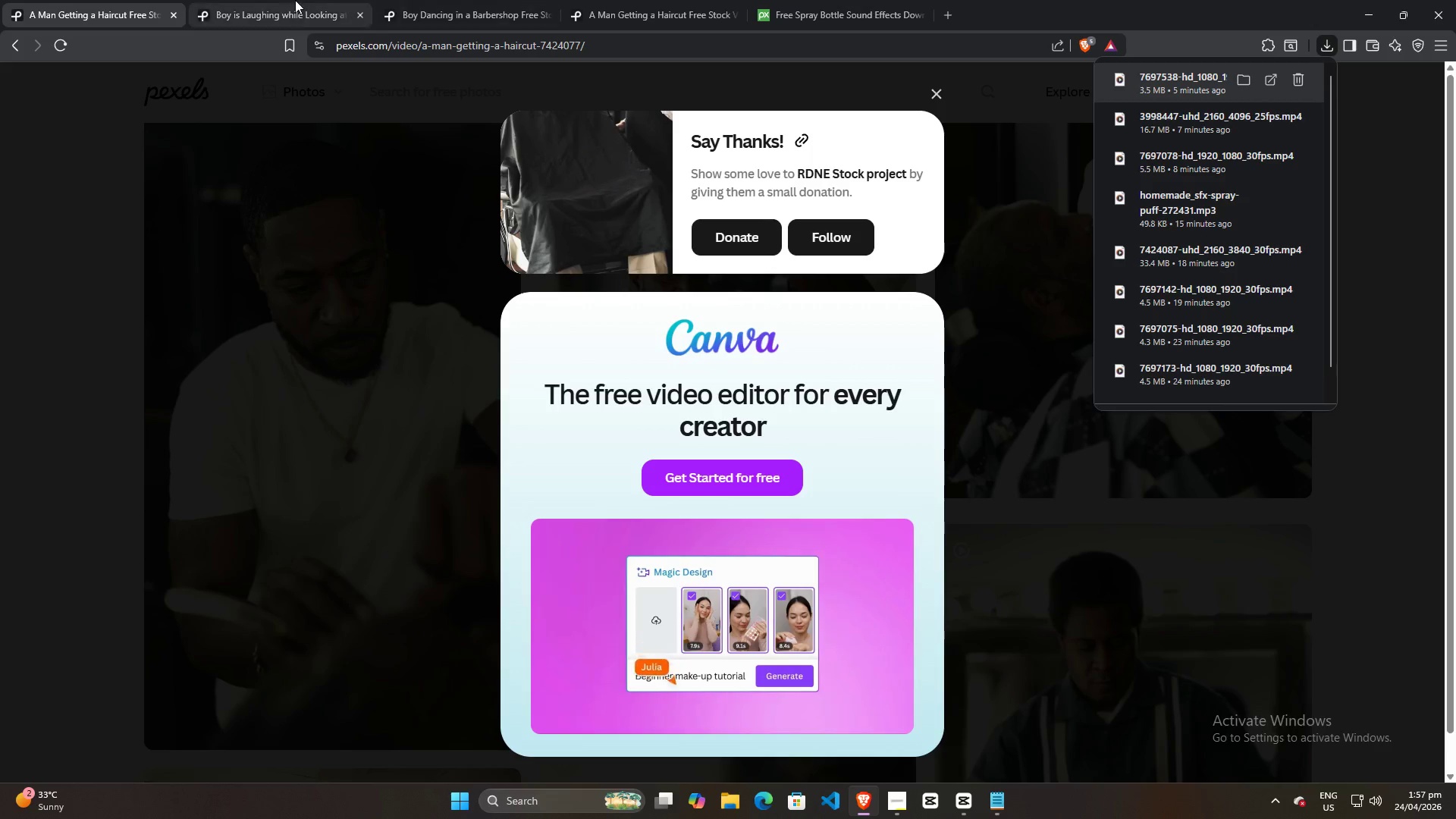 
left_click([292, 0])
 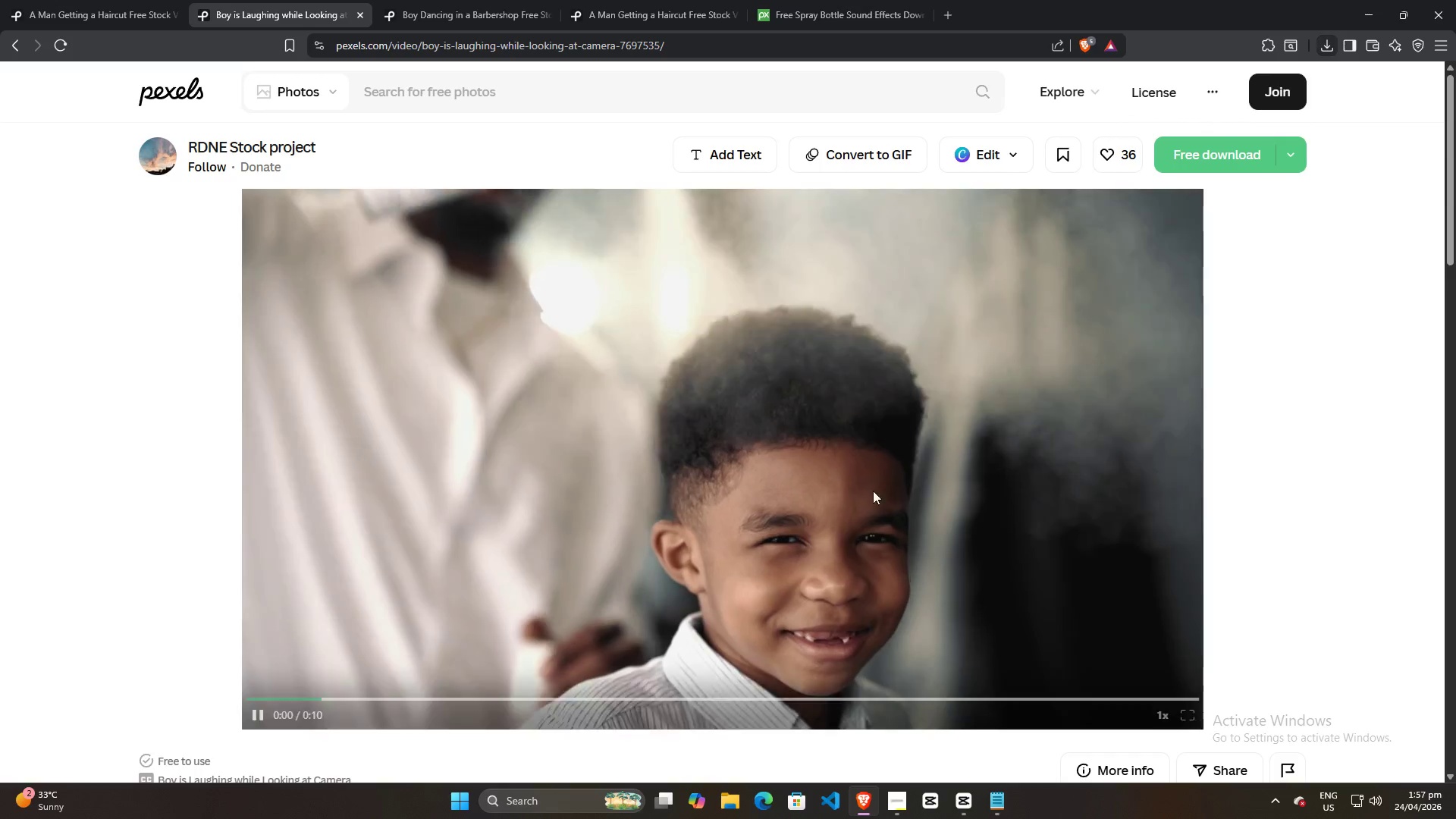 
scroll: coordinate [447, 588], scroll_direction: down, amount: 30.0
 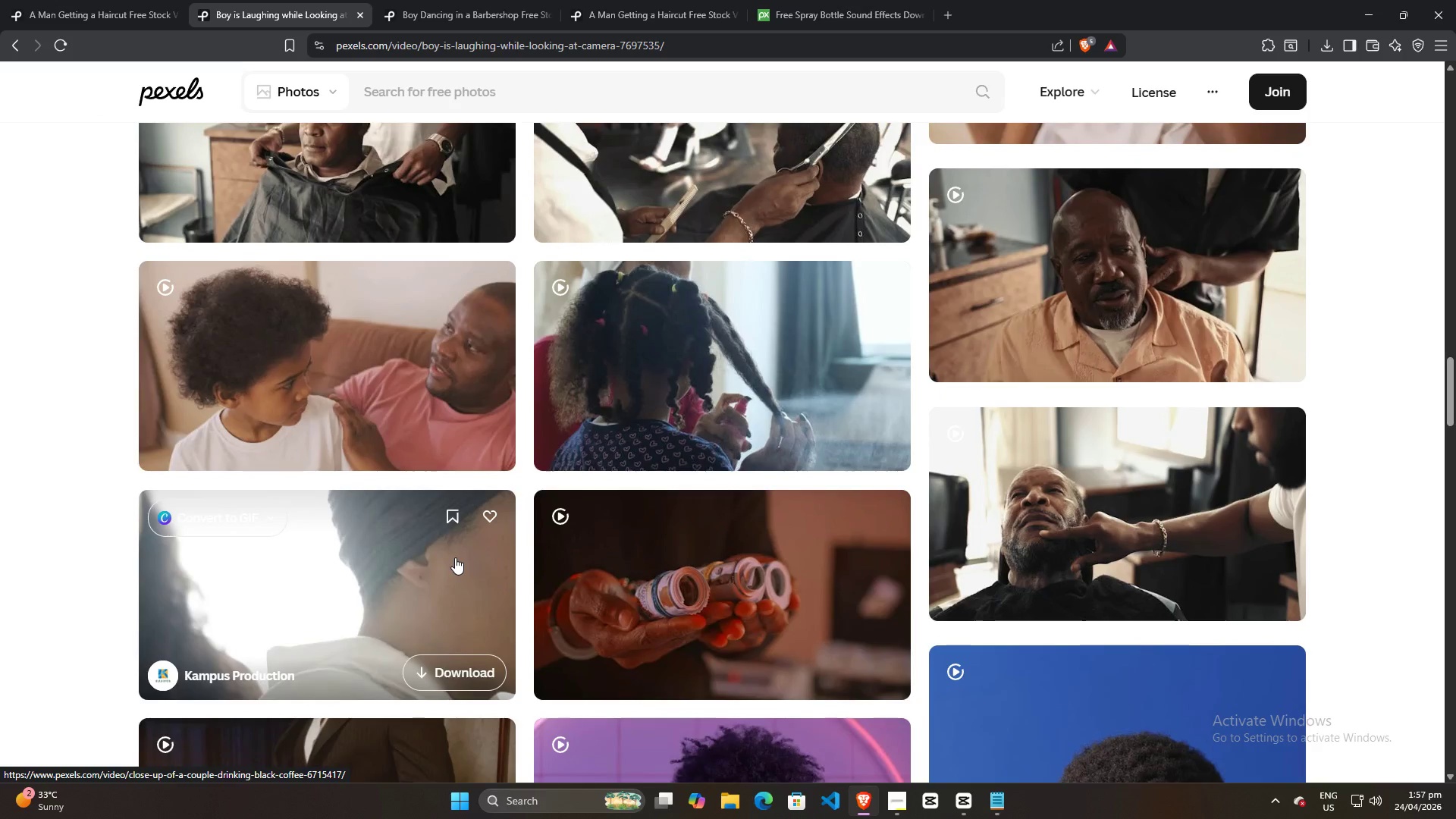 
scroll: coordinate [630, 557], scroll_direction: down, amount: 19.0
 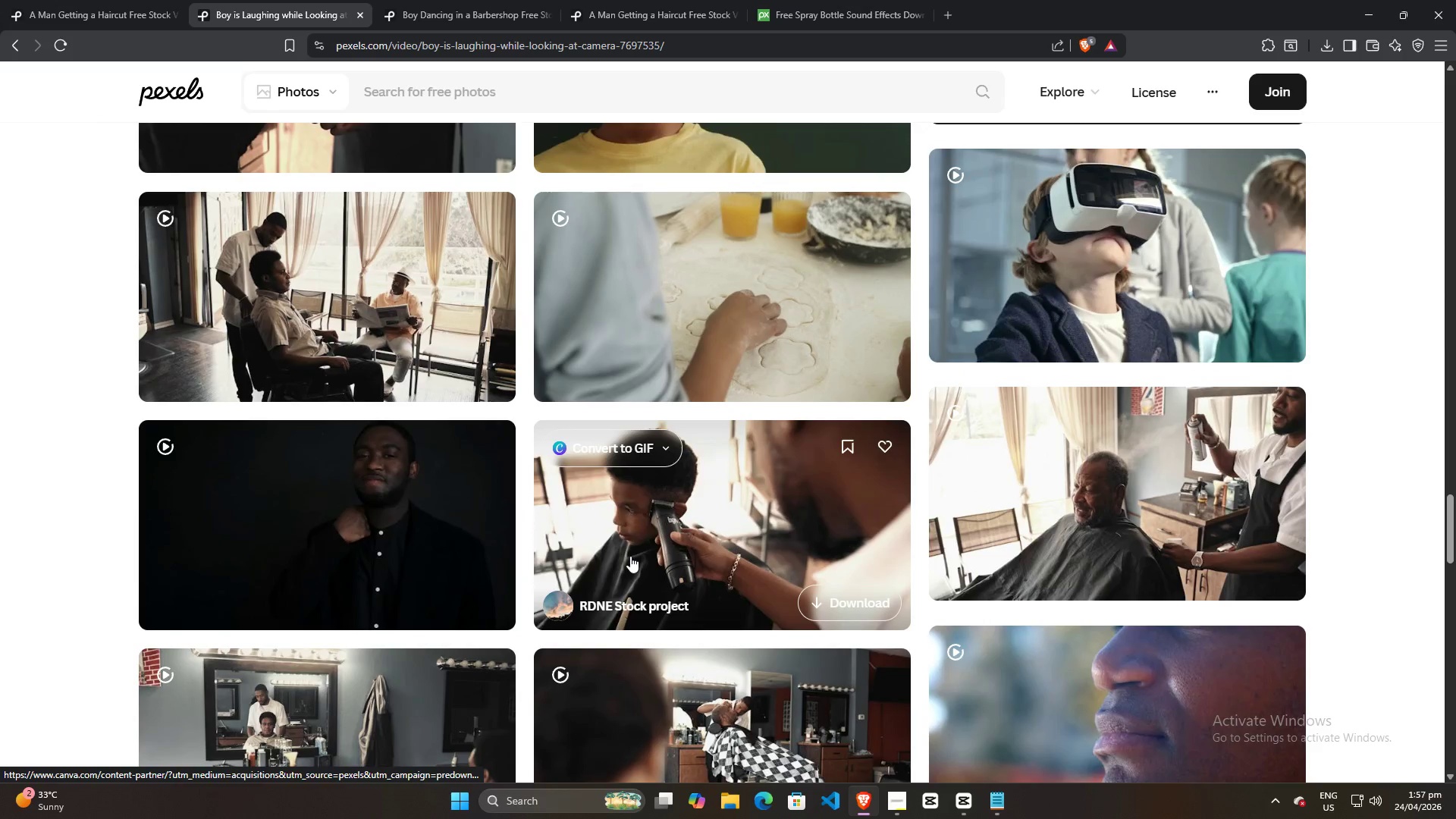 
key(Space)
 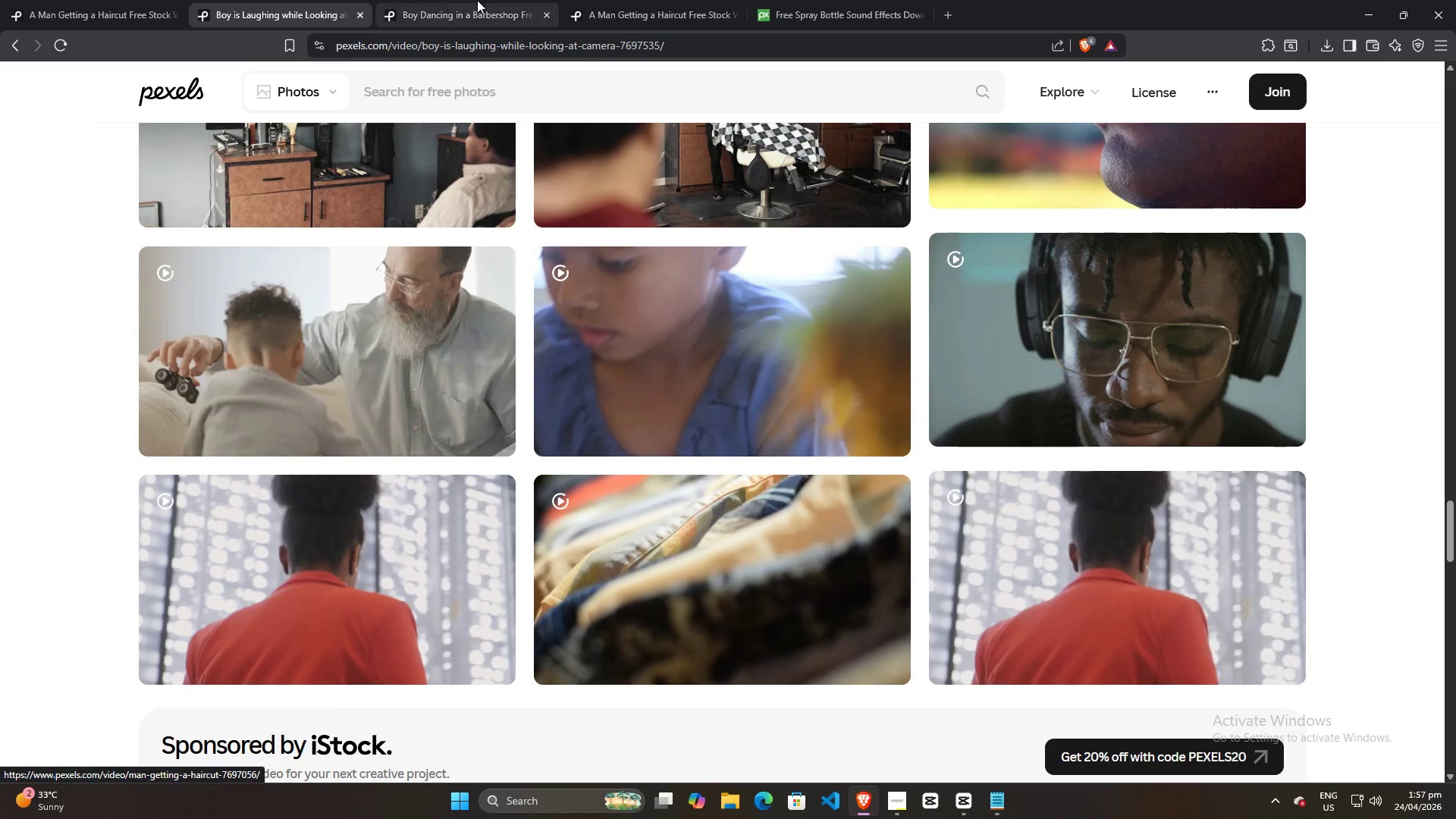 
left_click([430, 0])
 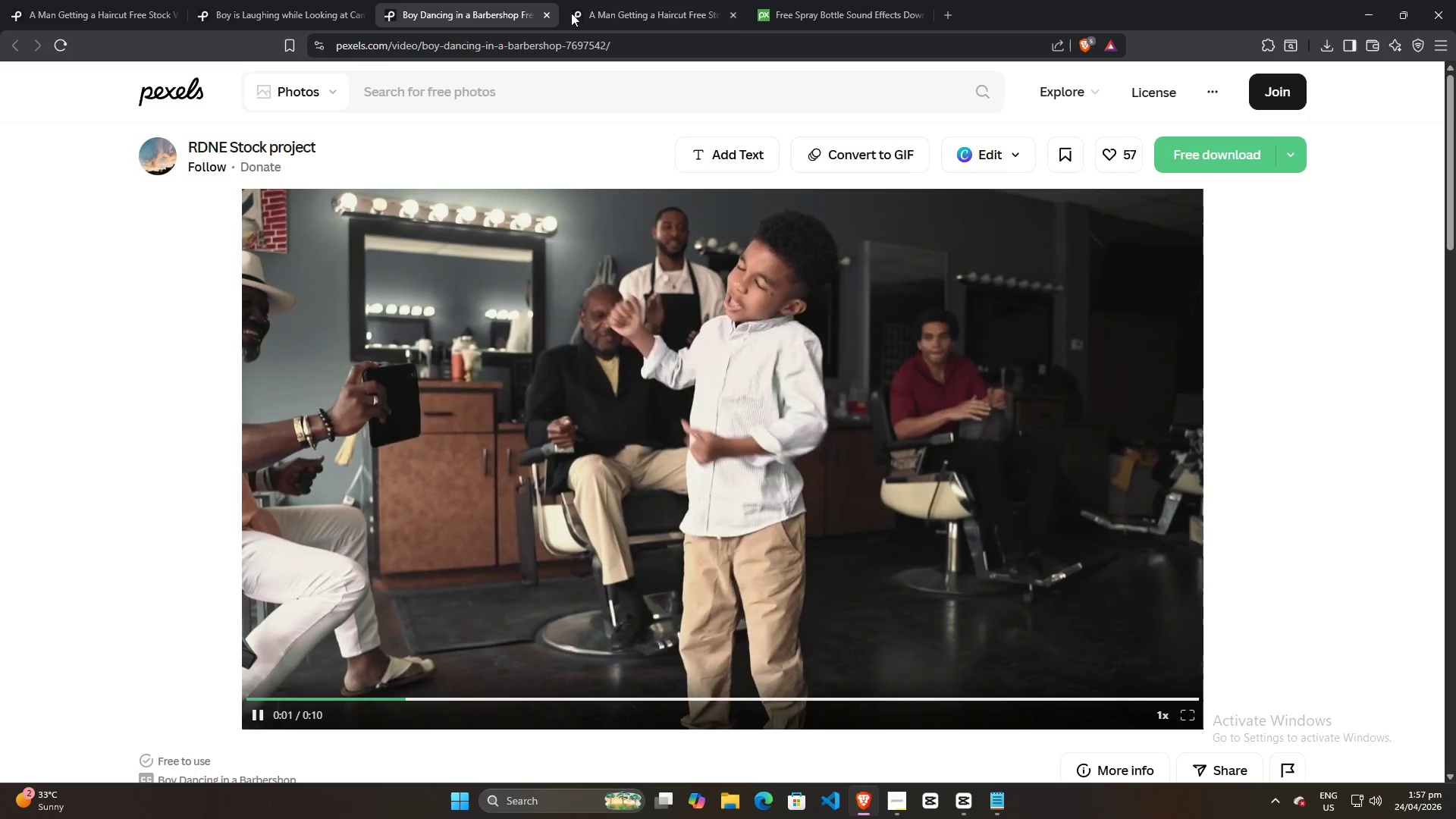 
scroll: coordinate [703, 645], scroll_direction: down, amount: 39.0
 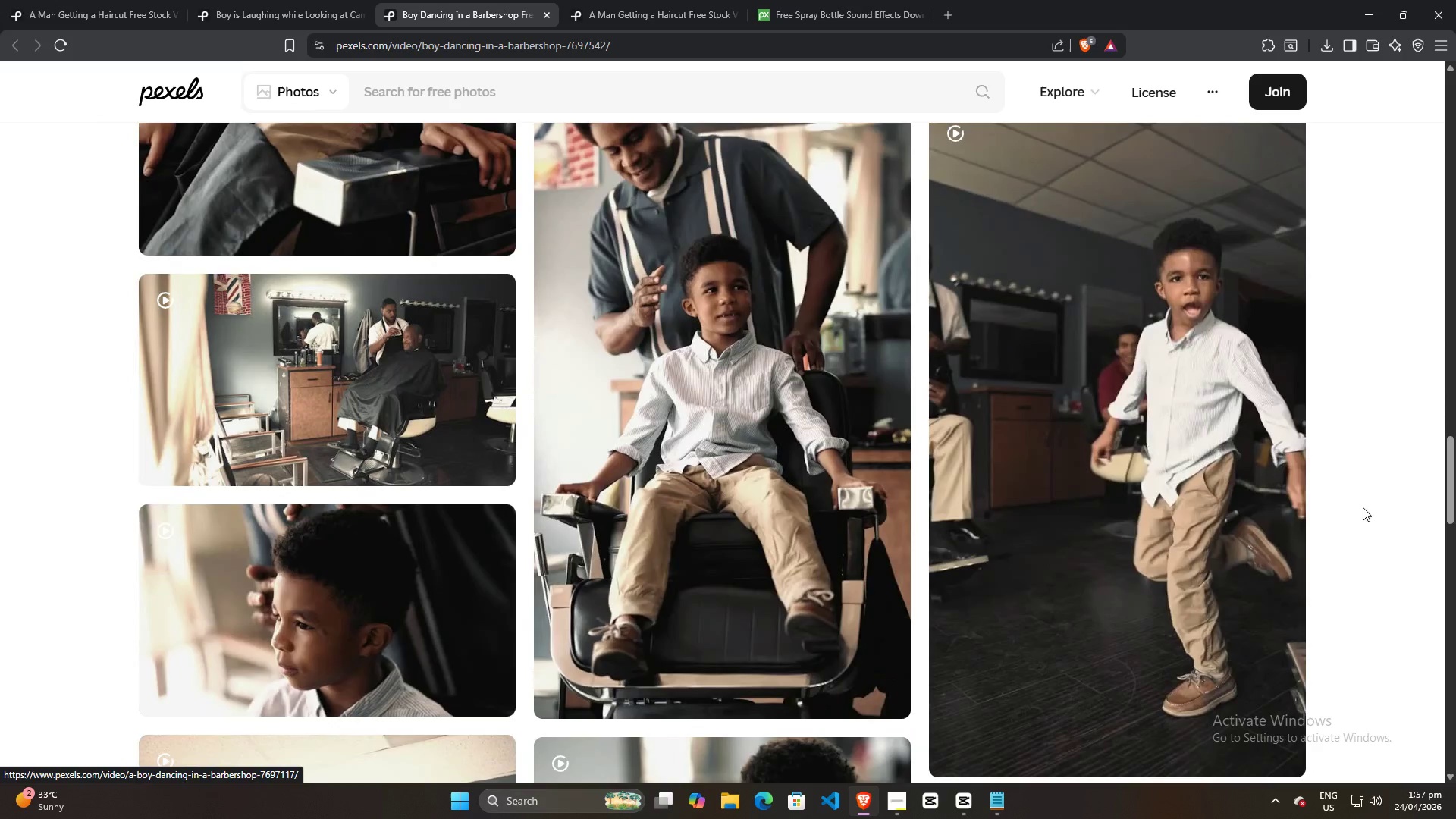 
left_click([1371, 503])
 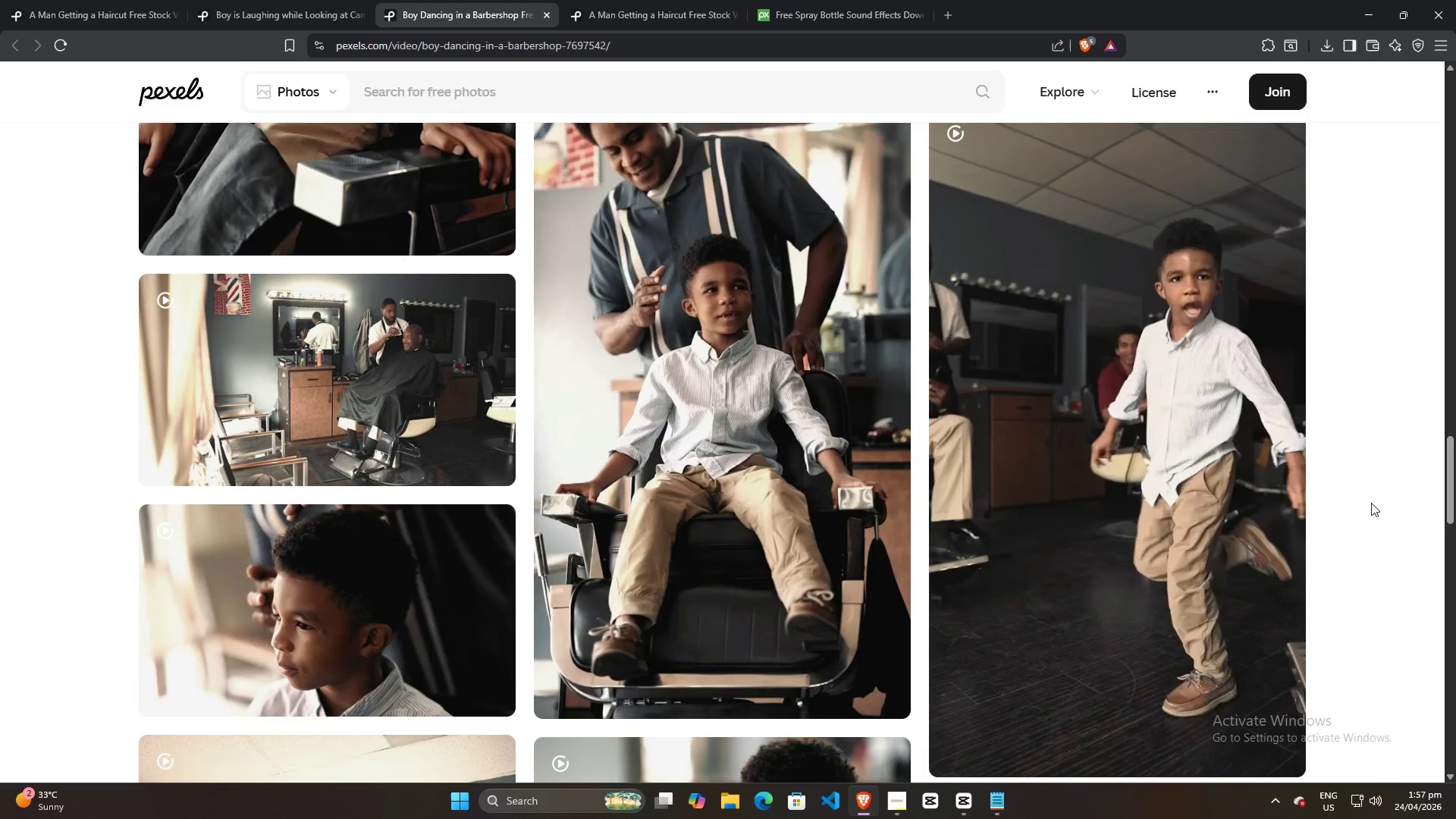 
scroll: coordinate [1059, 536], scroll_direction: down, amount: 27.0
 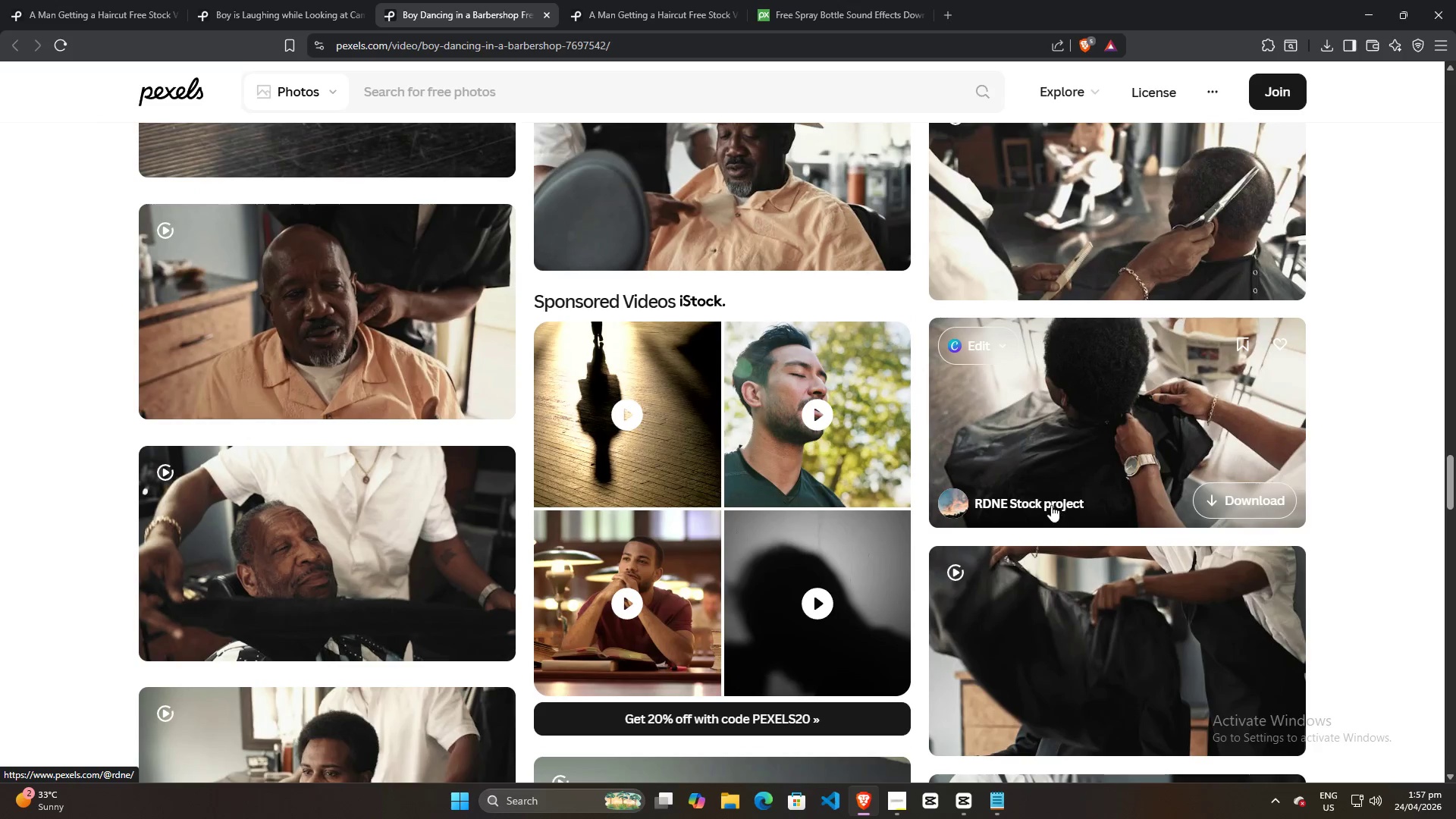 
scroll: coordinate [428, 584], scroll_direction: down, amount: 38.0
 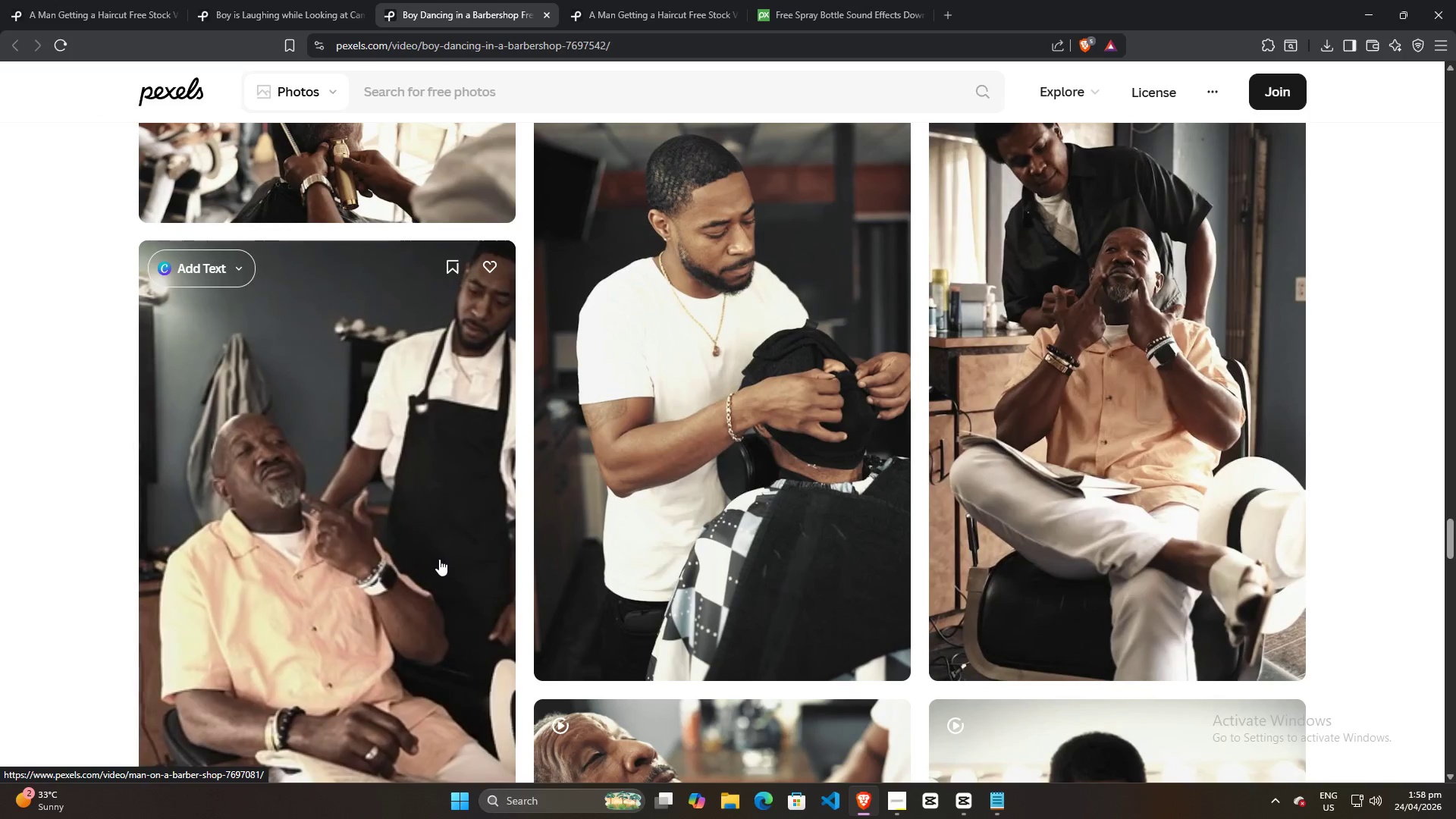 
scroll: coordinate [440, 547], scroll_direction: down, amount: 5.0
 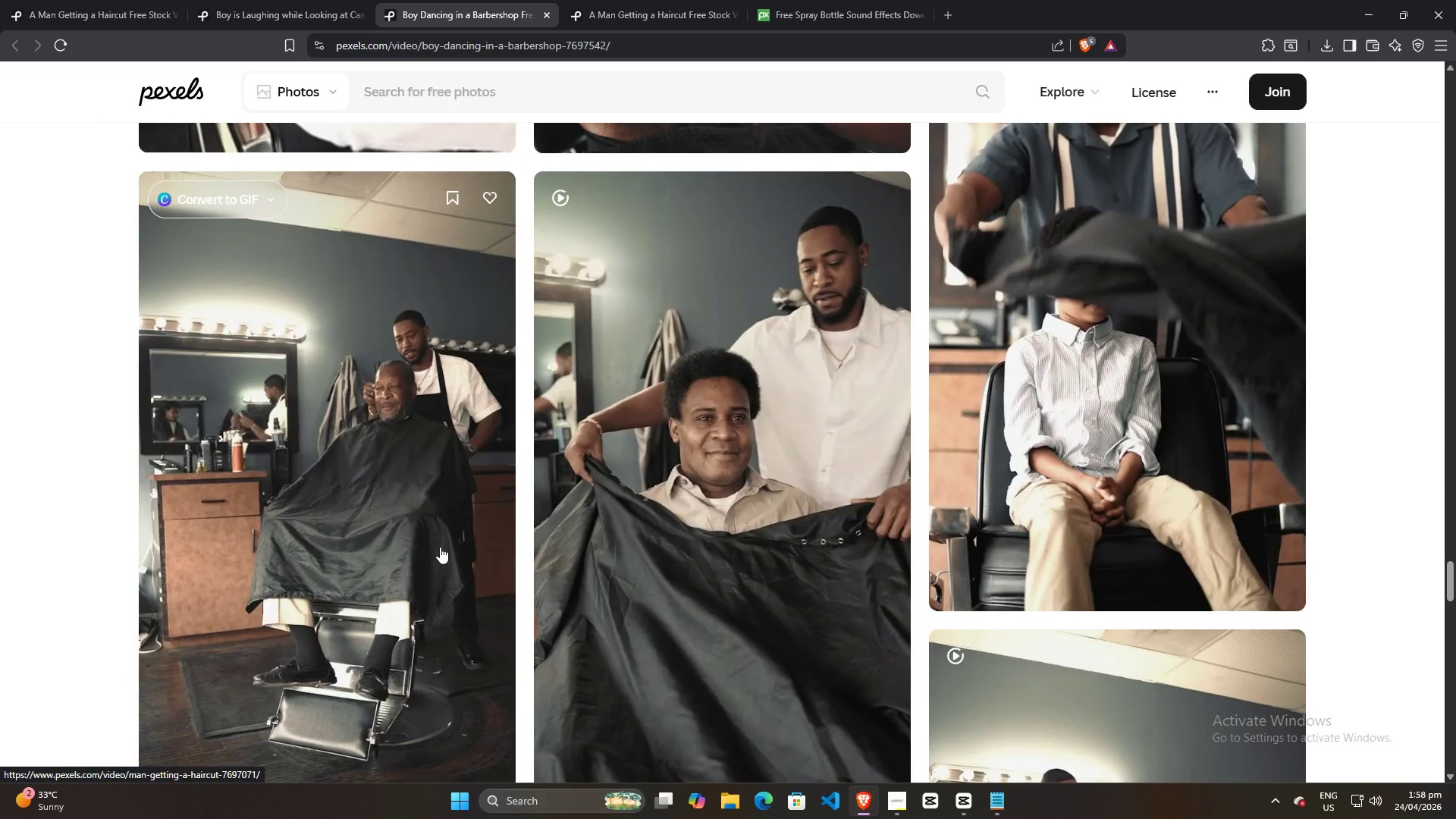 
scroll: coordinate [643, 589], scroll_direction: up, amount: 12.0
 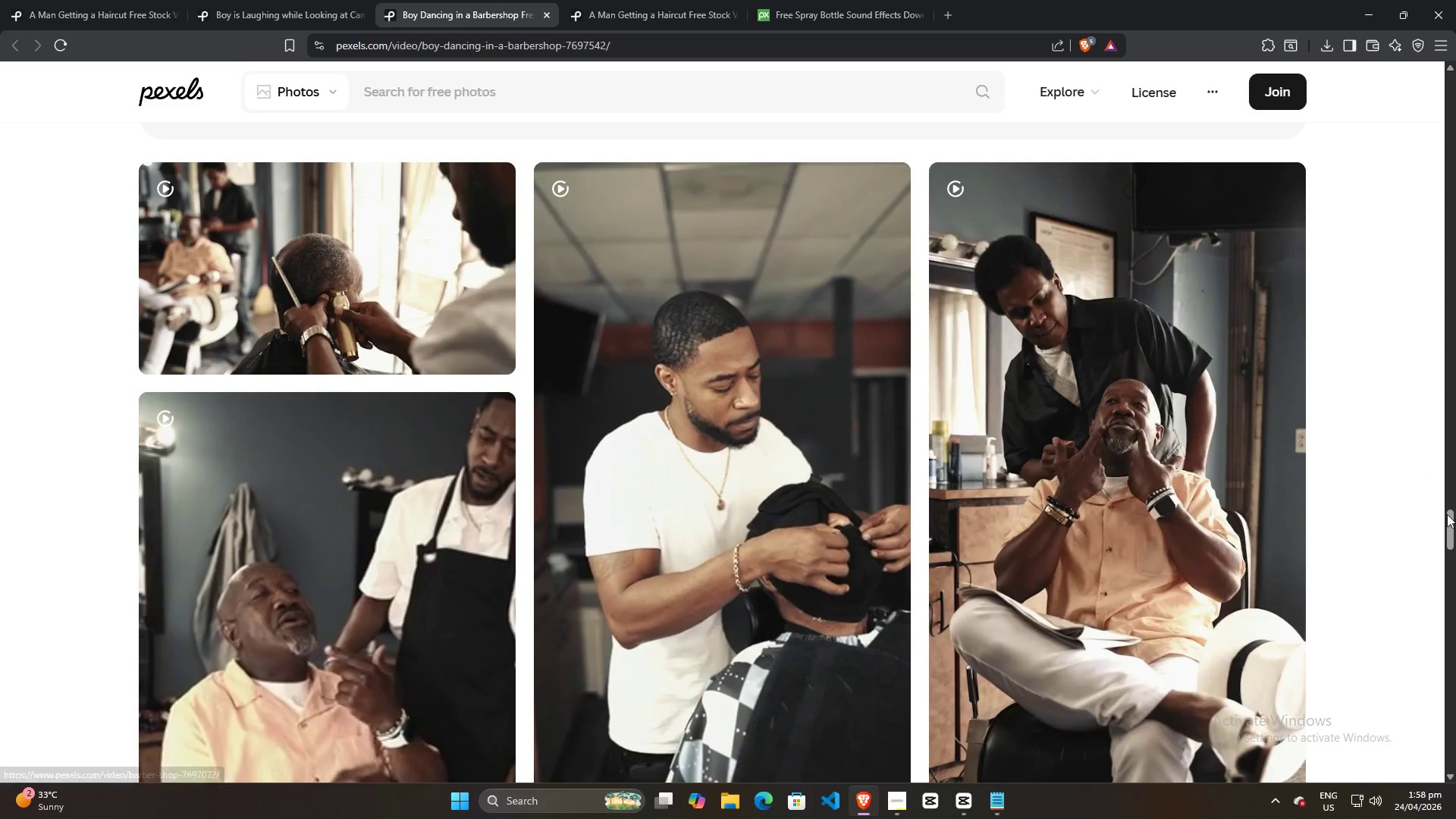 
left_click_drag(start_coordinate=[1448, 516], to_coordinate=[1455, 52])
 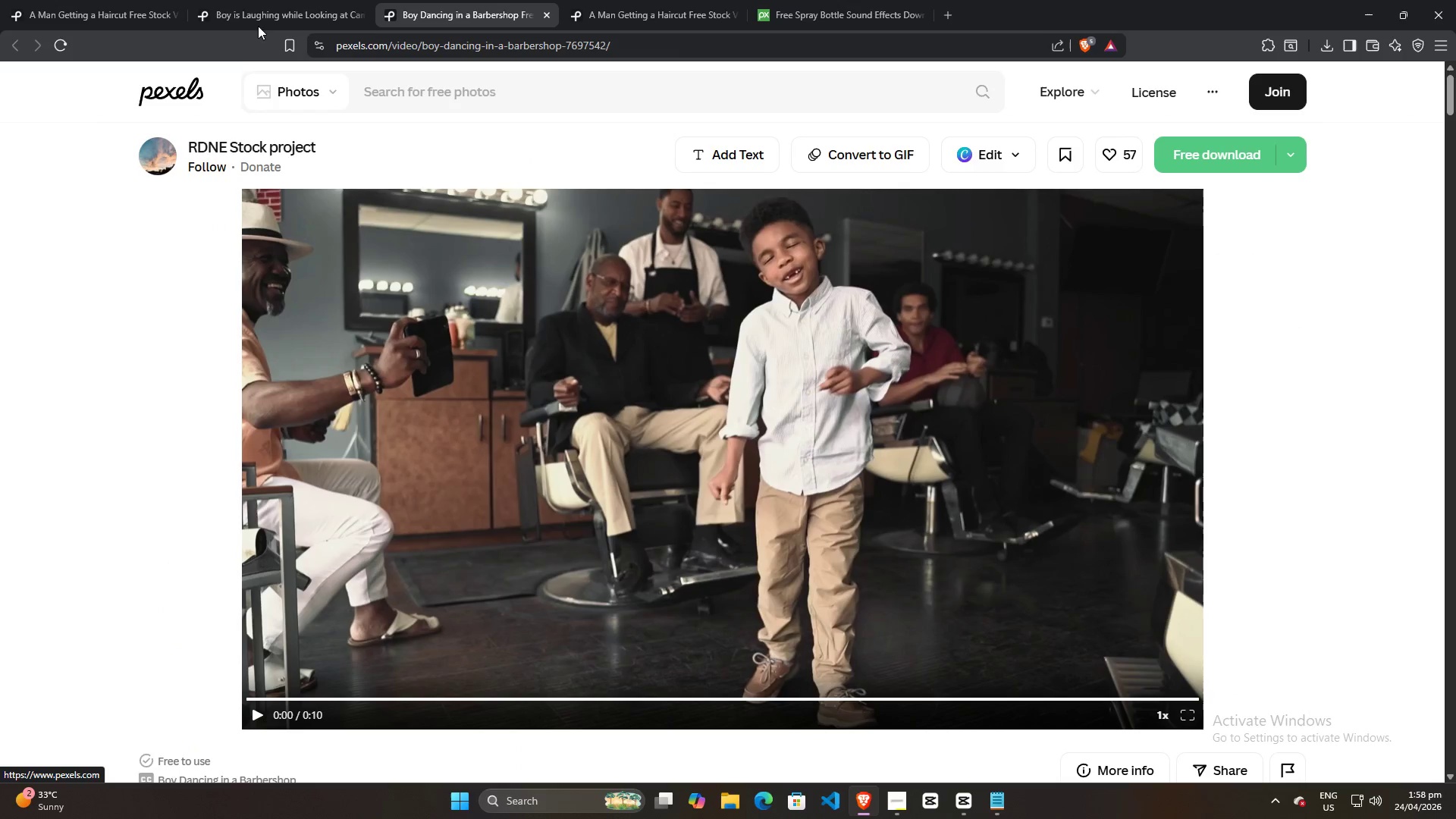 
left_click([74, 0])
 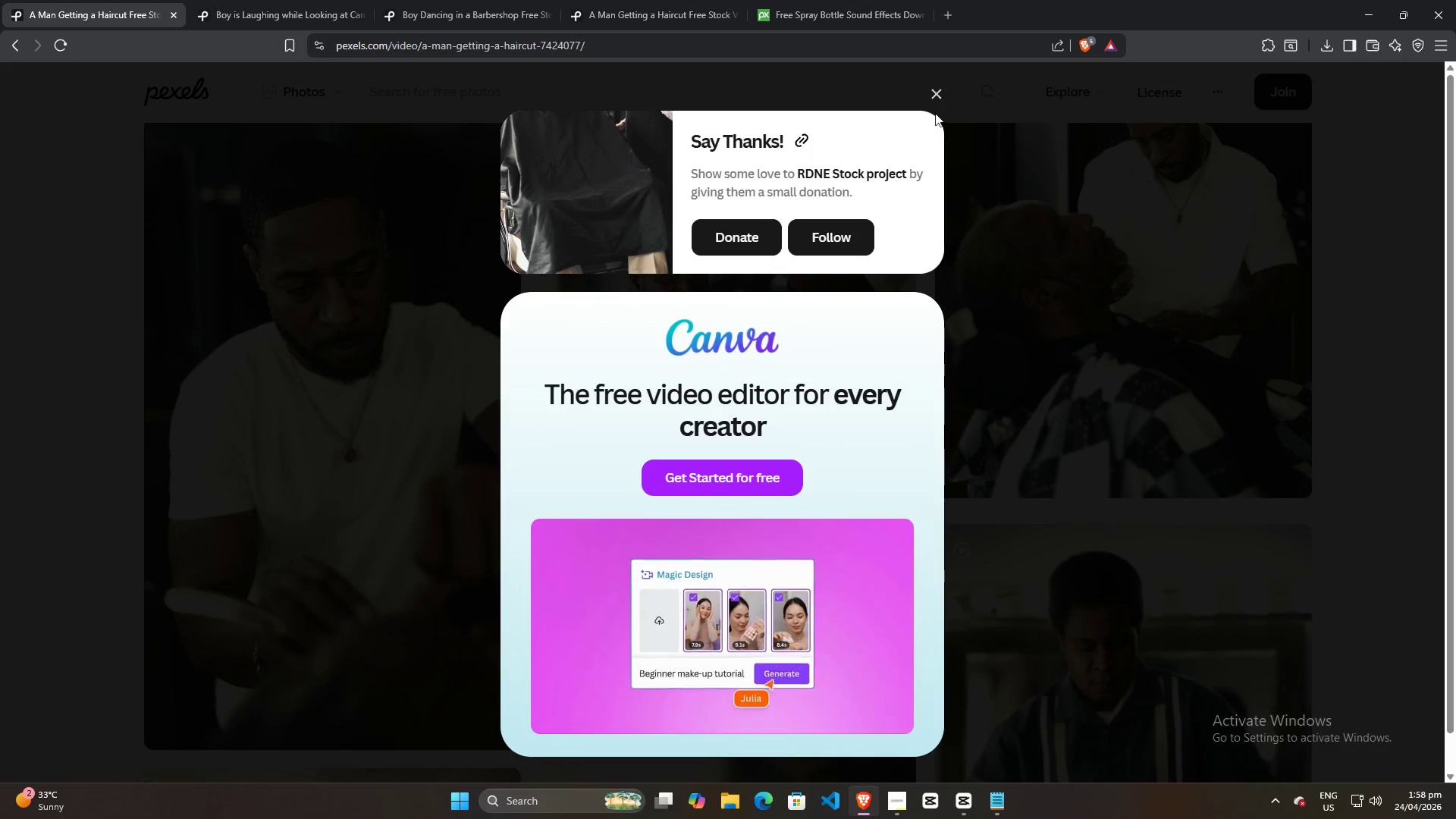 
left_click([936, 89])
 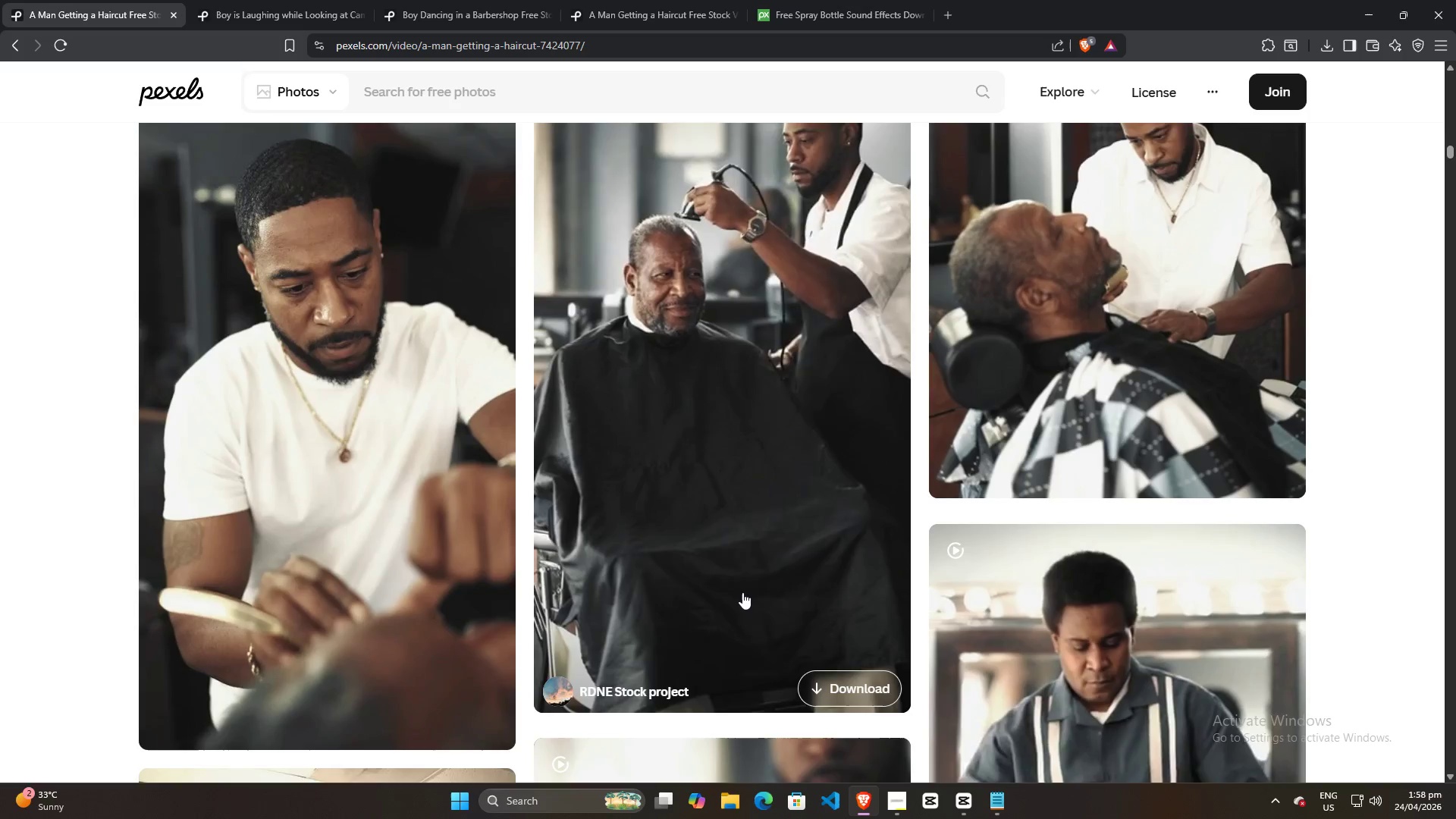 
scroll: coordinate [750, 539], scroll_direction: down, amount: 29.0
 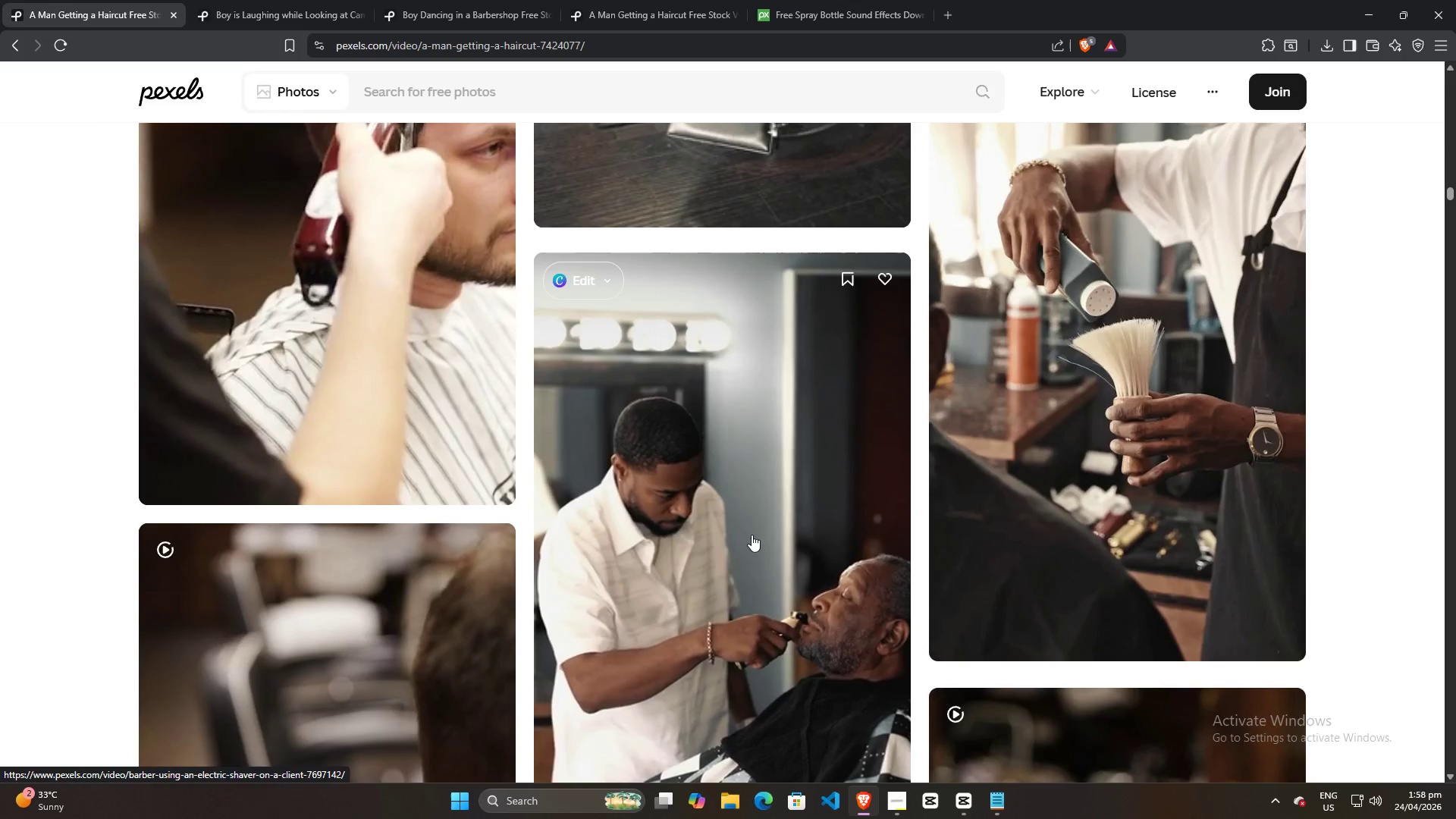 
scroll: coordinate [557, 486], scroll_direction: up, amount: 4.0
 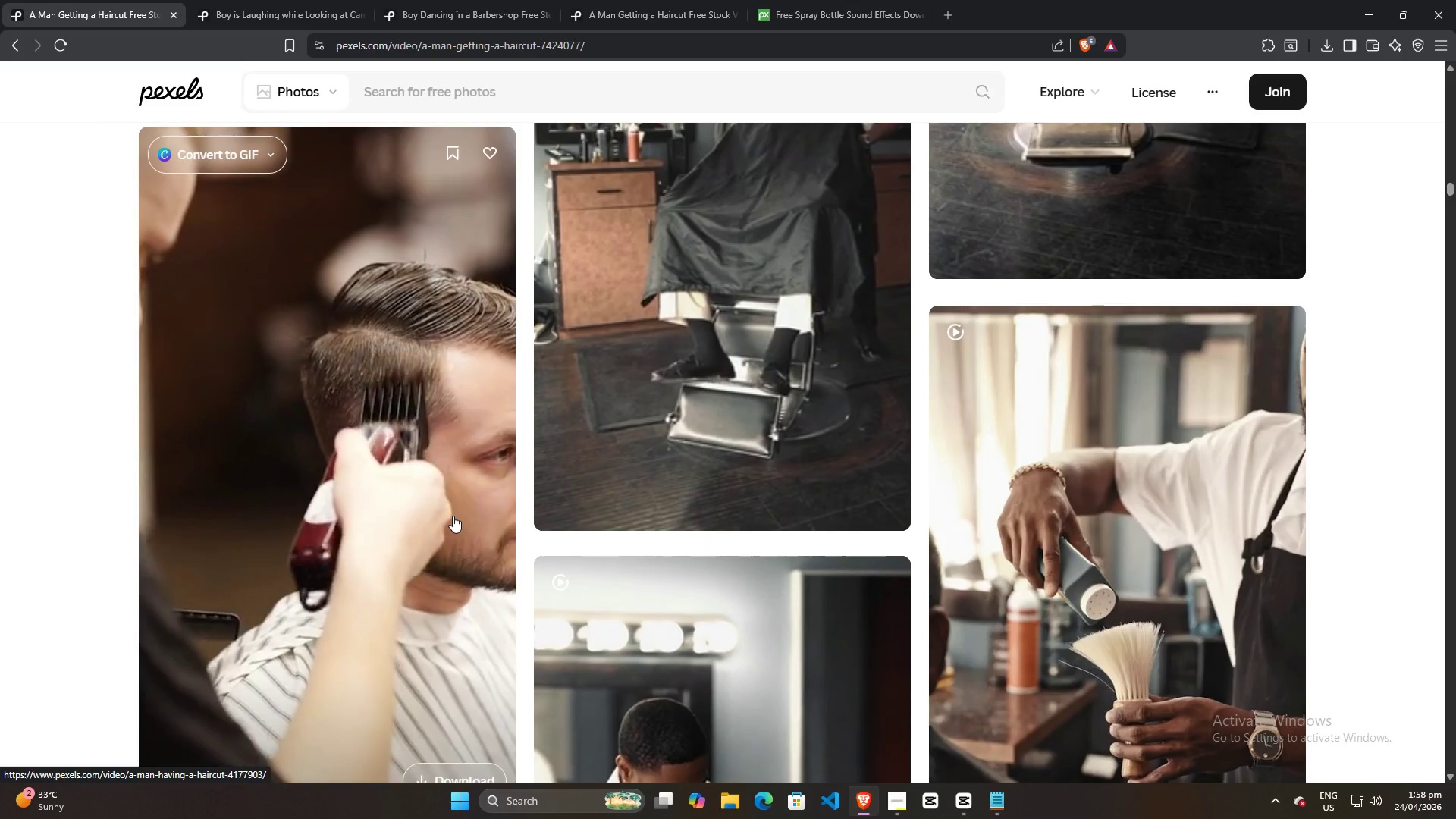 
scroll: coordinate [451, 514], scroll_direction: down, amount: 5.0
 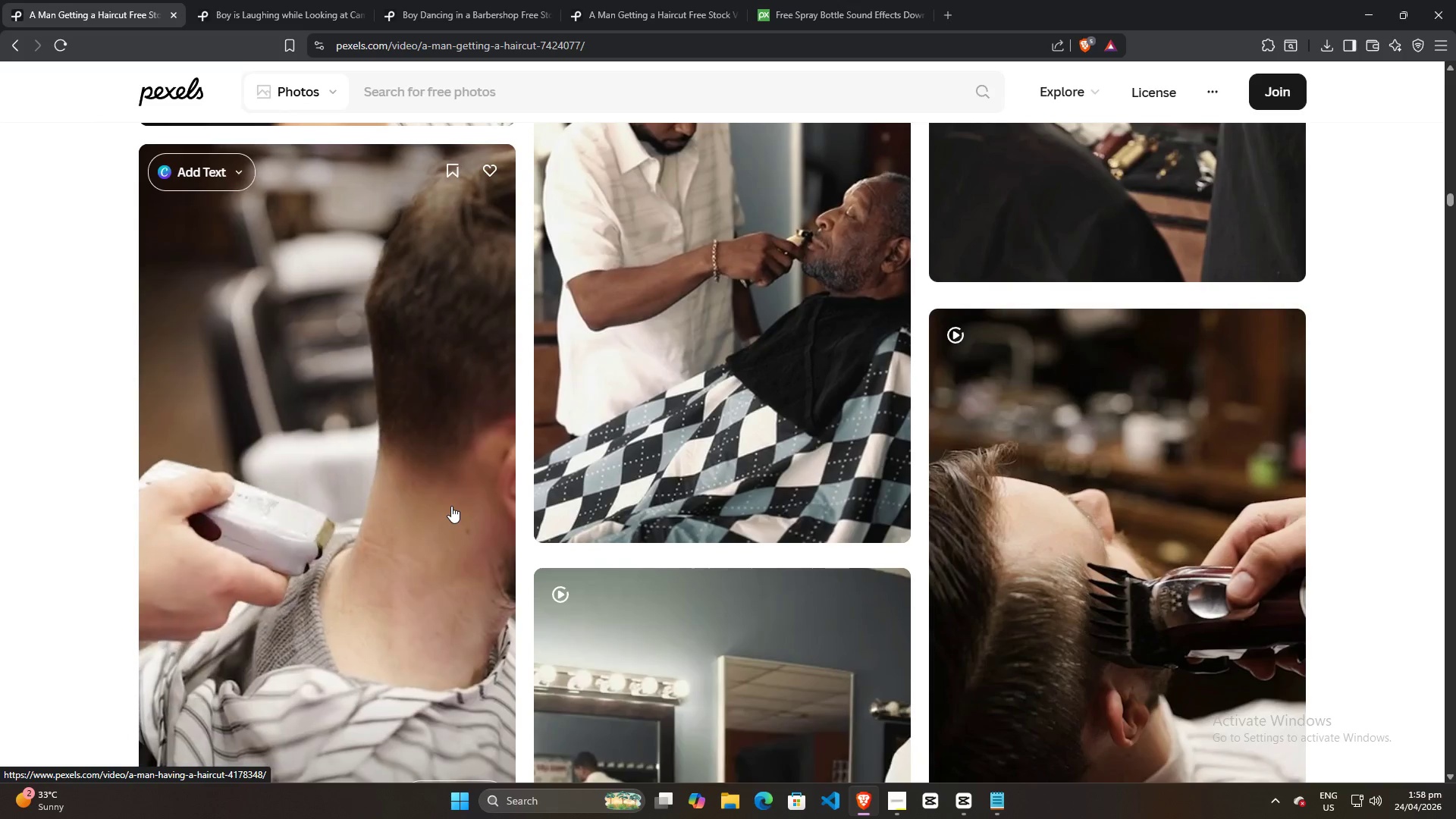 
scroll: coordinate [456, 496], scroll_direction: up, amount: 16.0
 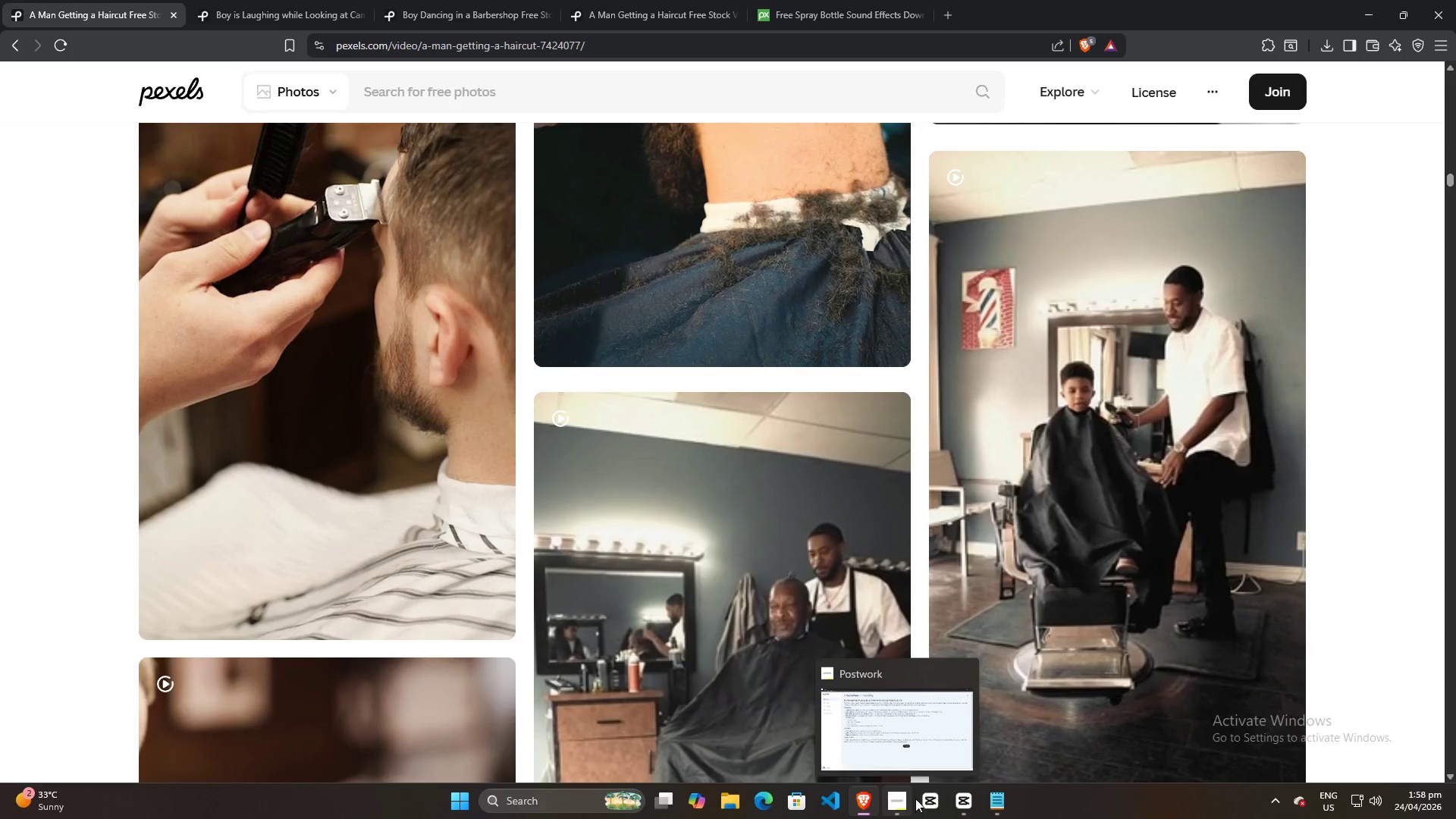 
left_click([958, 799])
 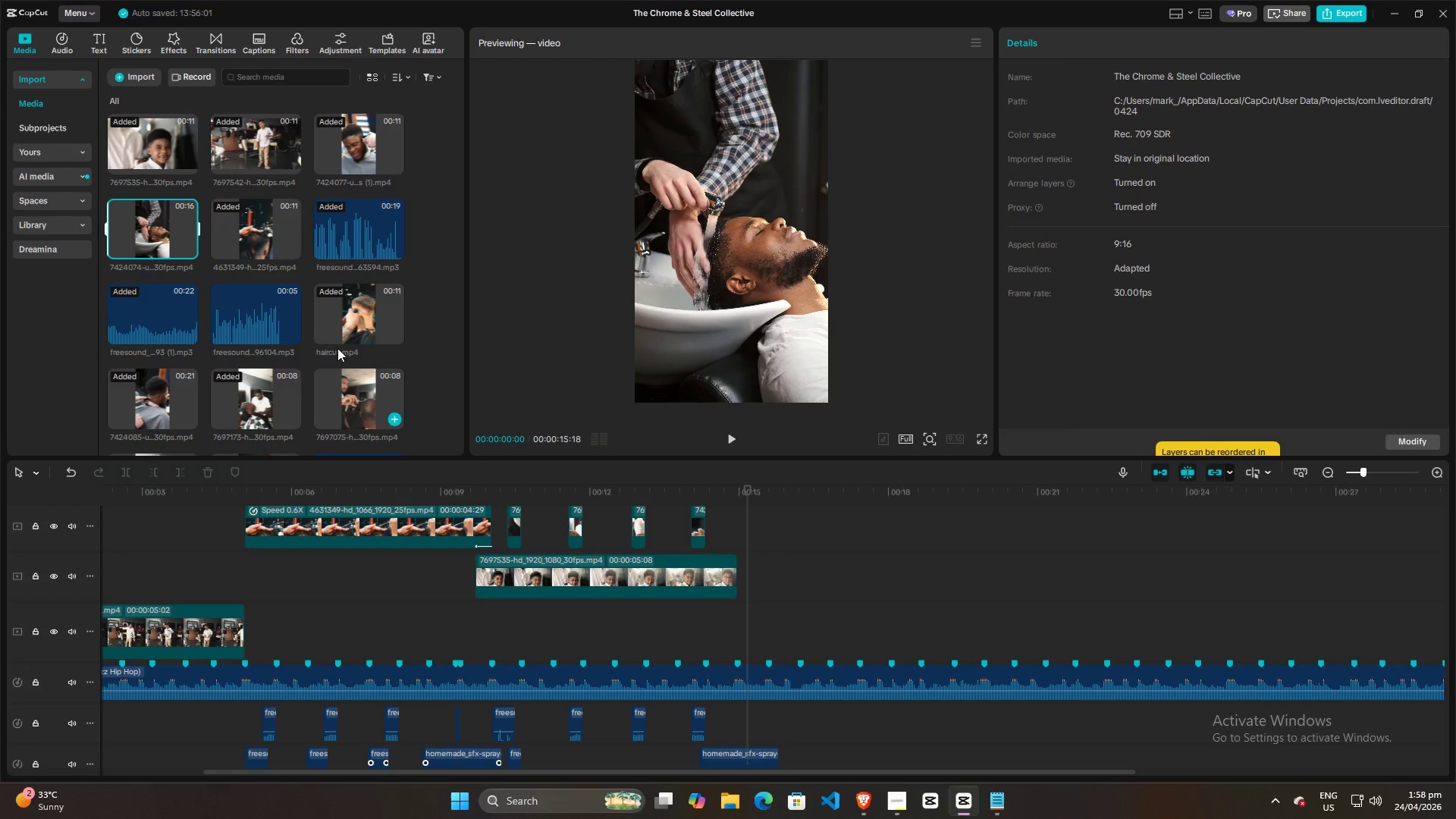 
left_click([340, 138])
 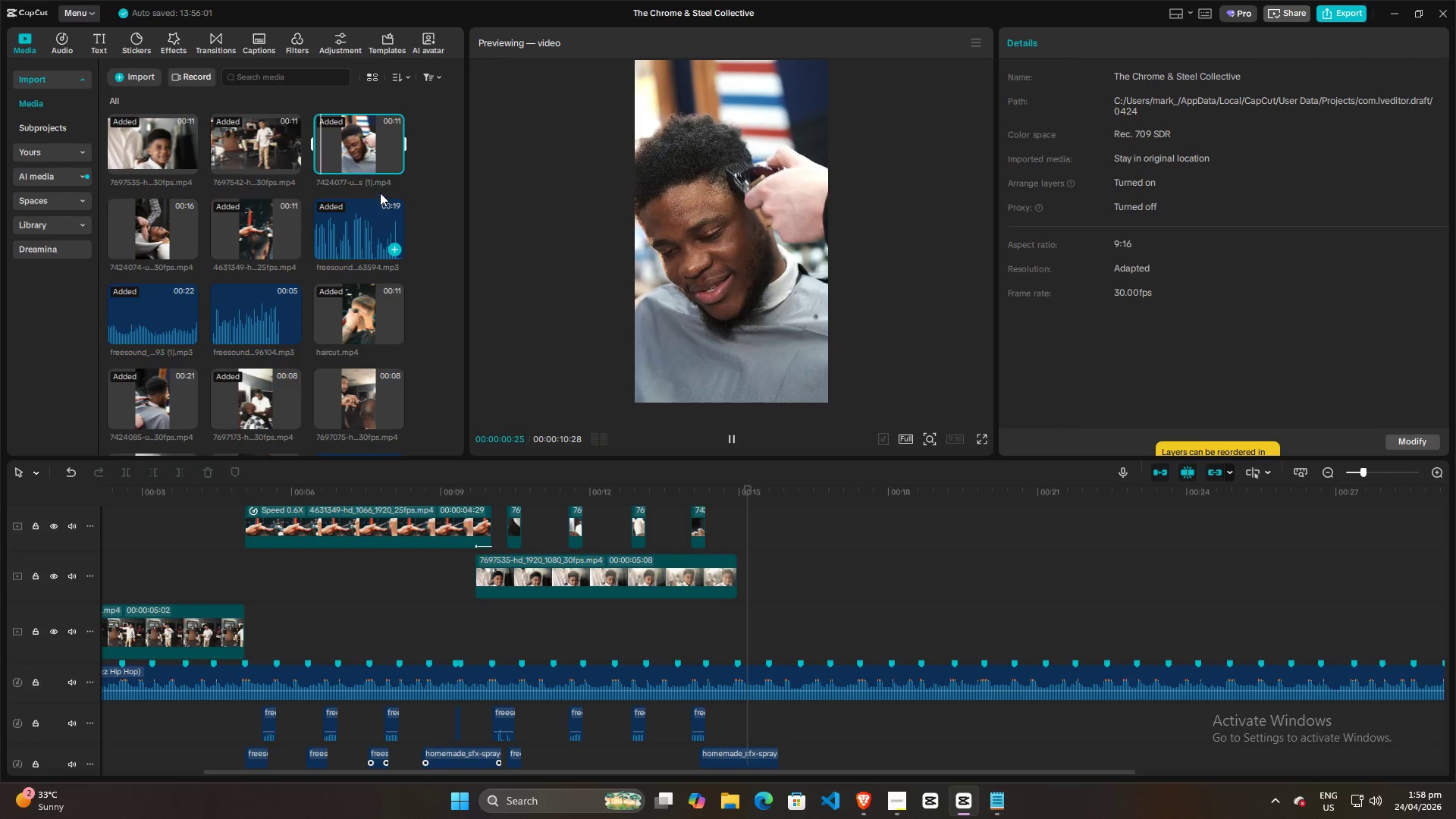 
scroll: coordinate [322, 321], scroll_direction: up, amount: 4.0
 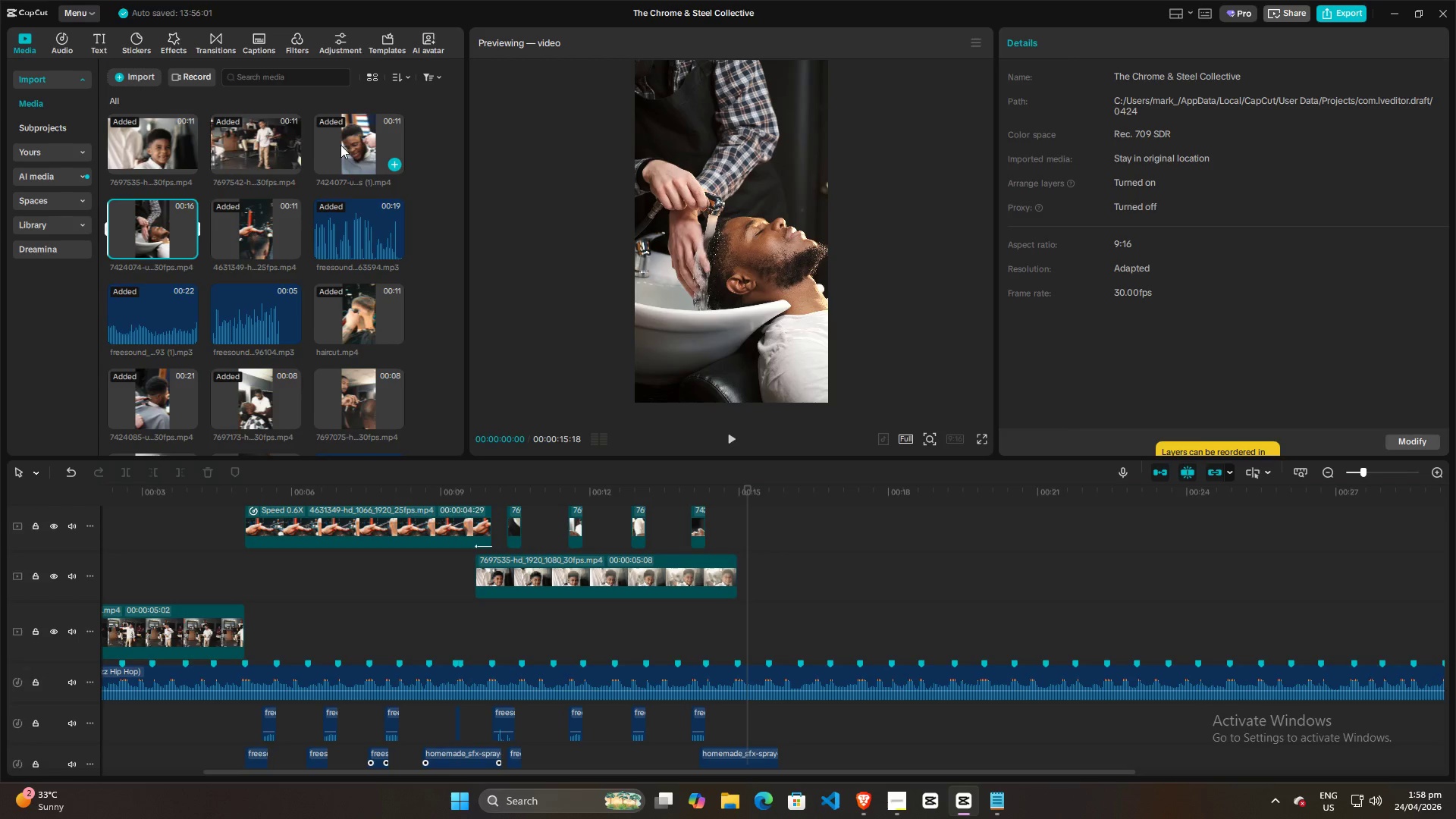 
left_click([253, 225])
 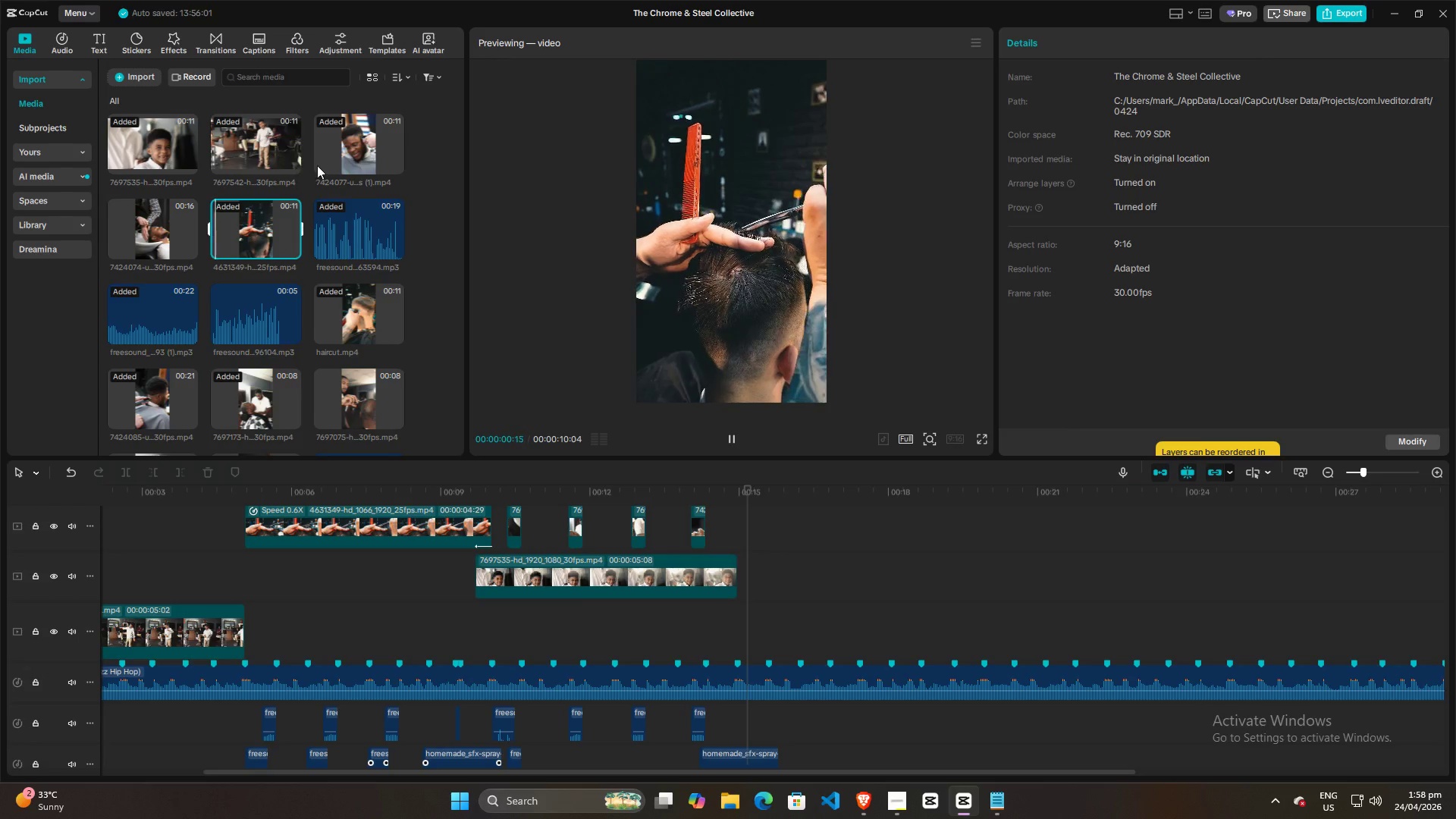 
left_click([356, 138])
 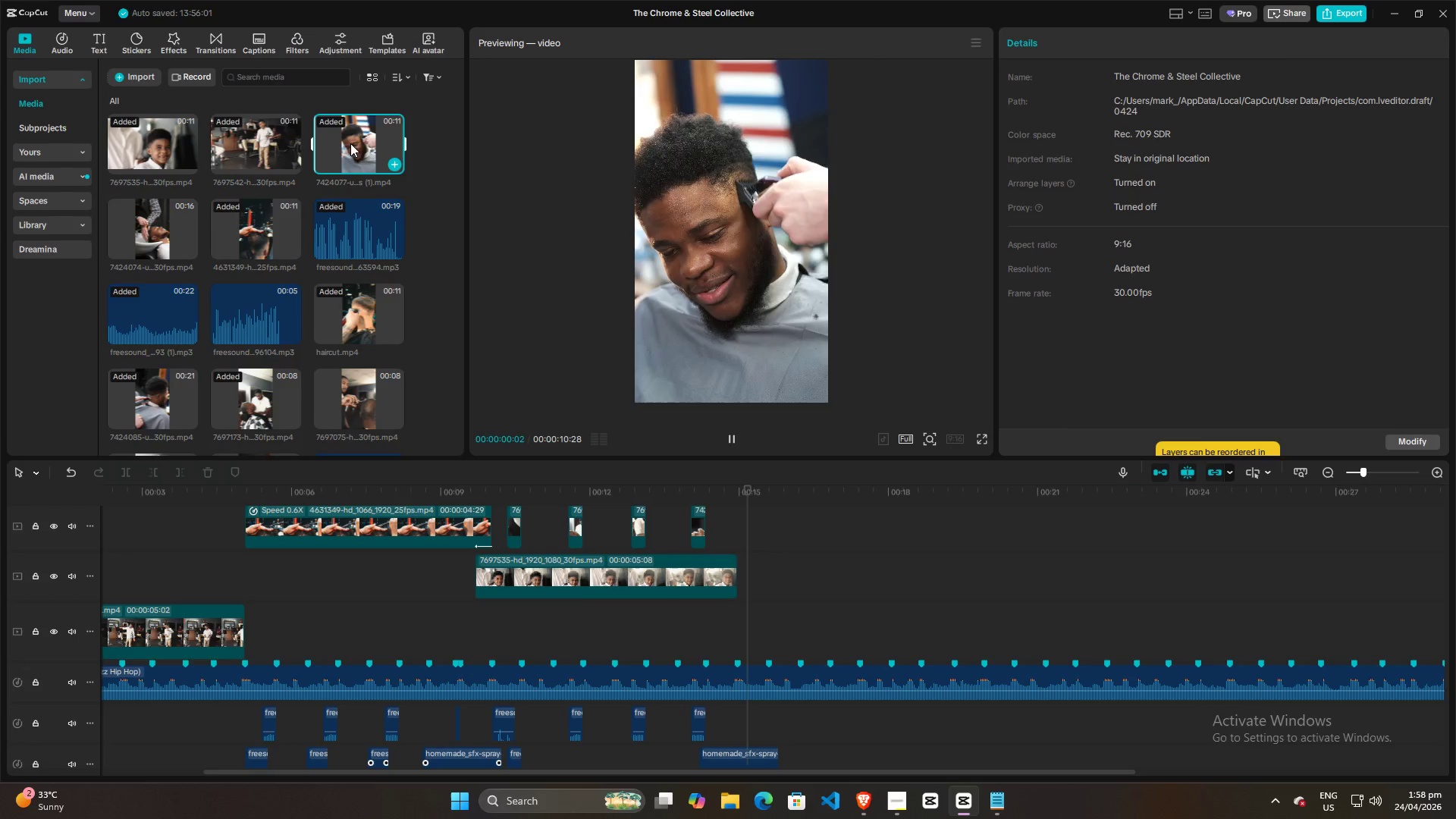 
left_click_drag(start_coordinate=[350, 140], to_coordinate=[736, 575])
 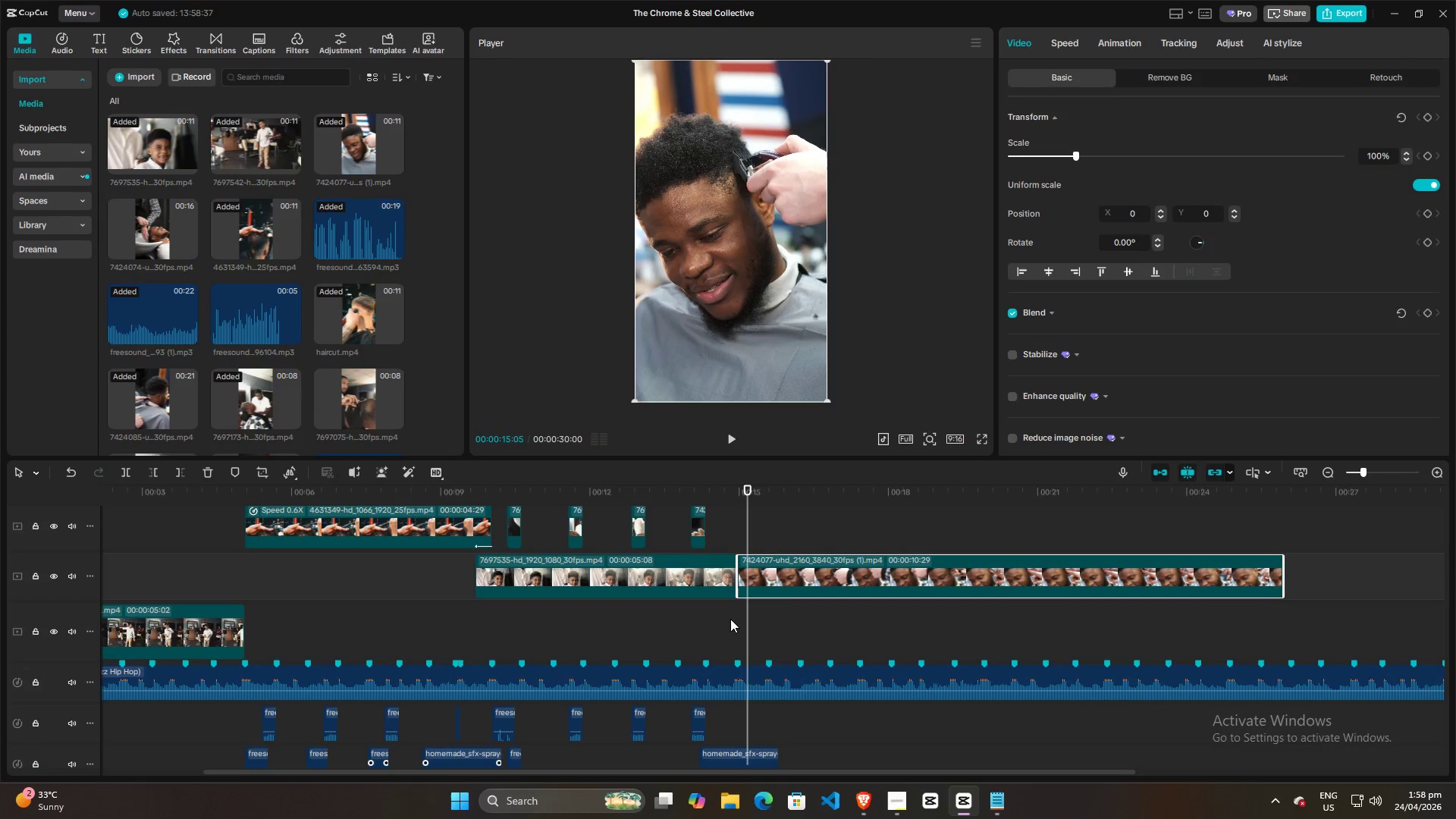 
left_click([724, 621])
 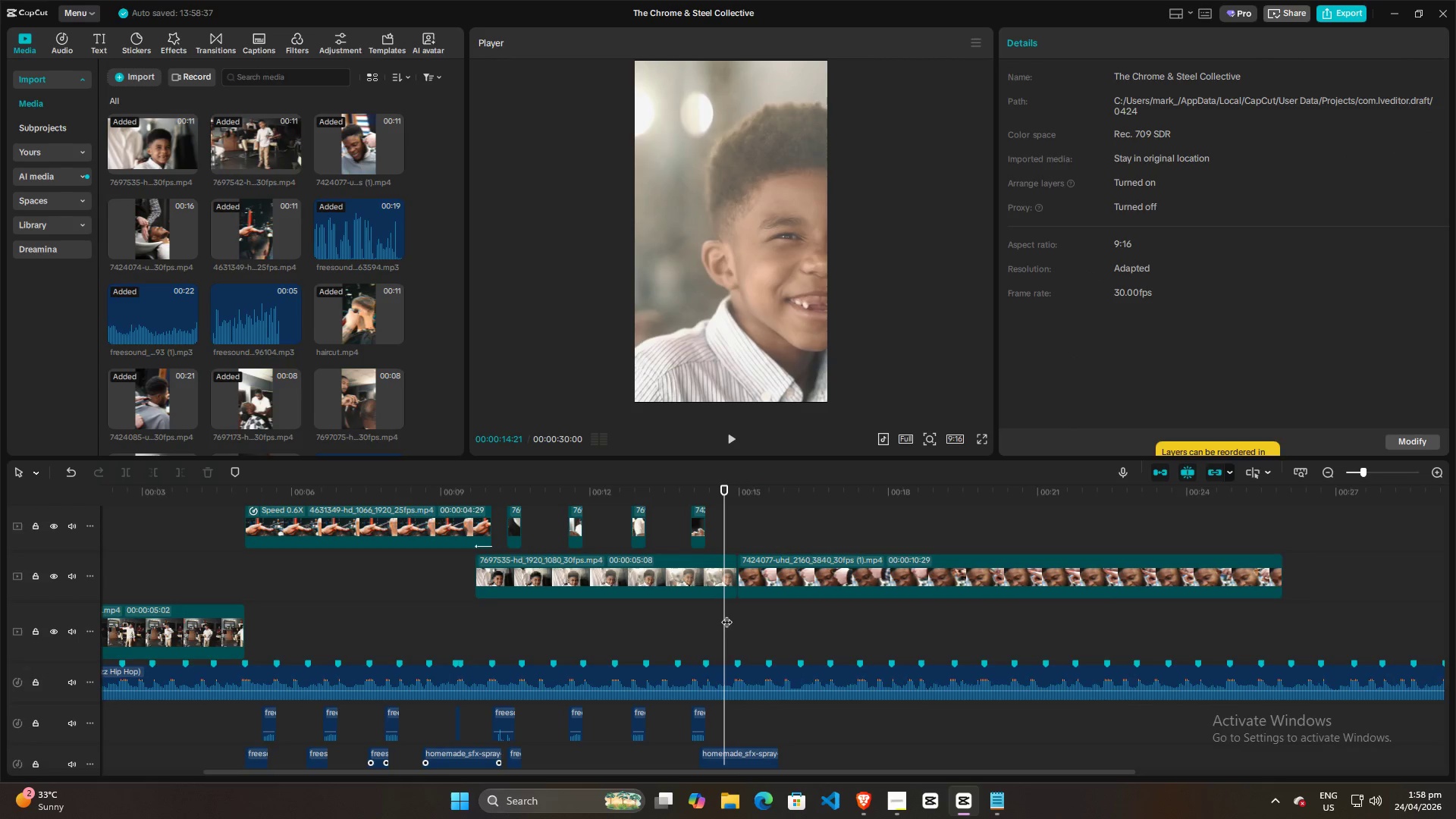 
key(Space)
 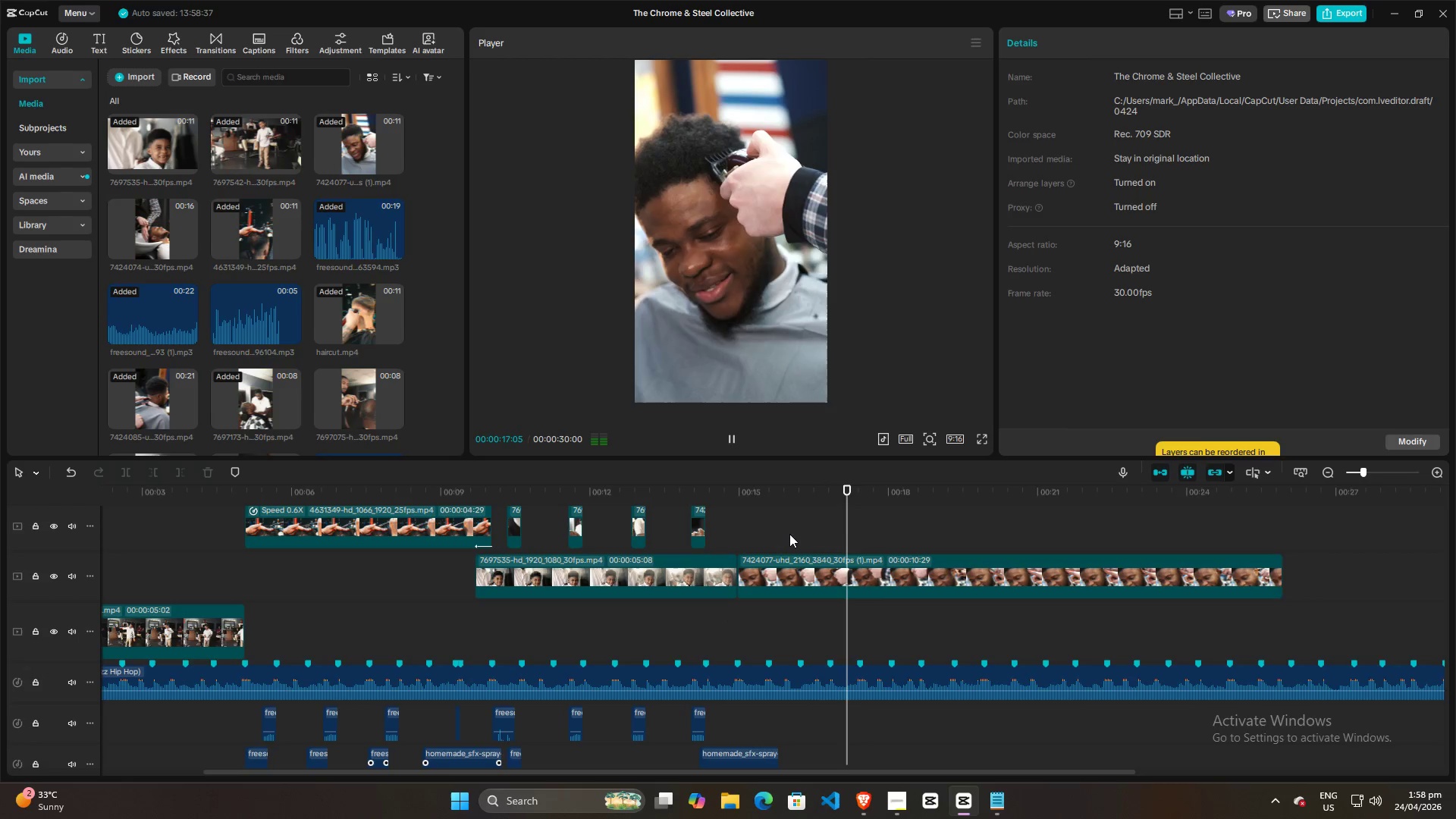 
key(Space)
 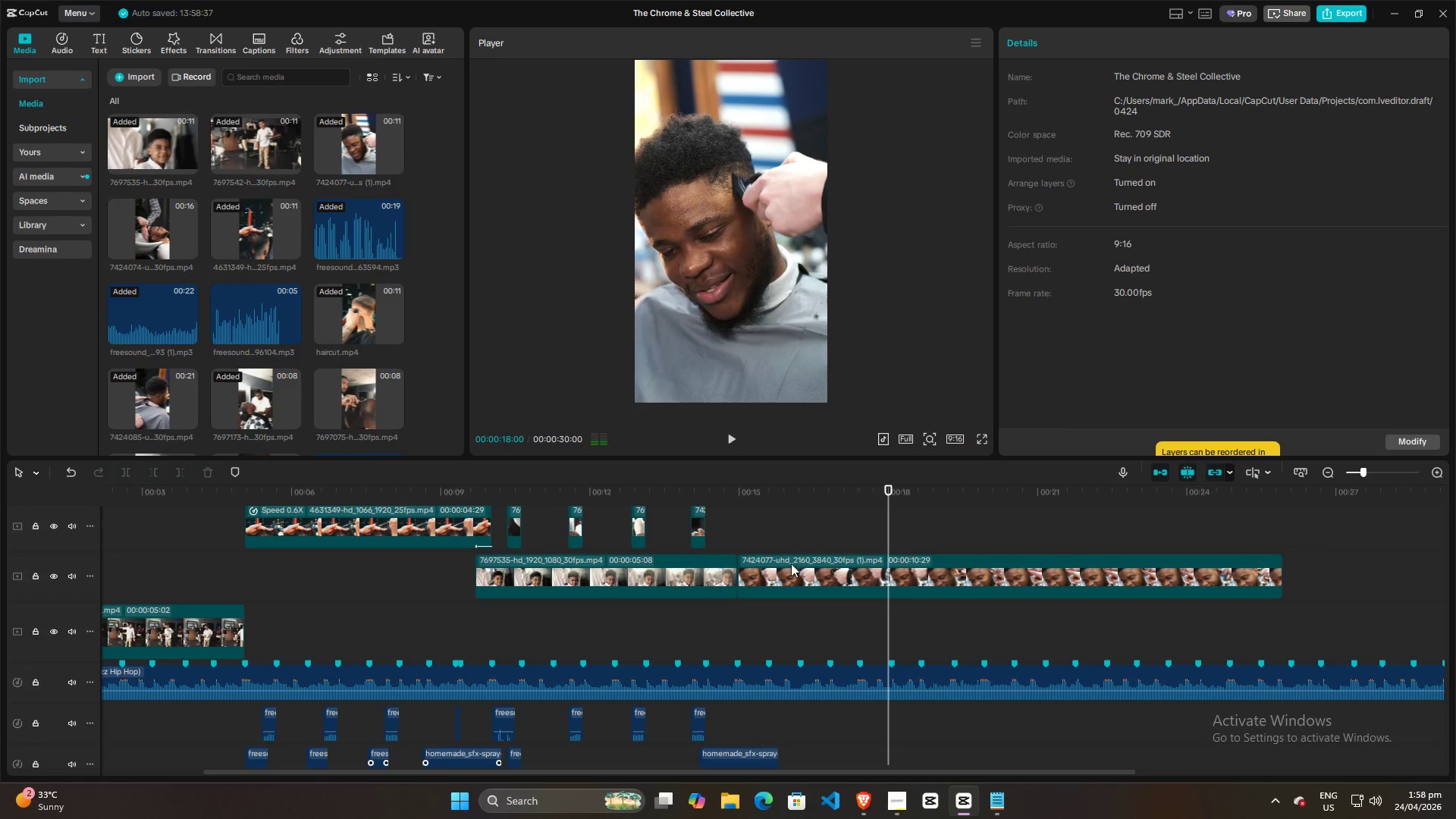 
left_click([791, 568])
 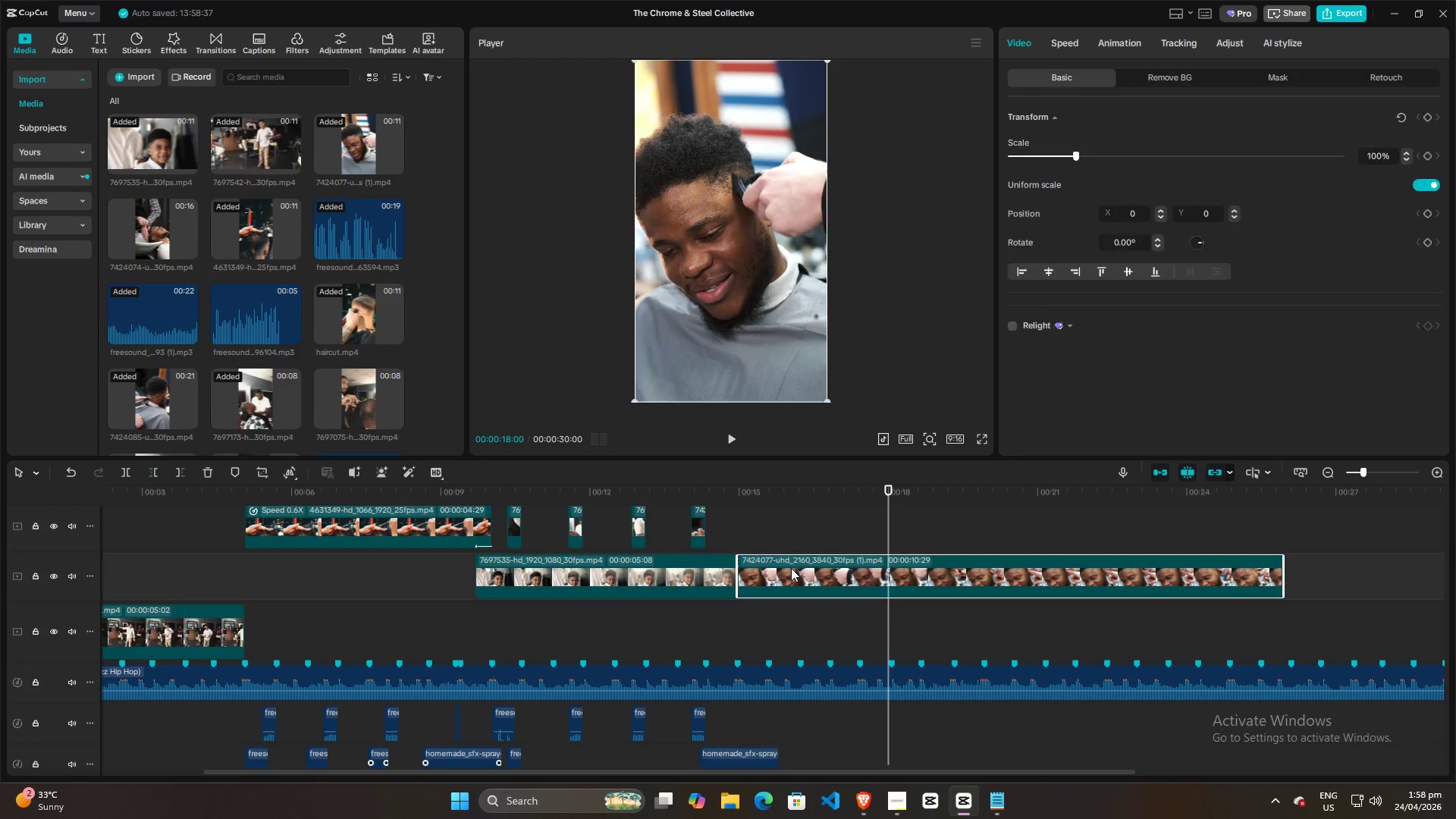 
key(Control+ControlLeft)
 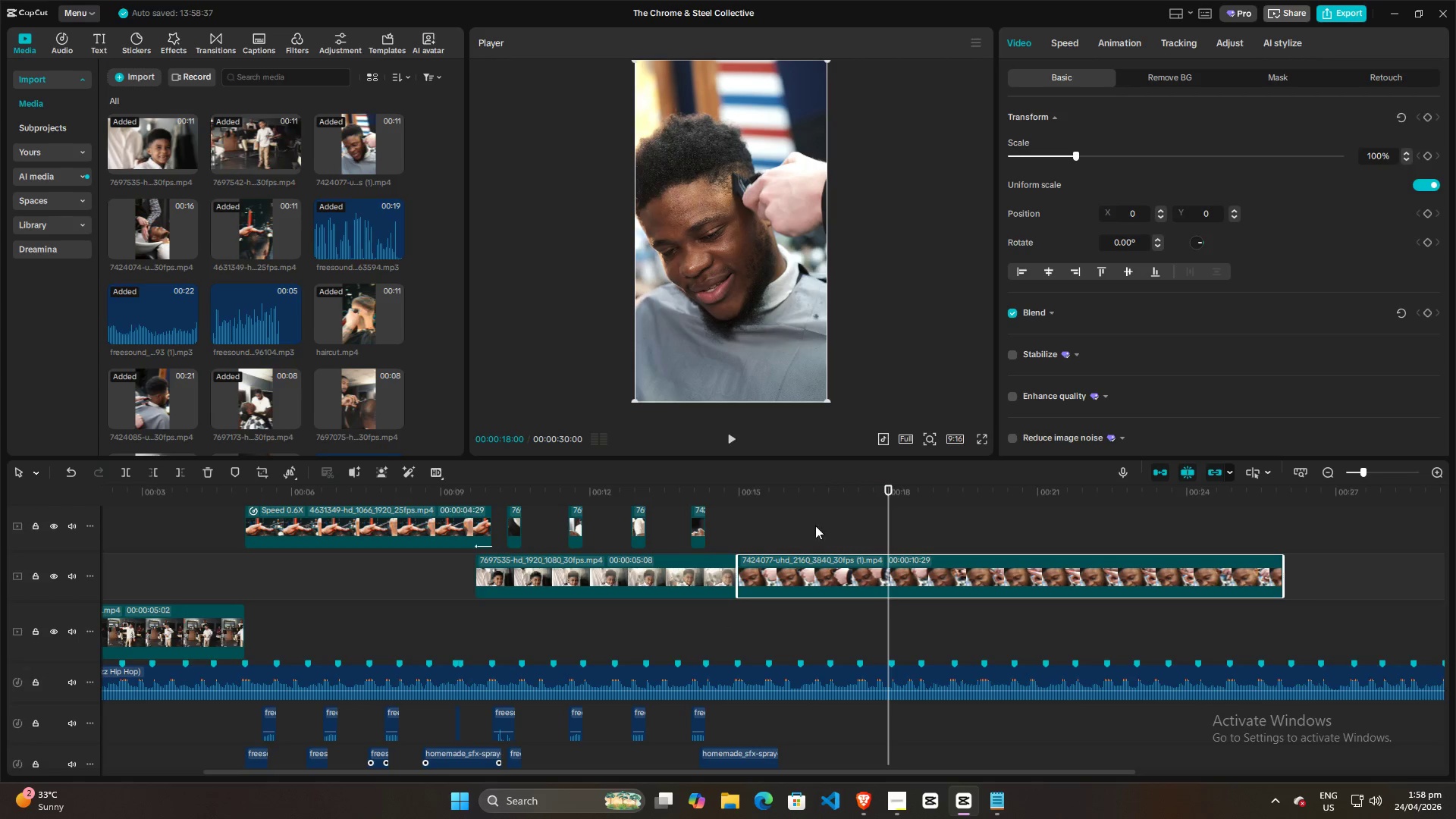 
left_click([742, 528])
 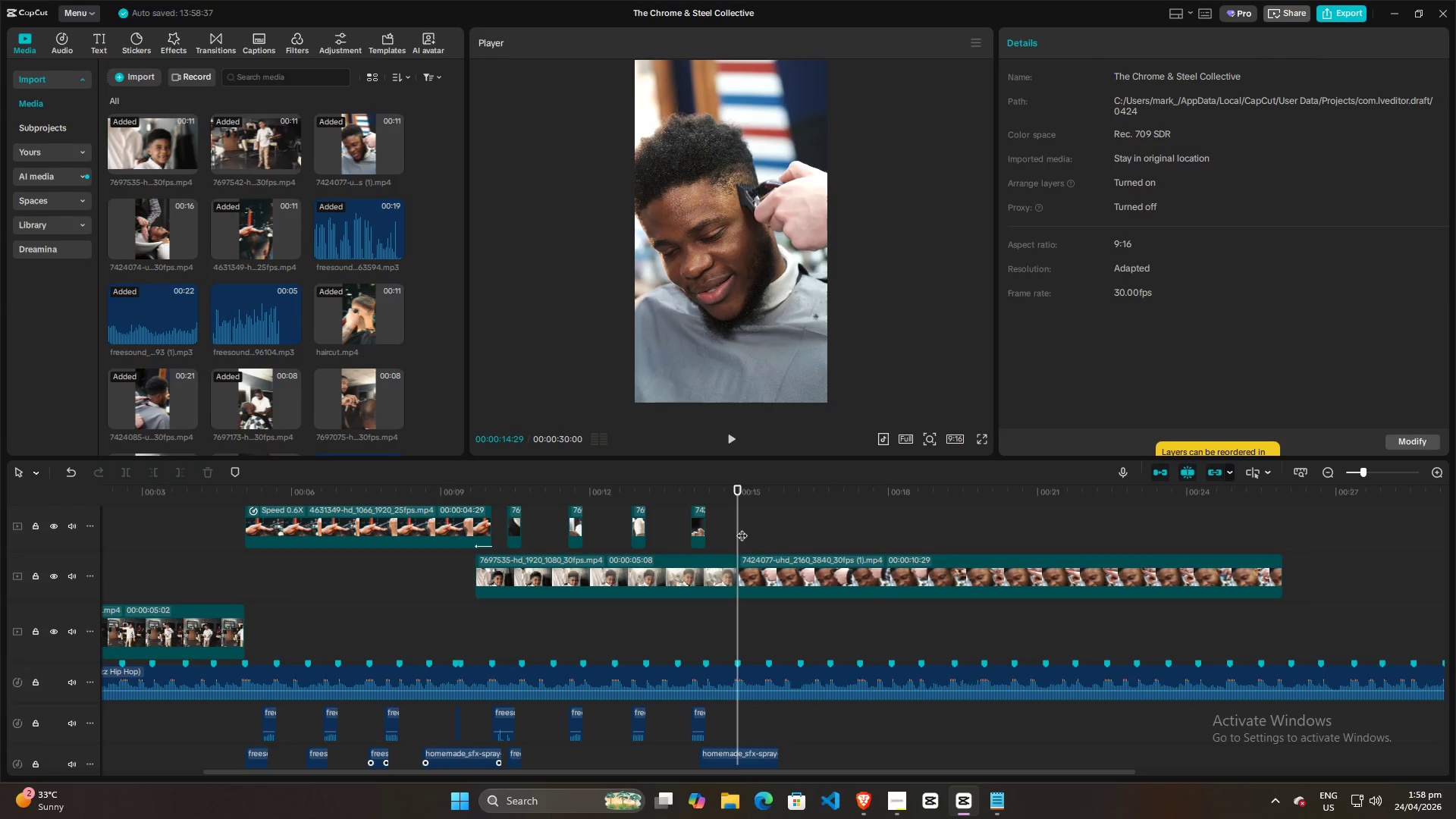 
key(Space)
 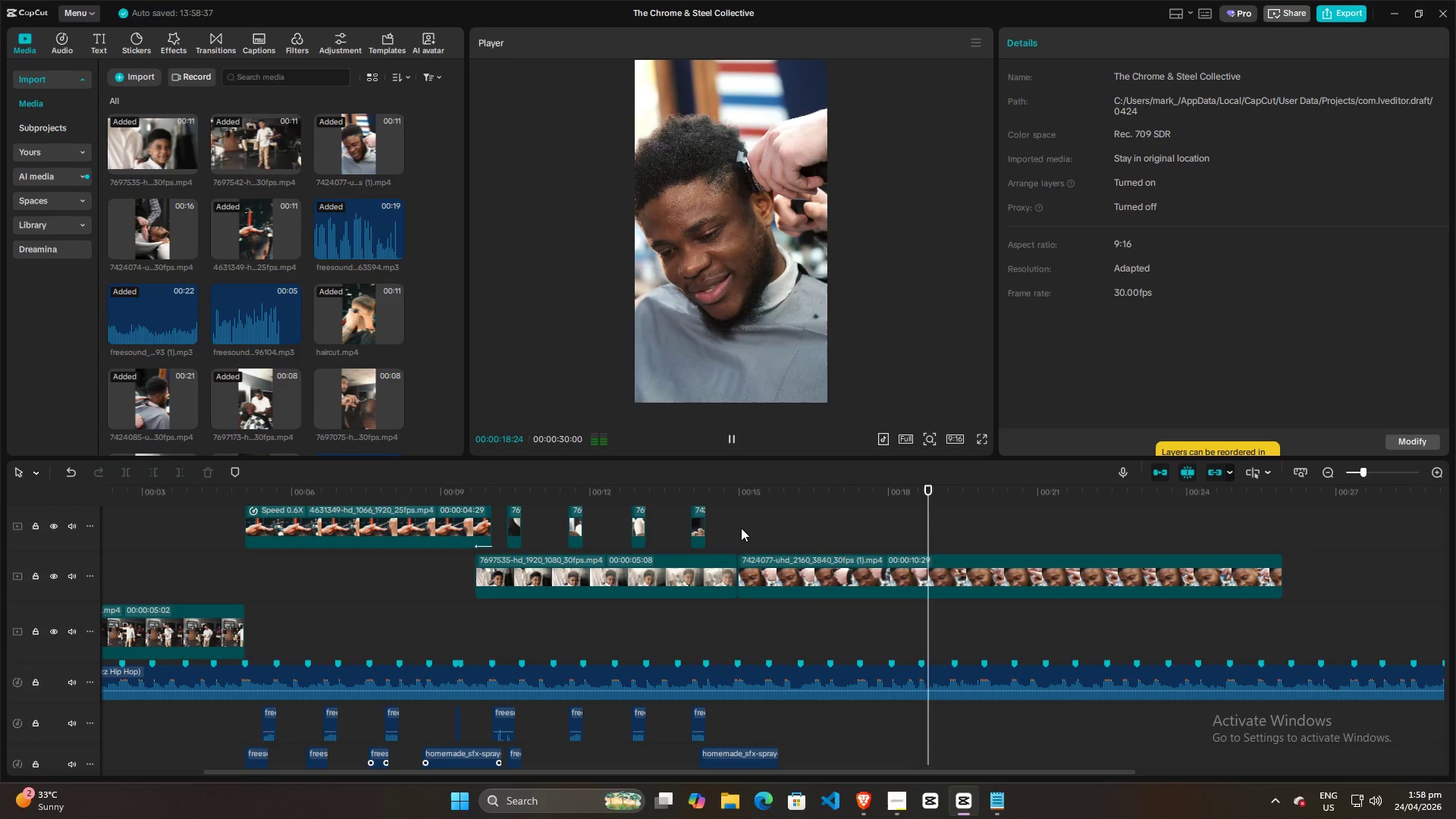 
wait(5.09)
 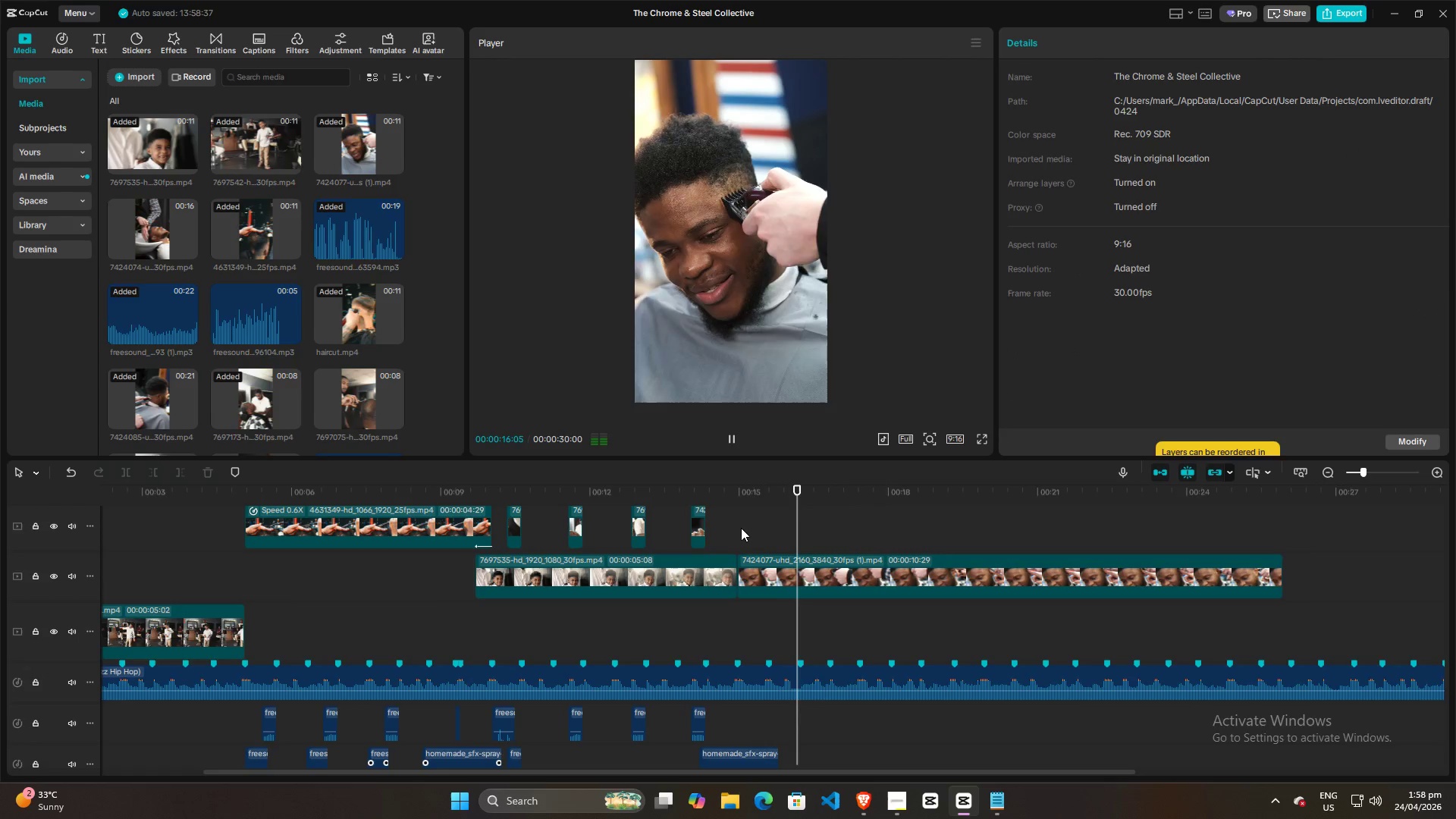 
key(Space)
 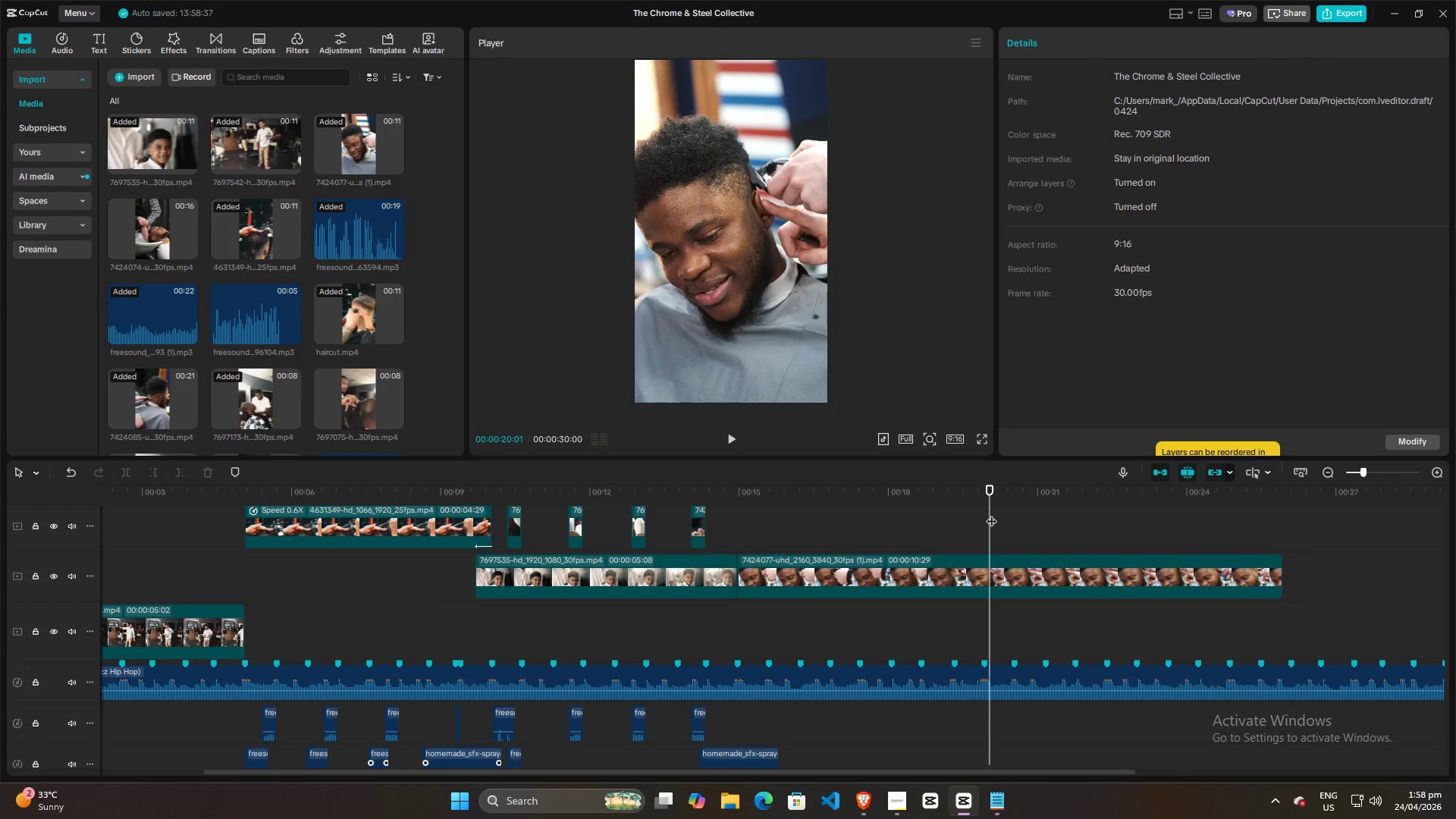 
left_click_drag(start_coordinate=[991, 513], to_coordinate=[986, 516])
 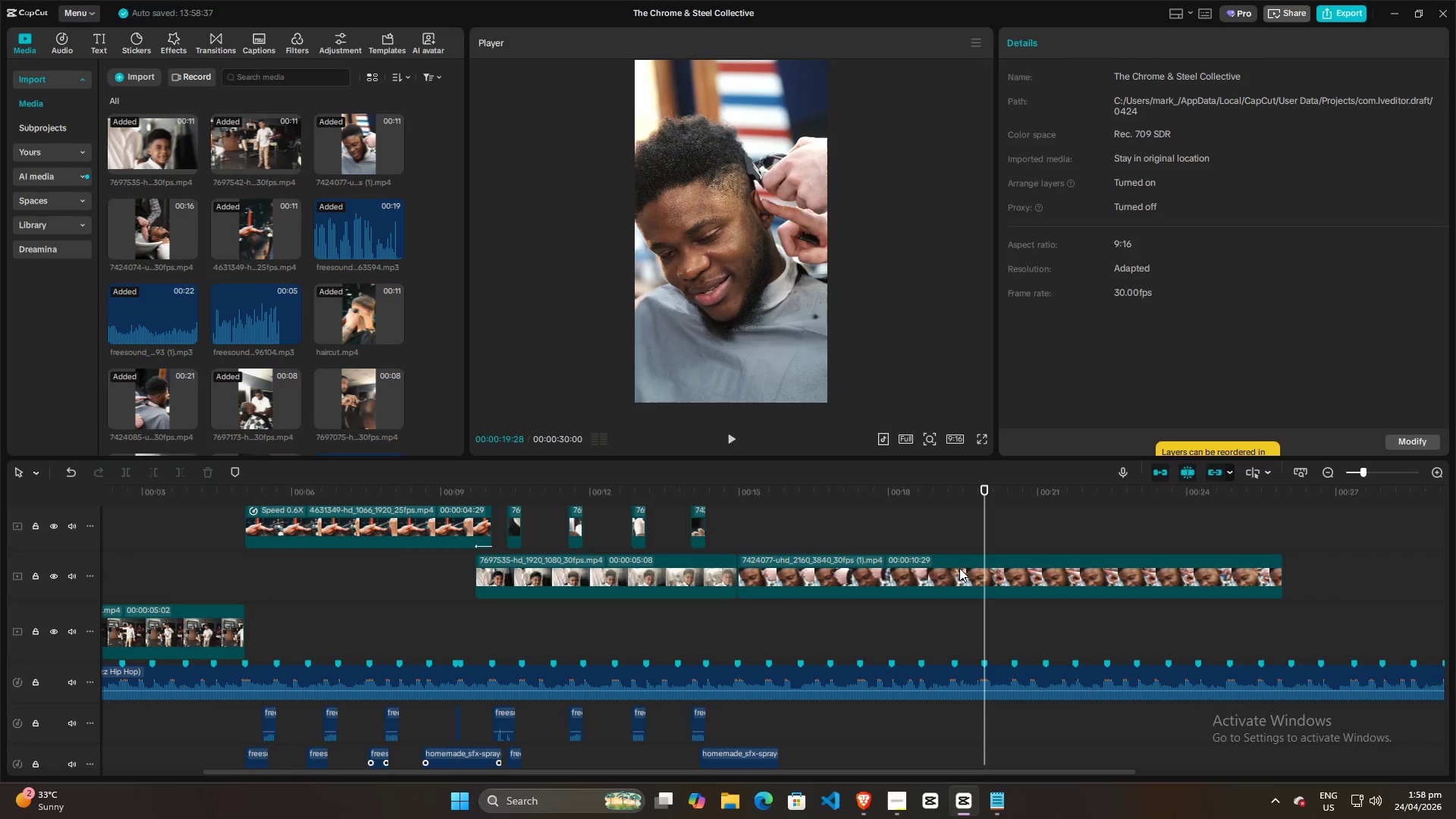 
left_click([959, 568])
 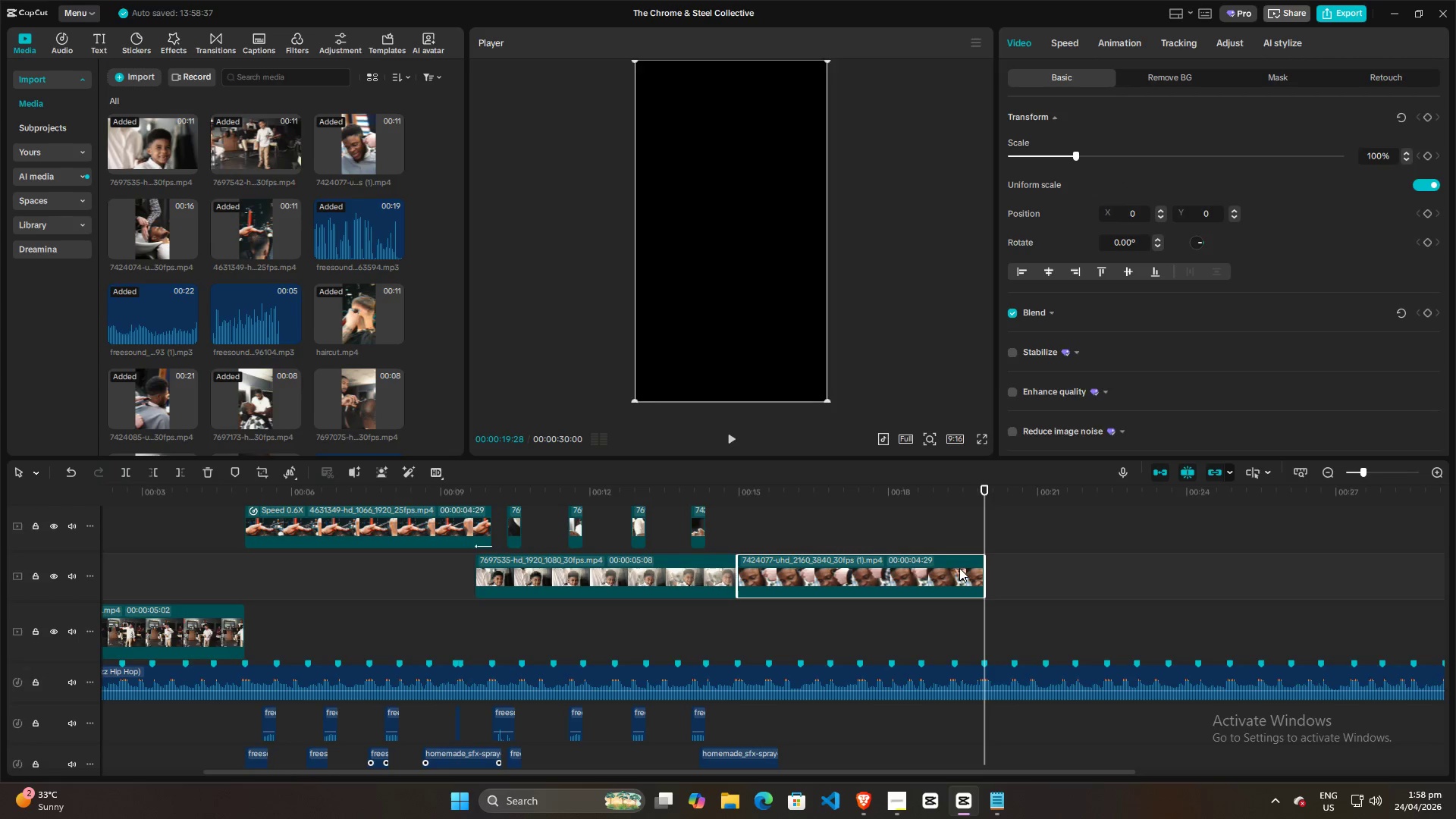 
key(W)
 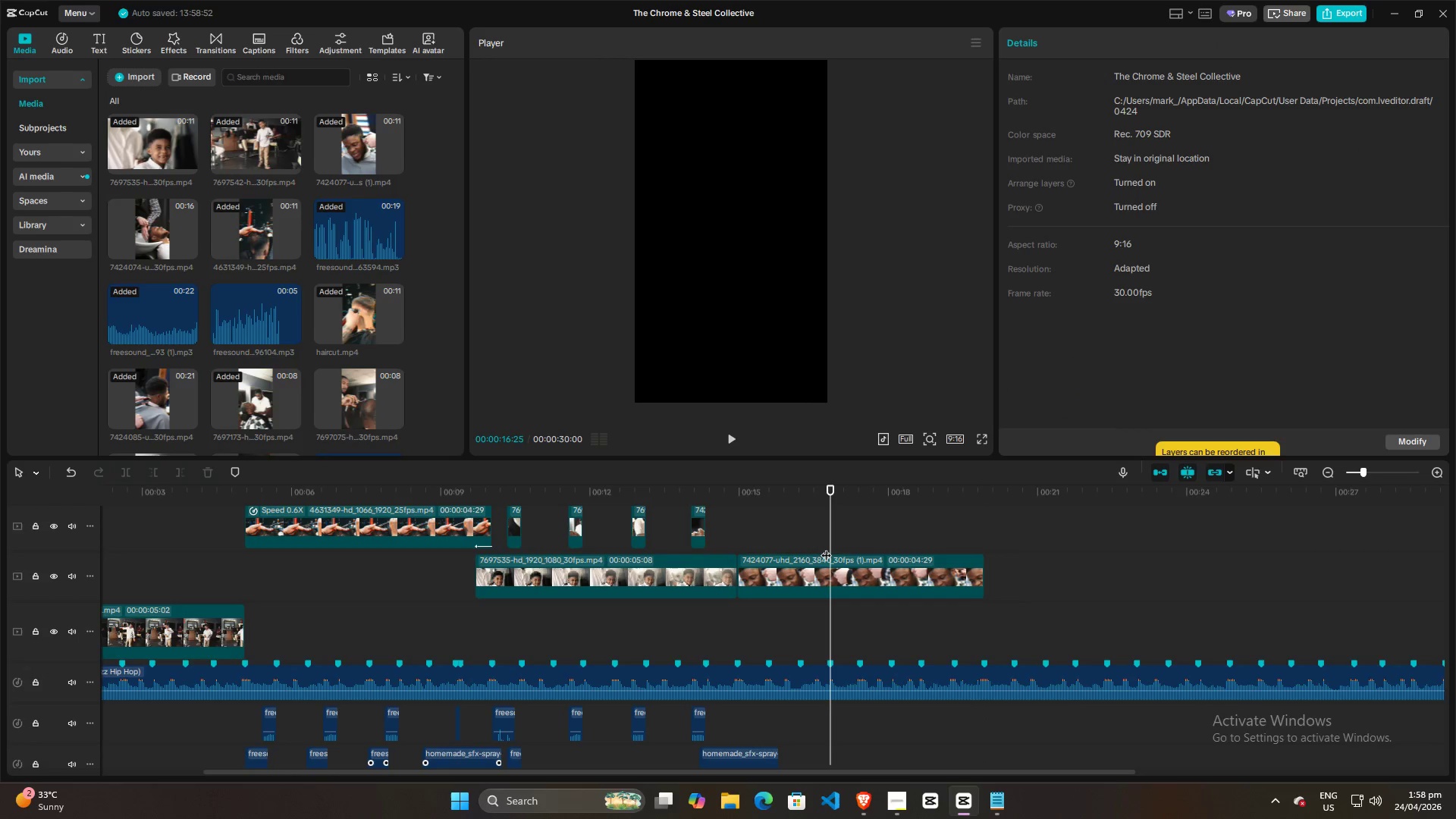 
double_click([818, 571])
 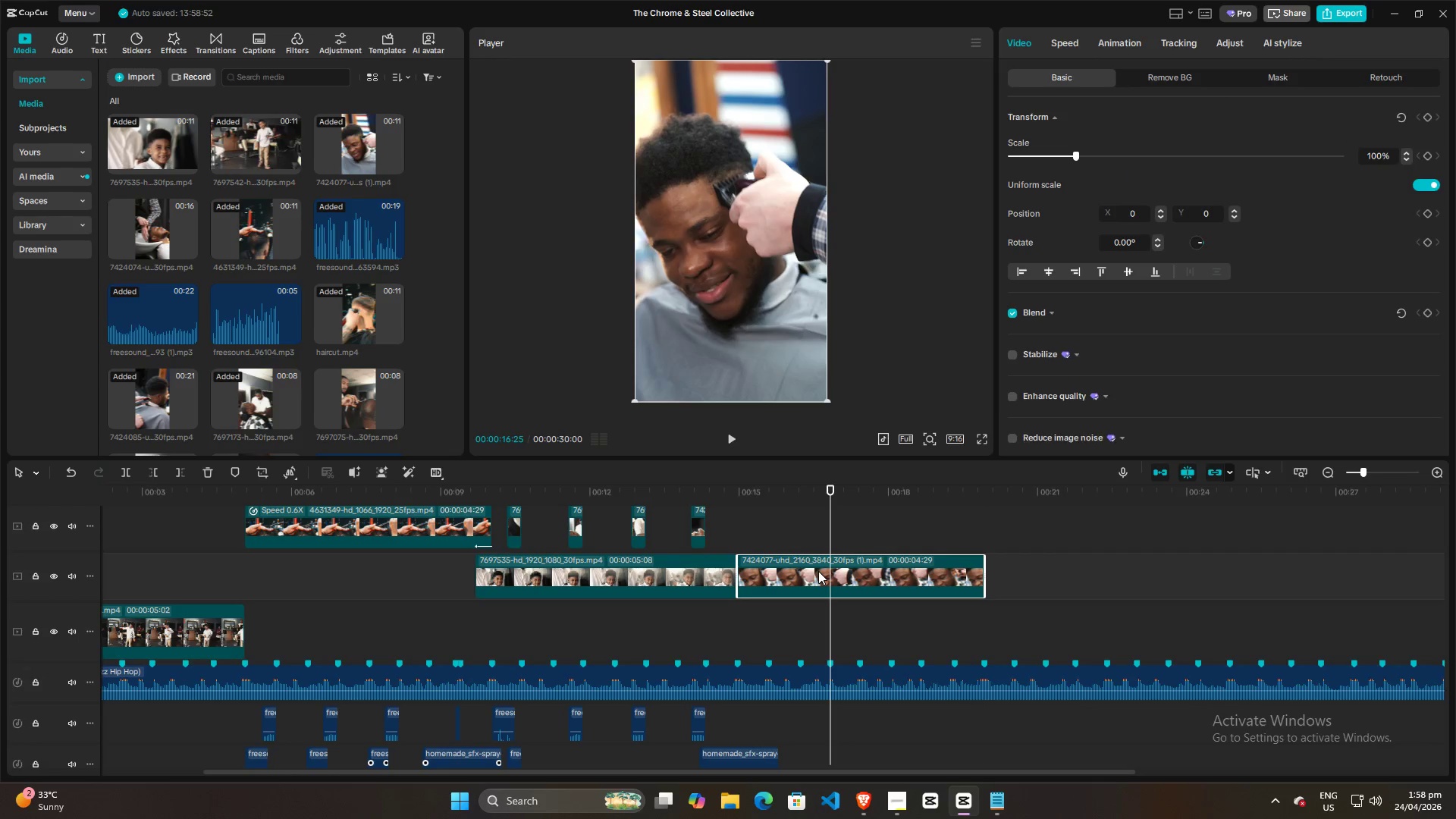 
key(Control+R)
 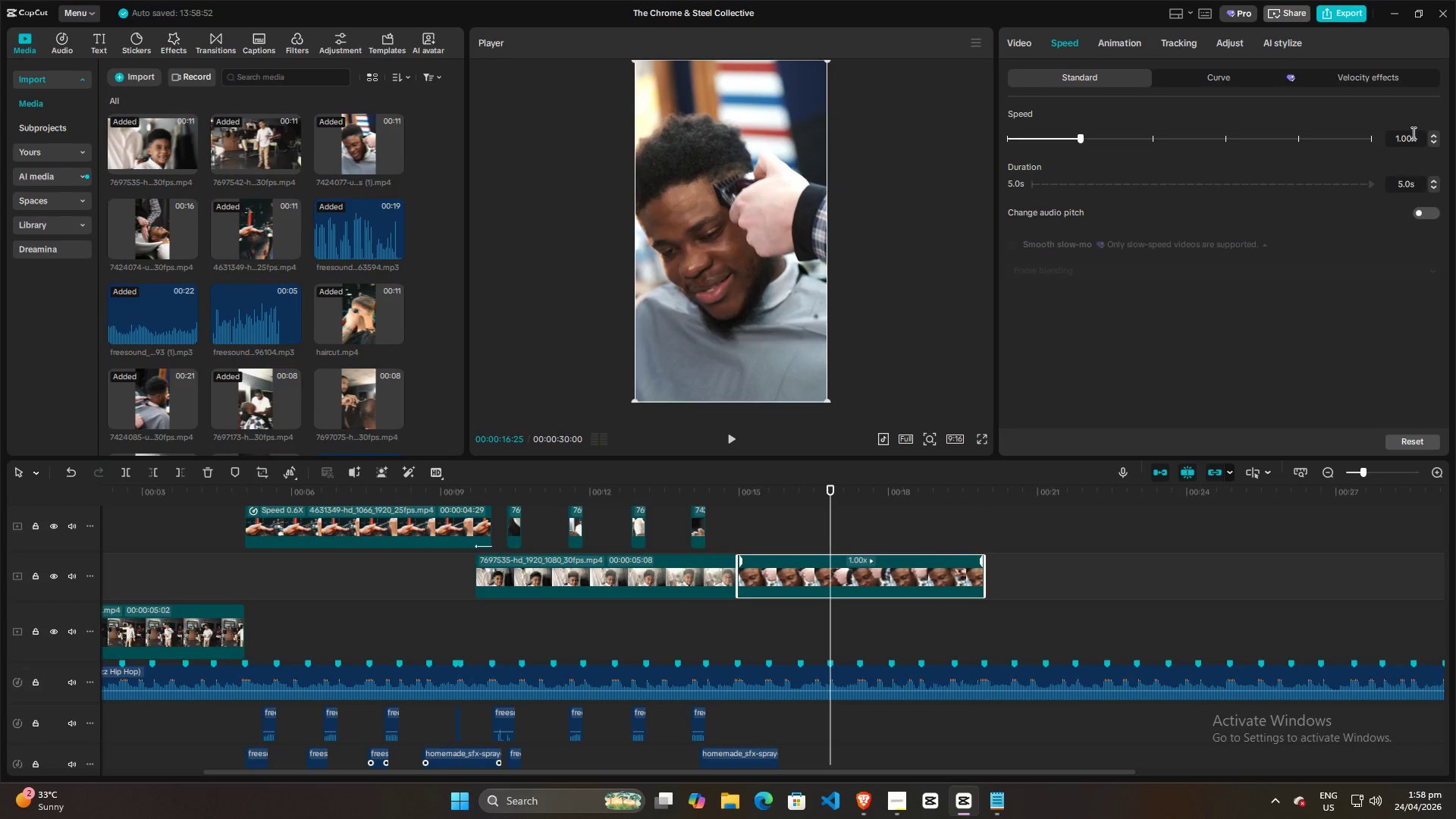 
left_click_drag(start_coordinate=[1413, 133], to_coordinate=[1351, 147])
 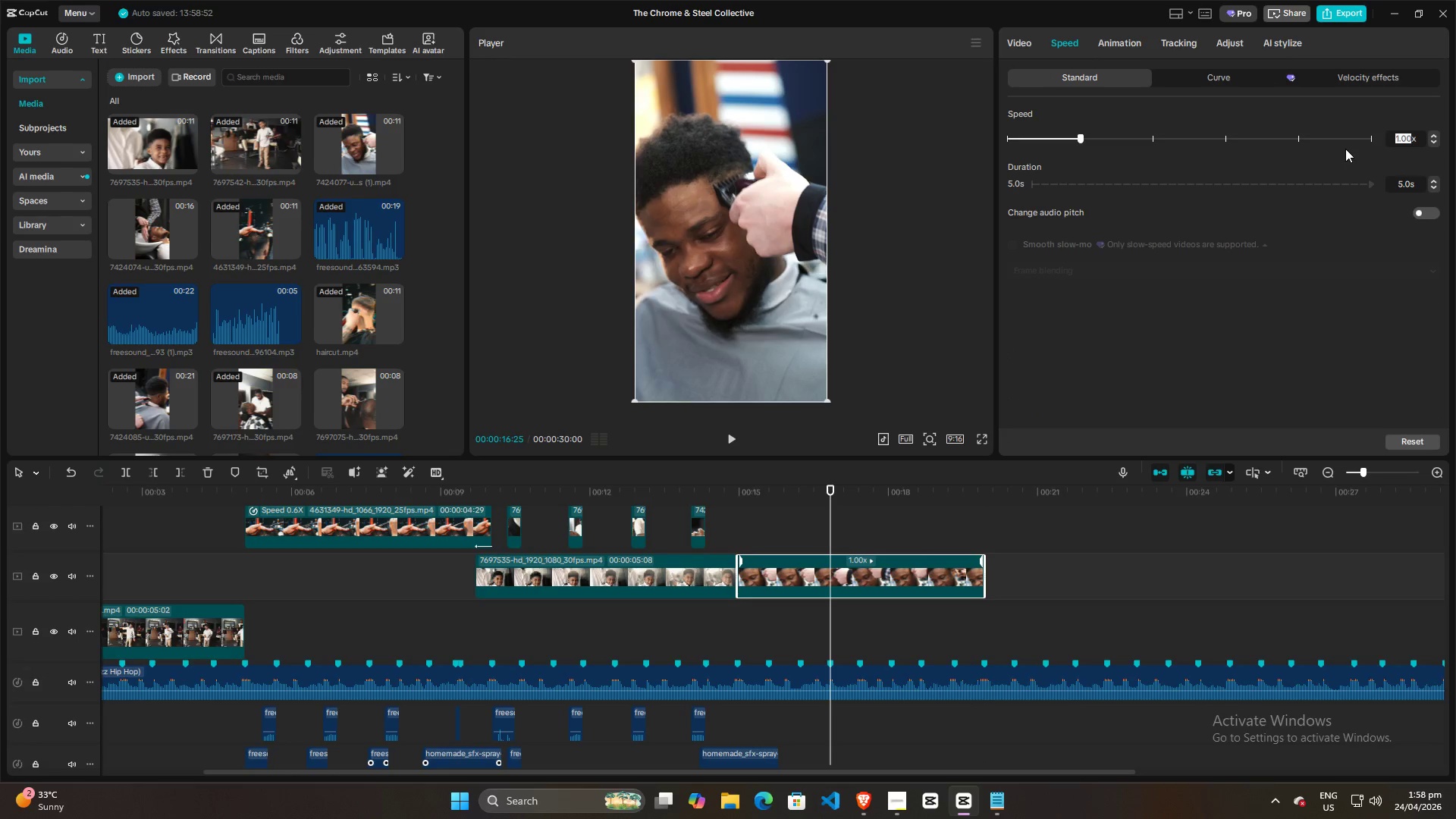 
key(0)
 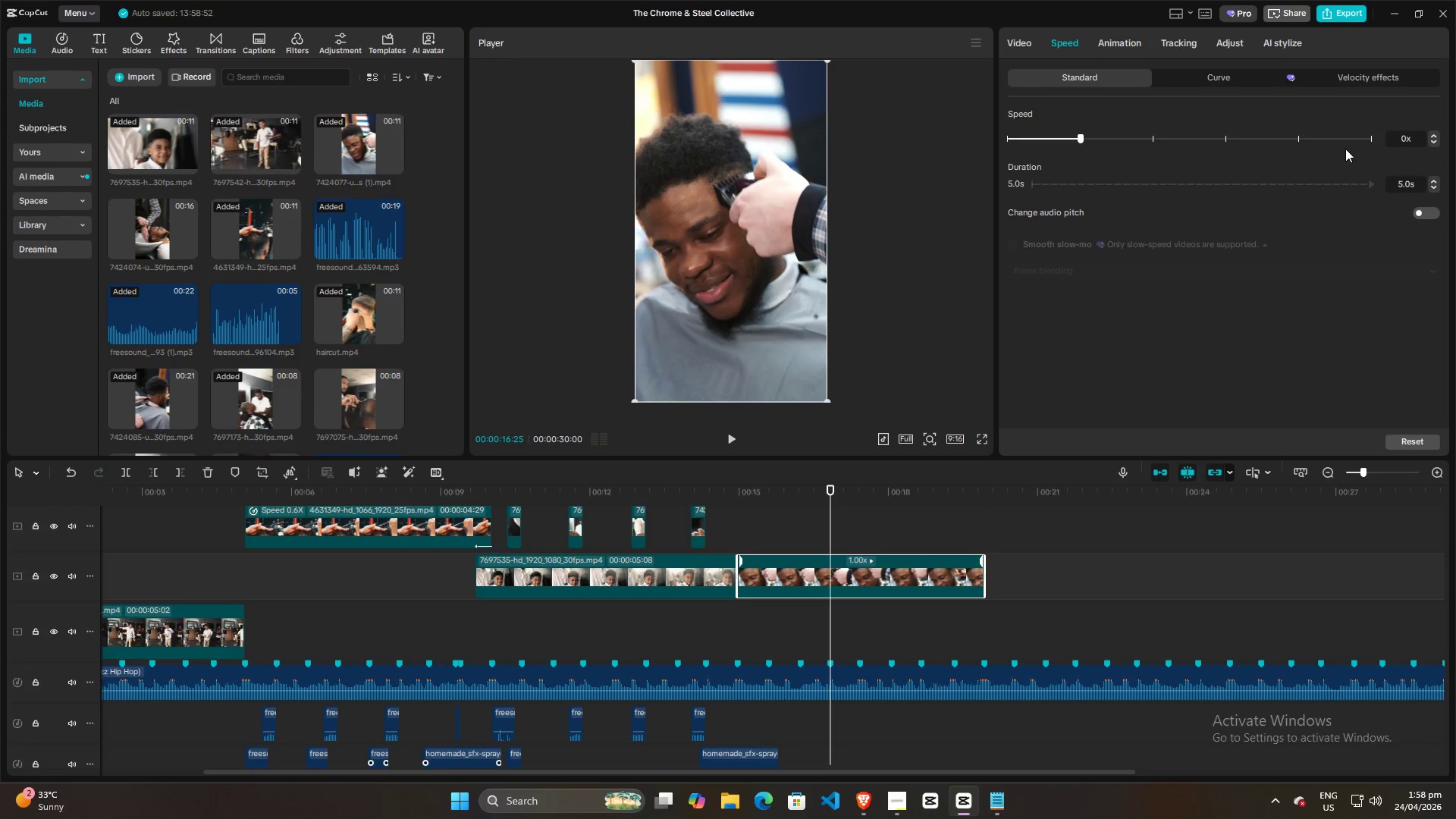 
key(Backspace)
 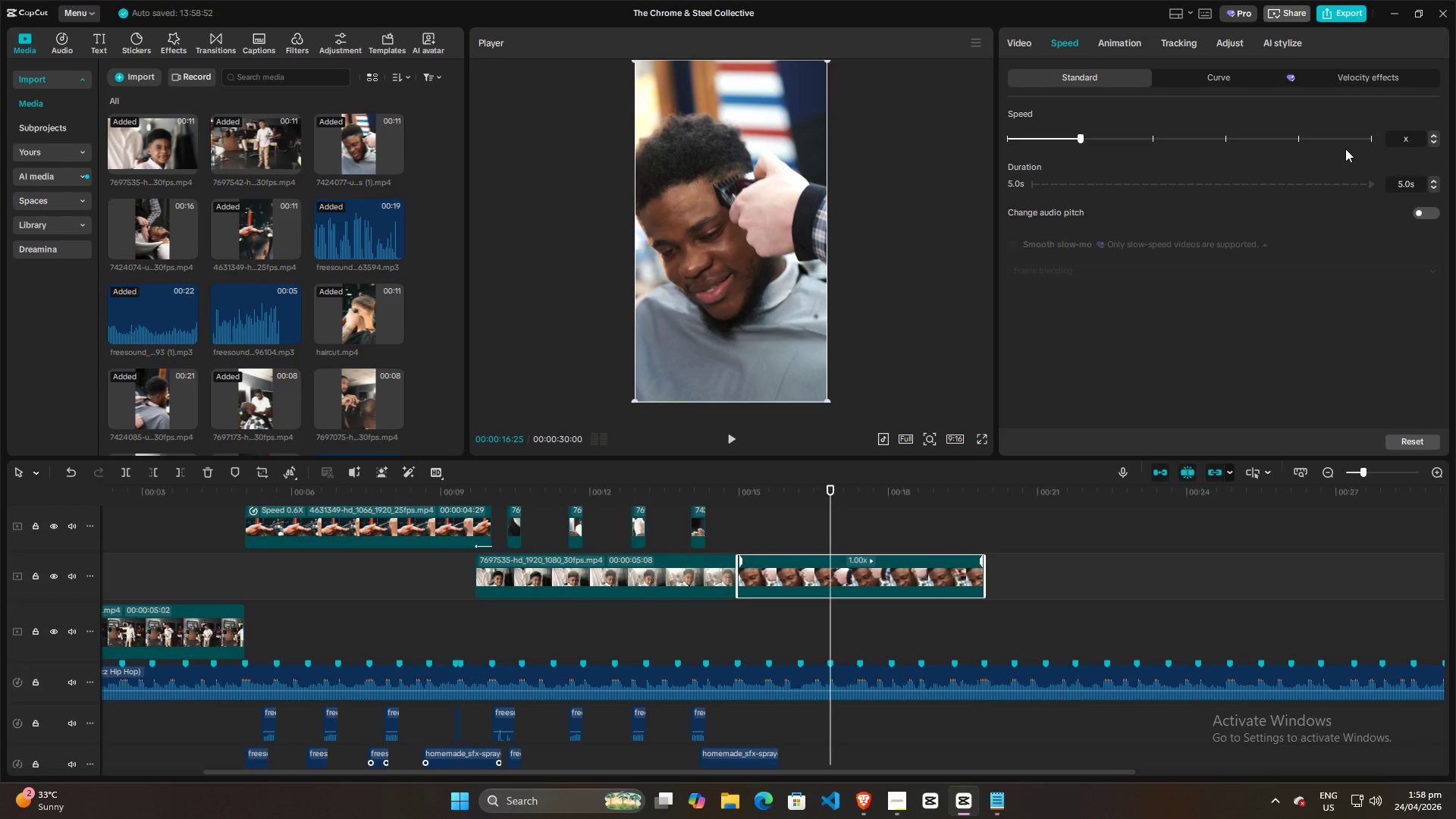 
type(0.50)
 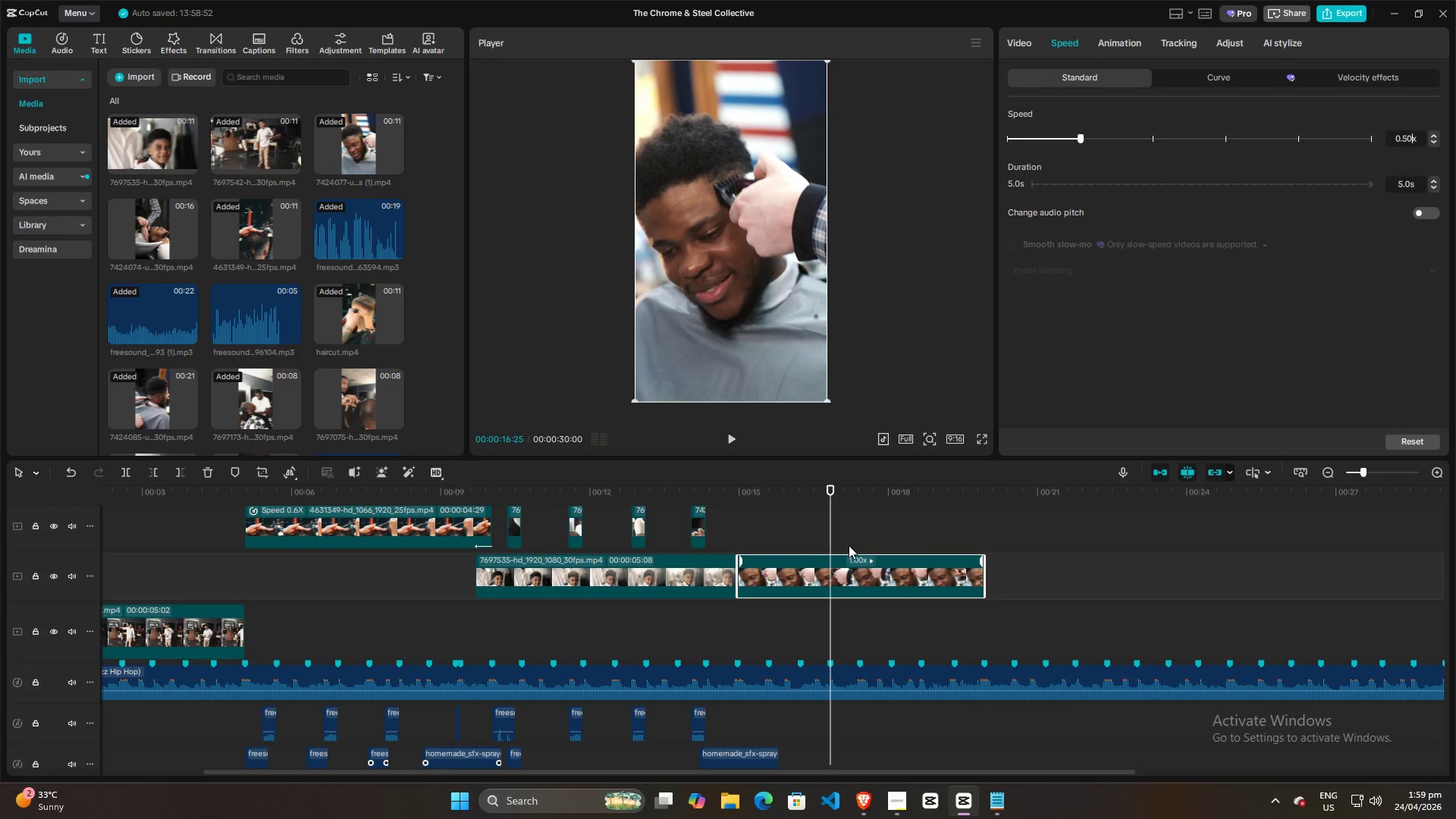 
key(Backspace)
 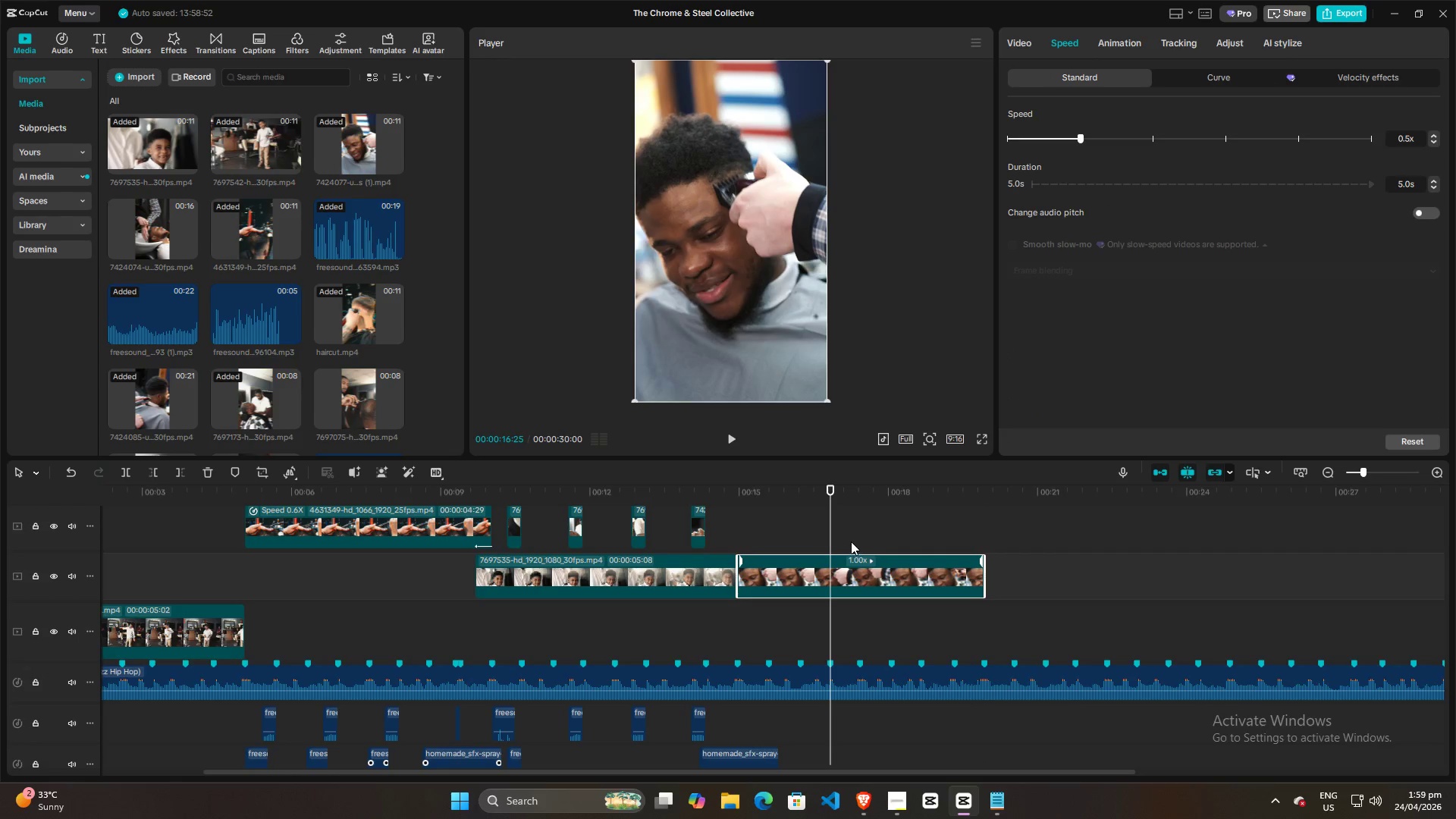 
key(Backspace)
 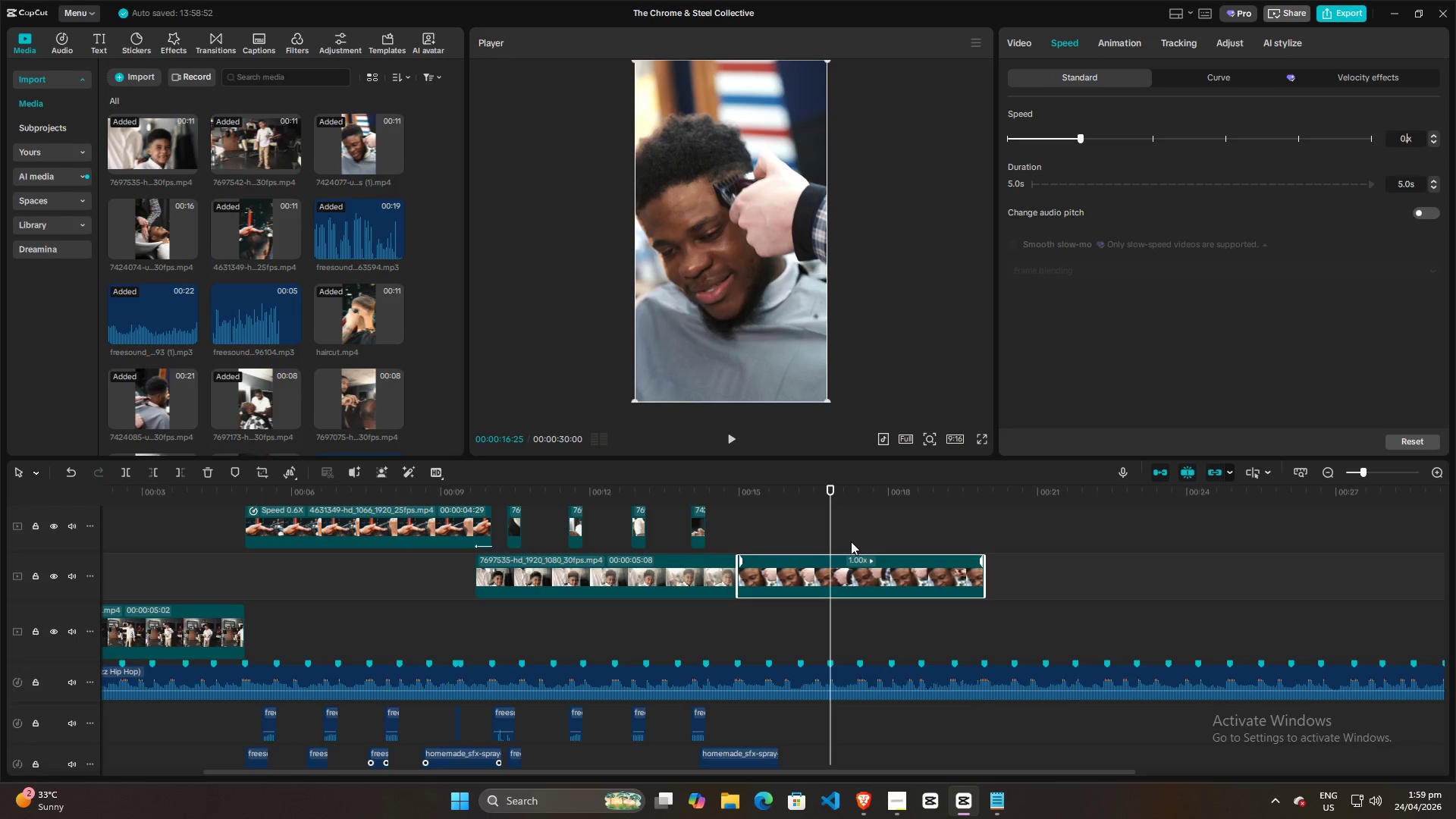 
key(Backspace)
 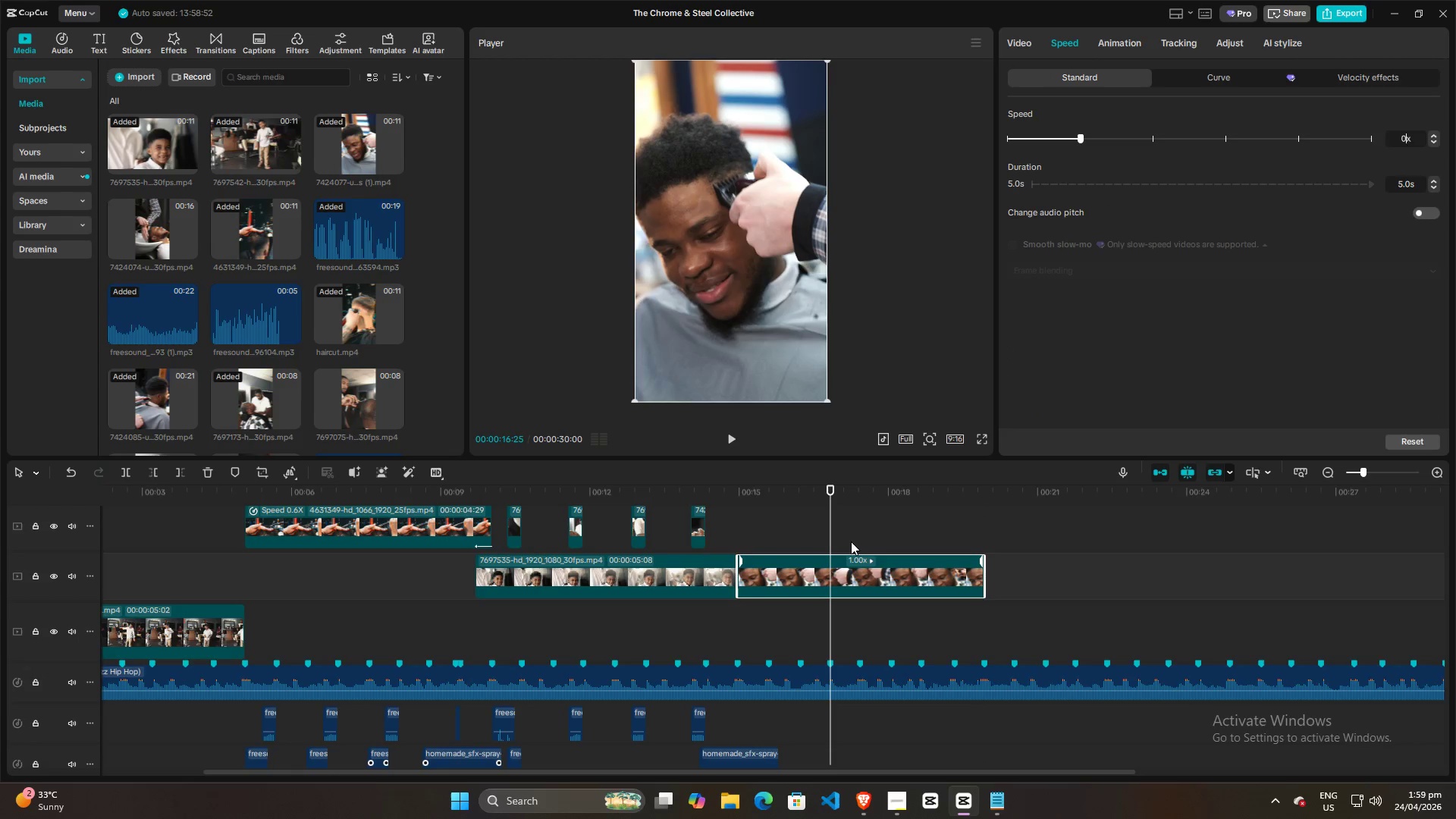 
key(Backspace)
 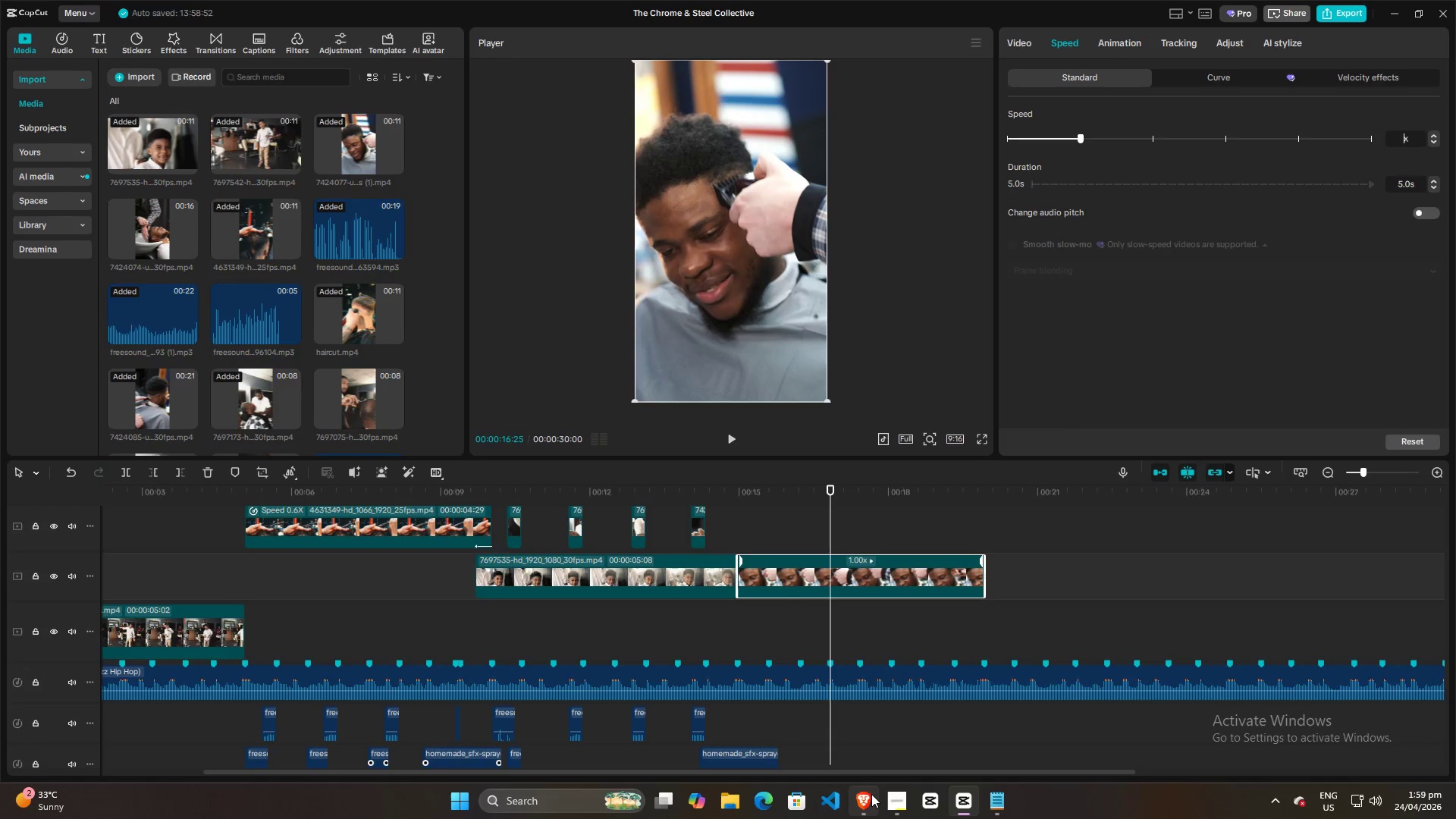 
left_click([871, 795])
 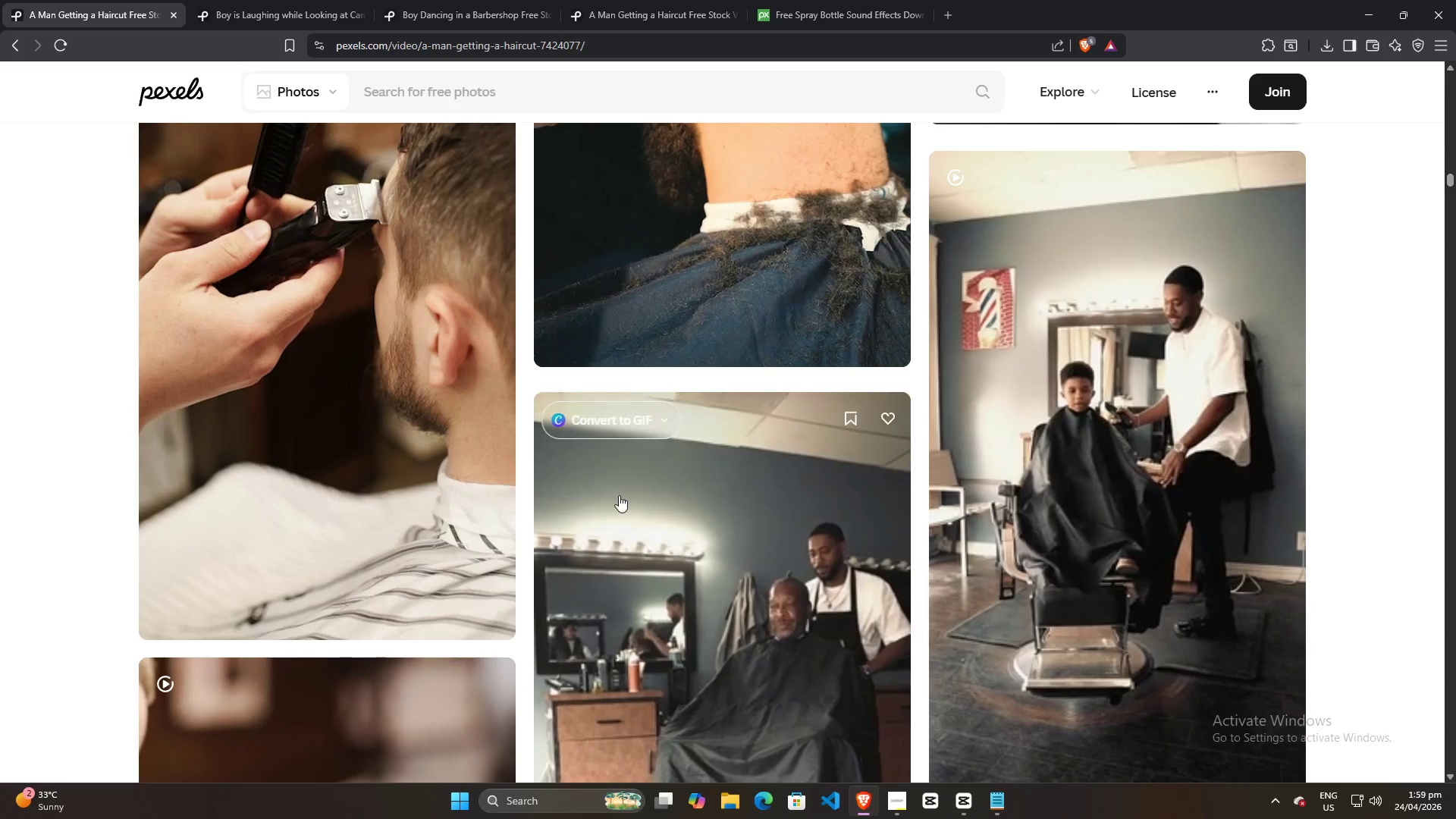 
scroll: coordinate [667, 457], scroll_direction: down, amount: 28.0
 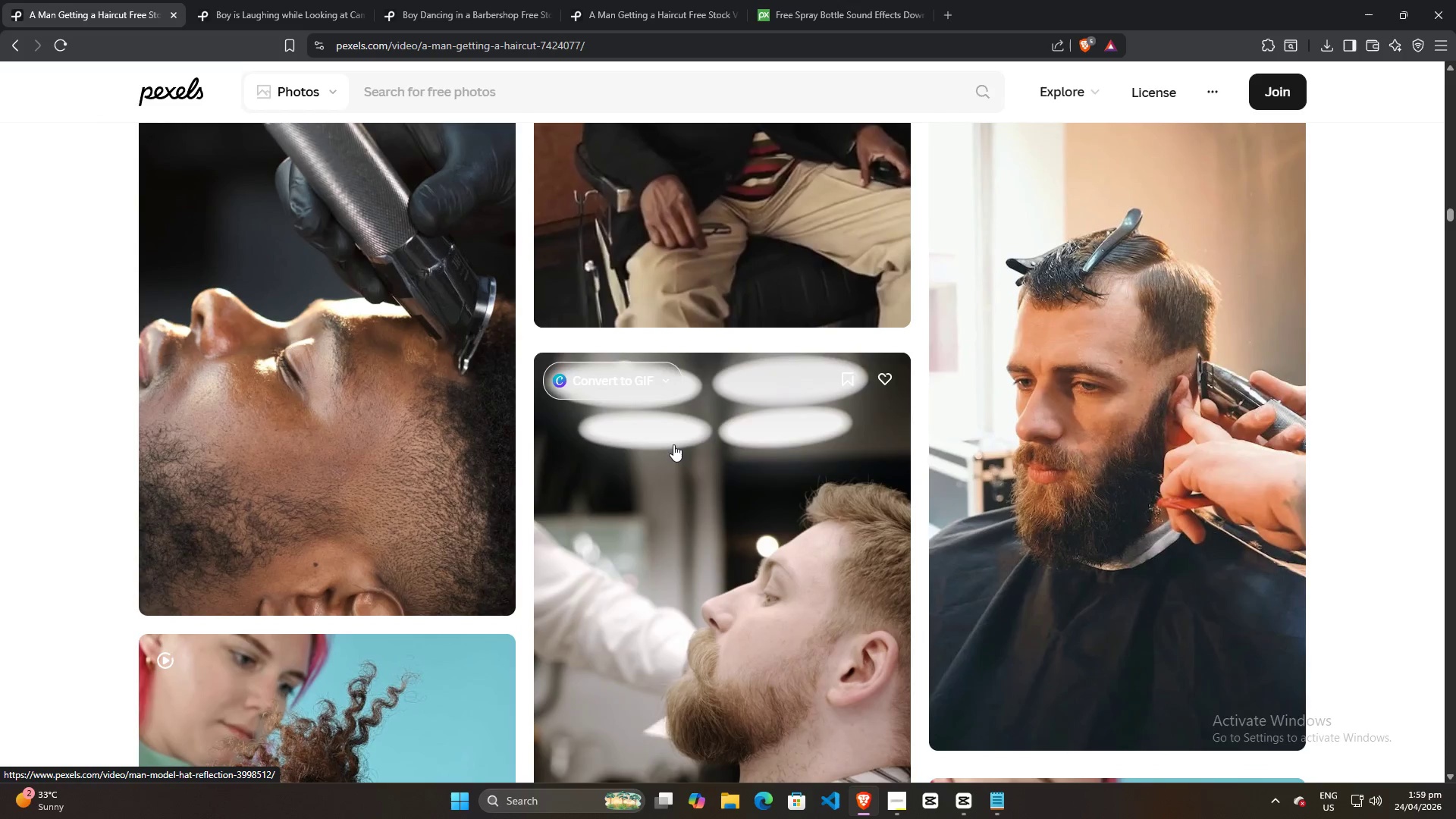 
scroll: coordinate [721, 395], scroll_direction: down, amount: 43.0
 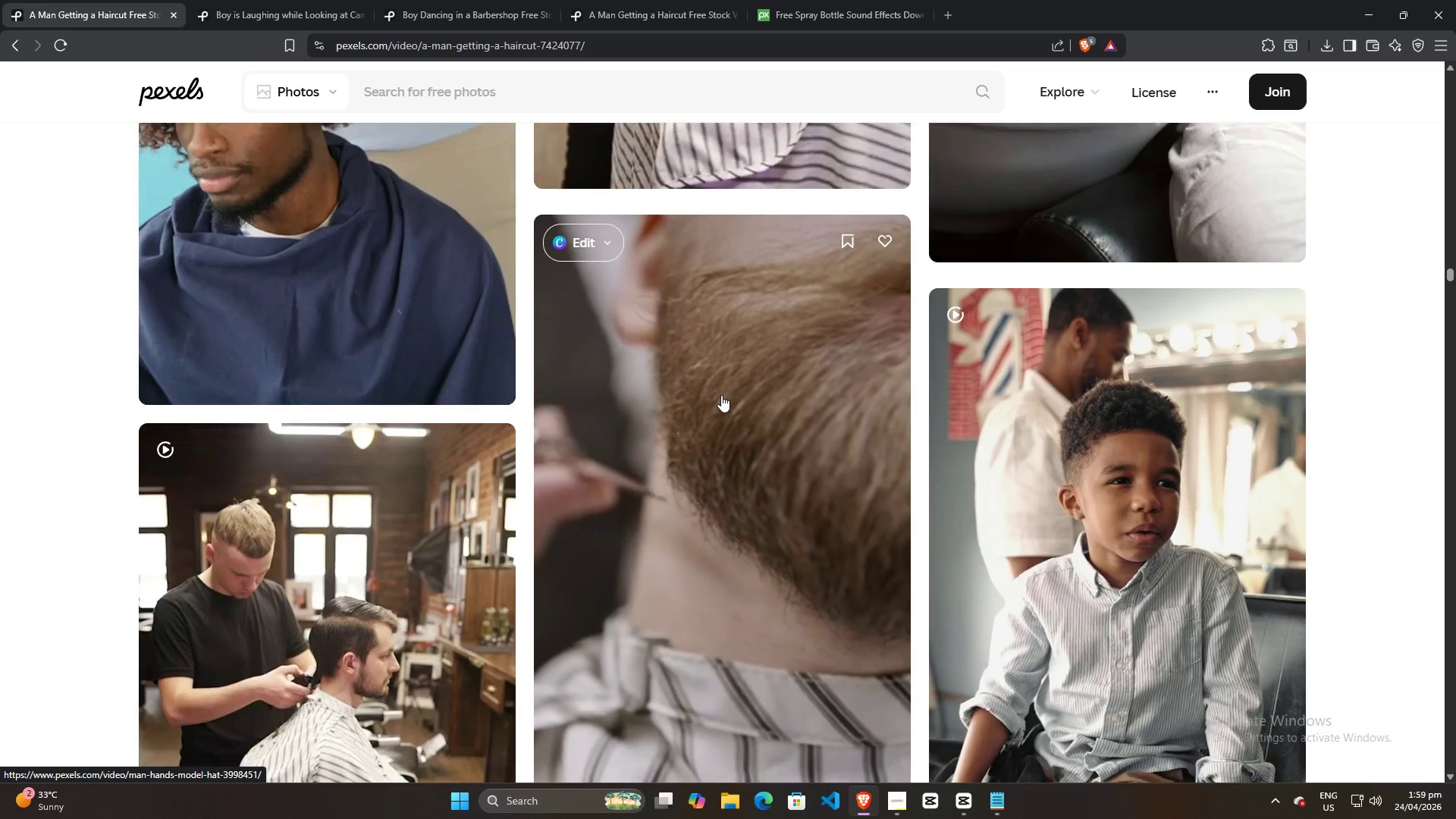 
scroll: coordinate [761, 394], scroll_direction: down, amount: 48.0
 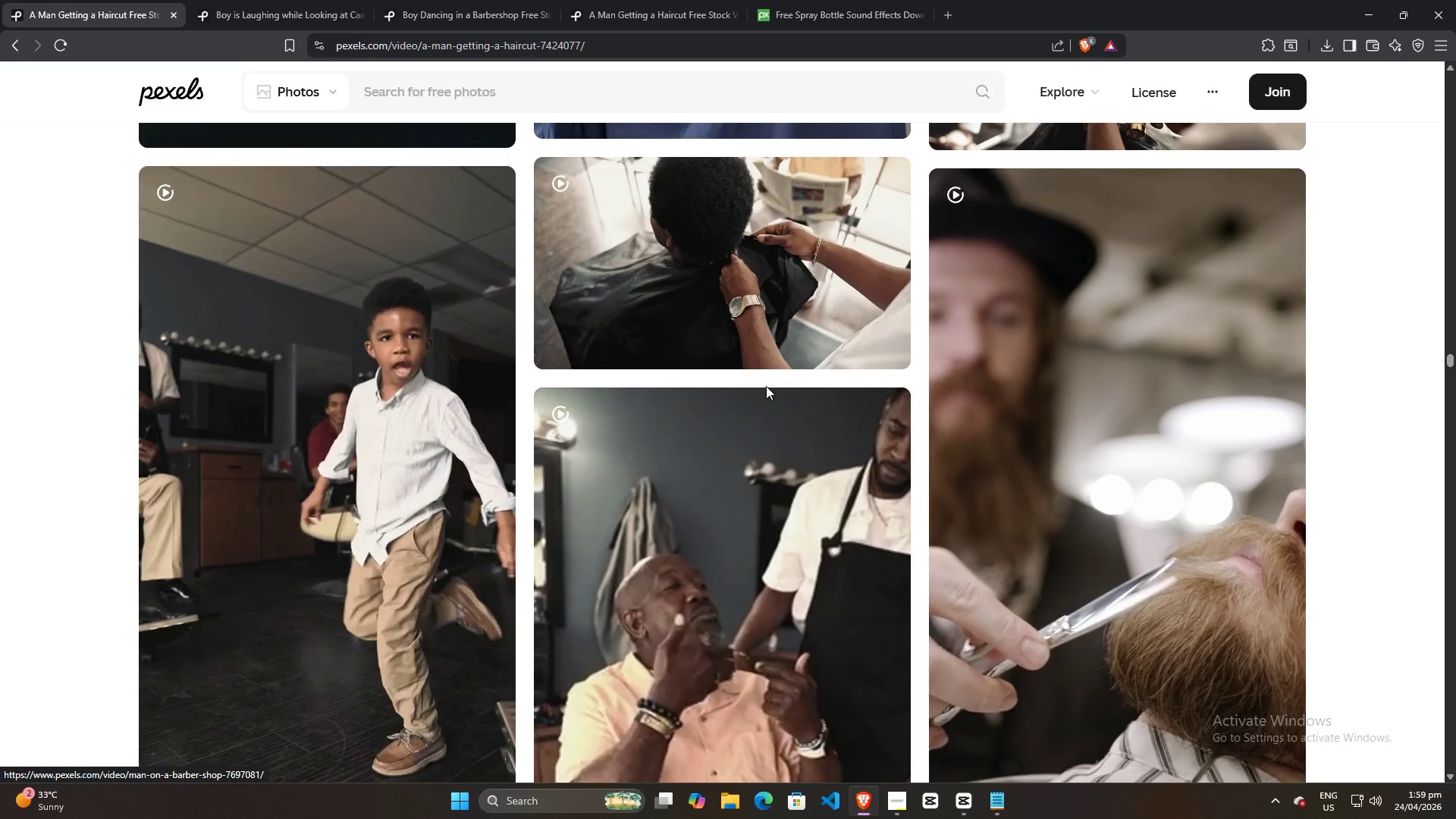 
scroll: coordinate [981, 436], scroll_direction: down, amount: 23.0
 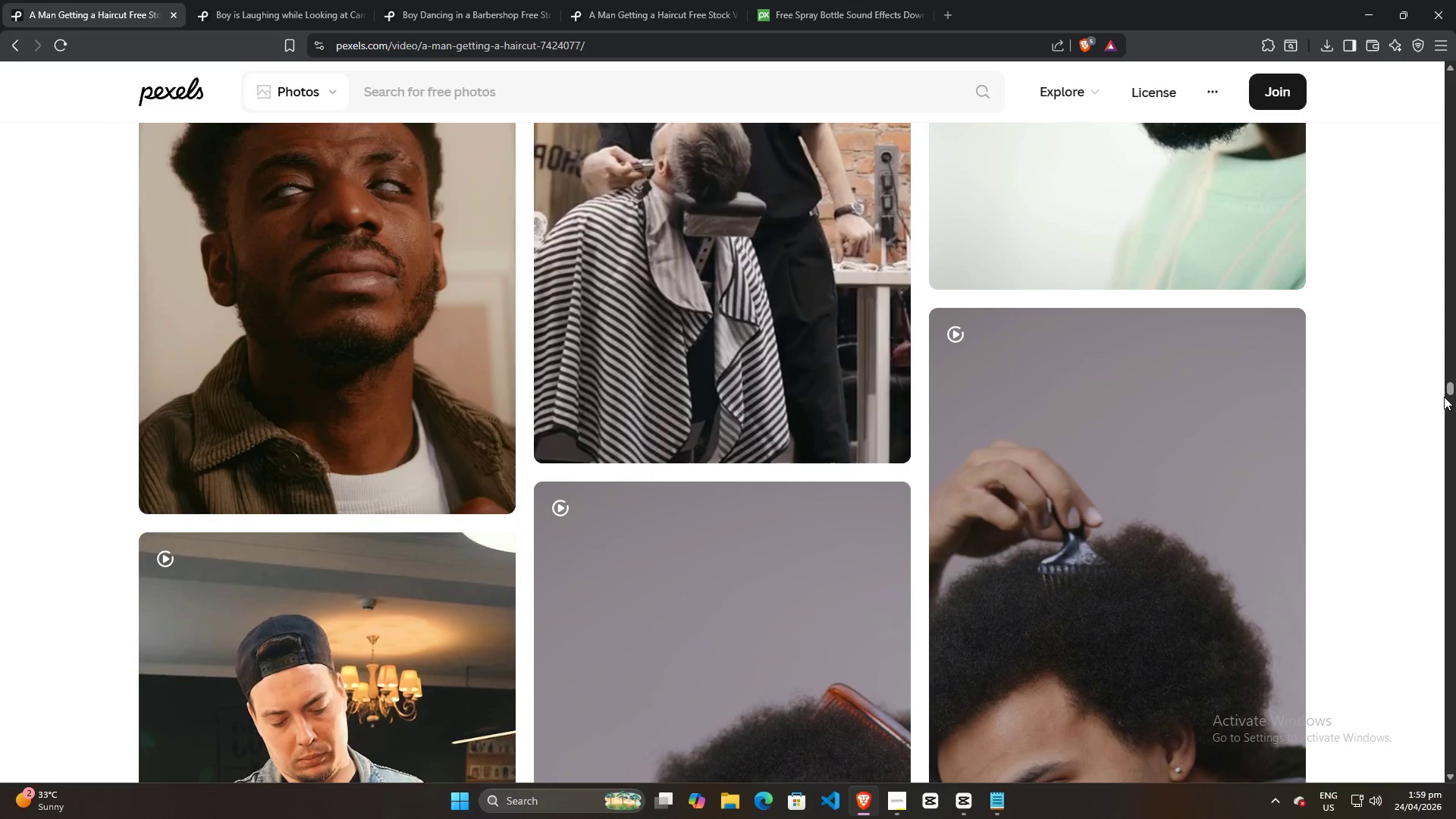 
left_click_drag(start_coordinate=[1448, 391], to_coordinate=[1445, 422])
 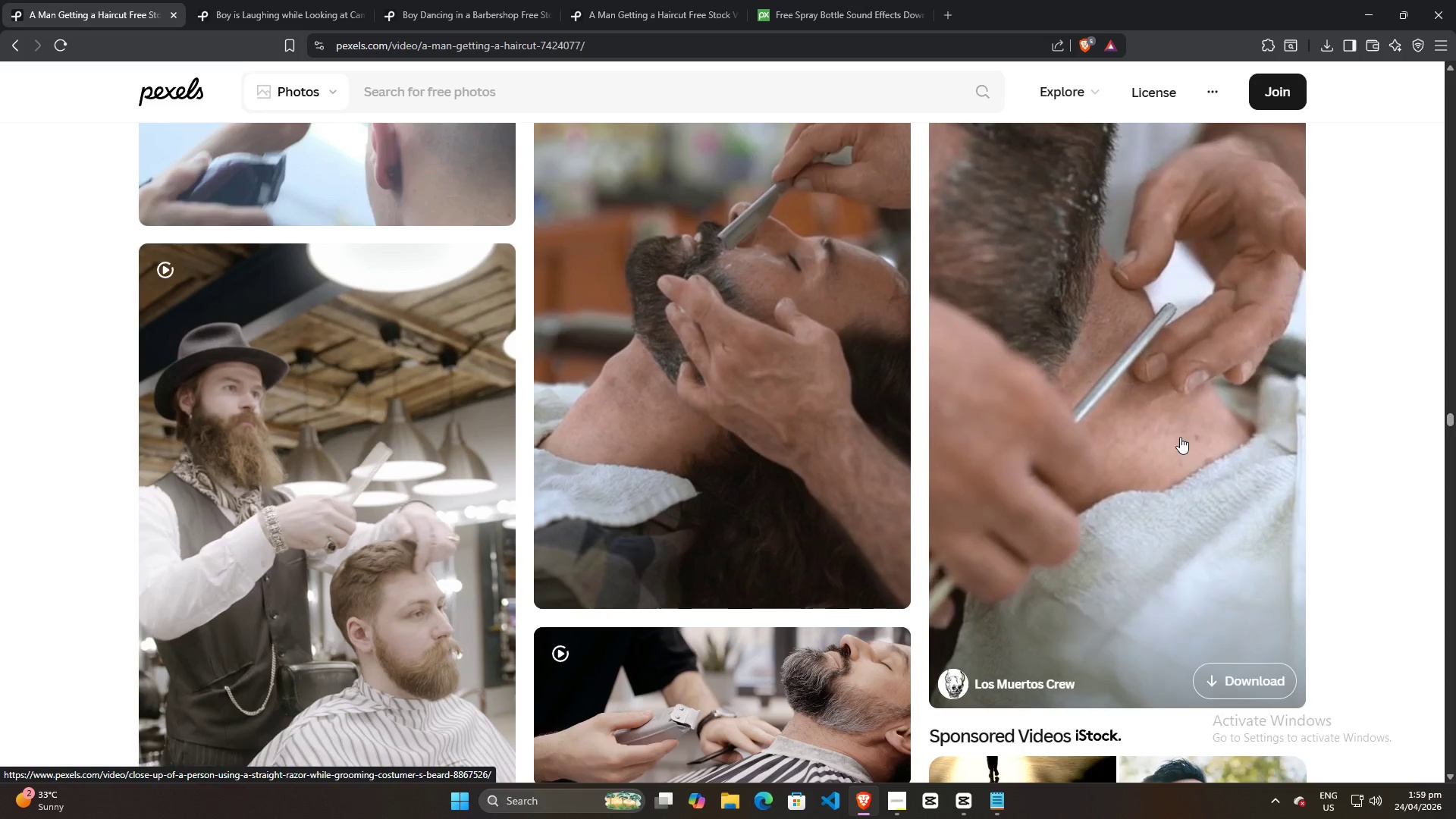 
left_click([1248, 679])
 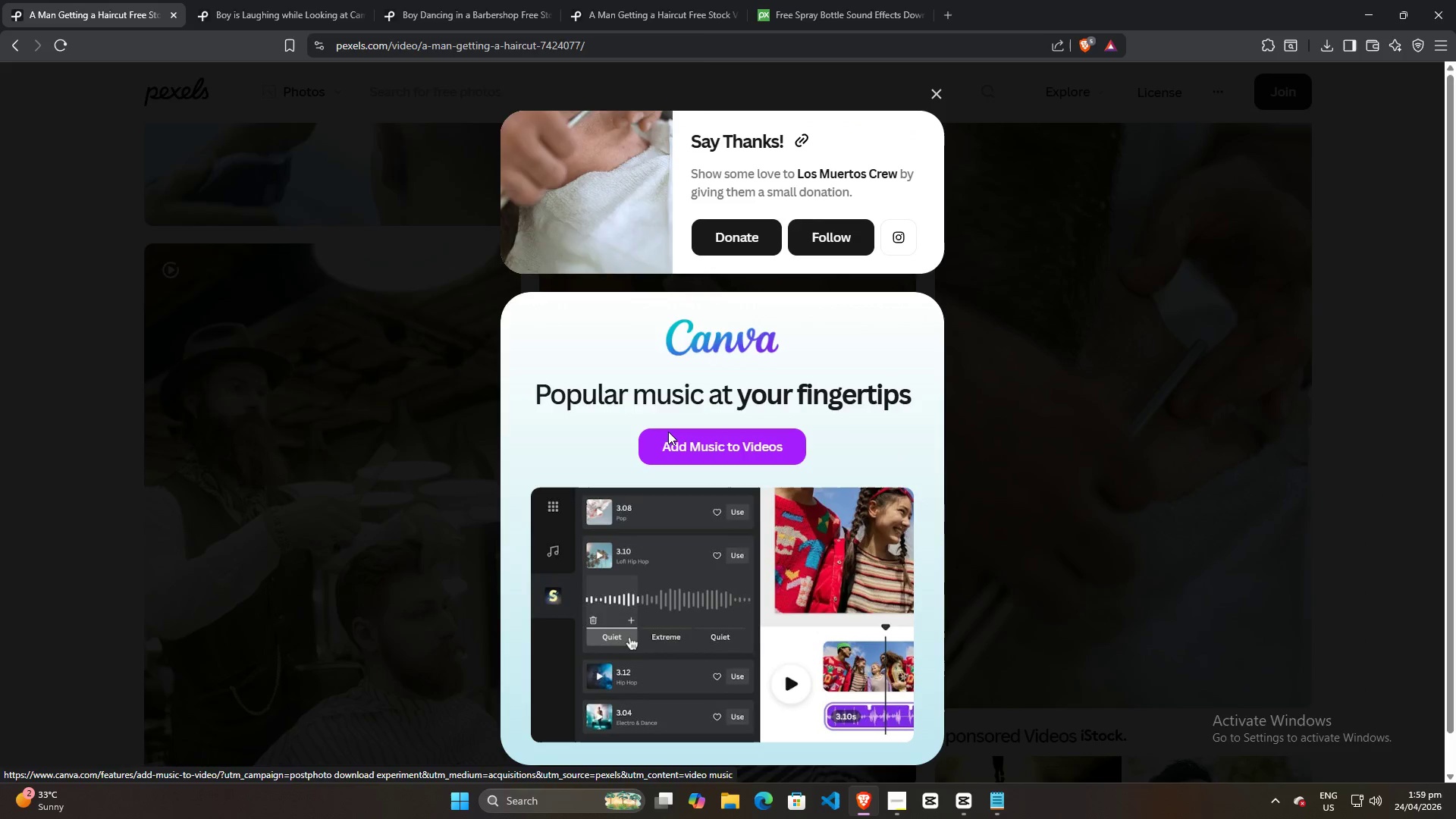 
left_click([613, 382])
 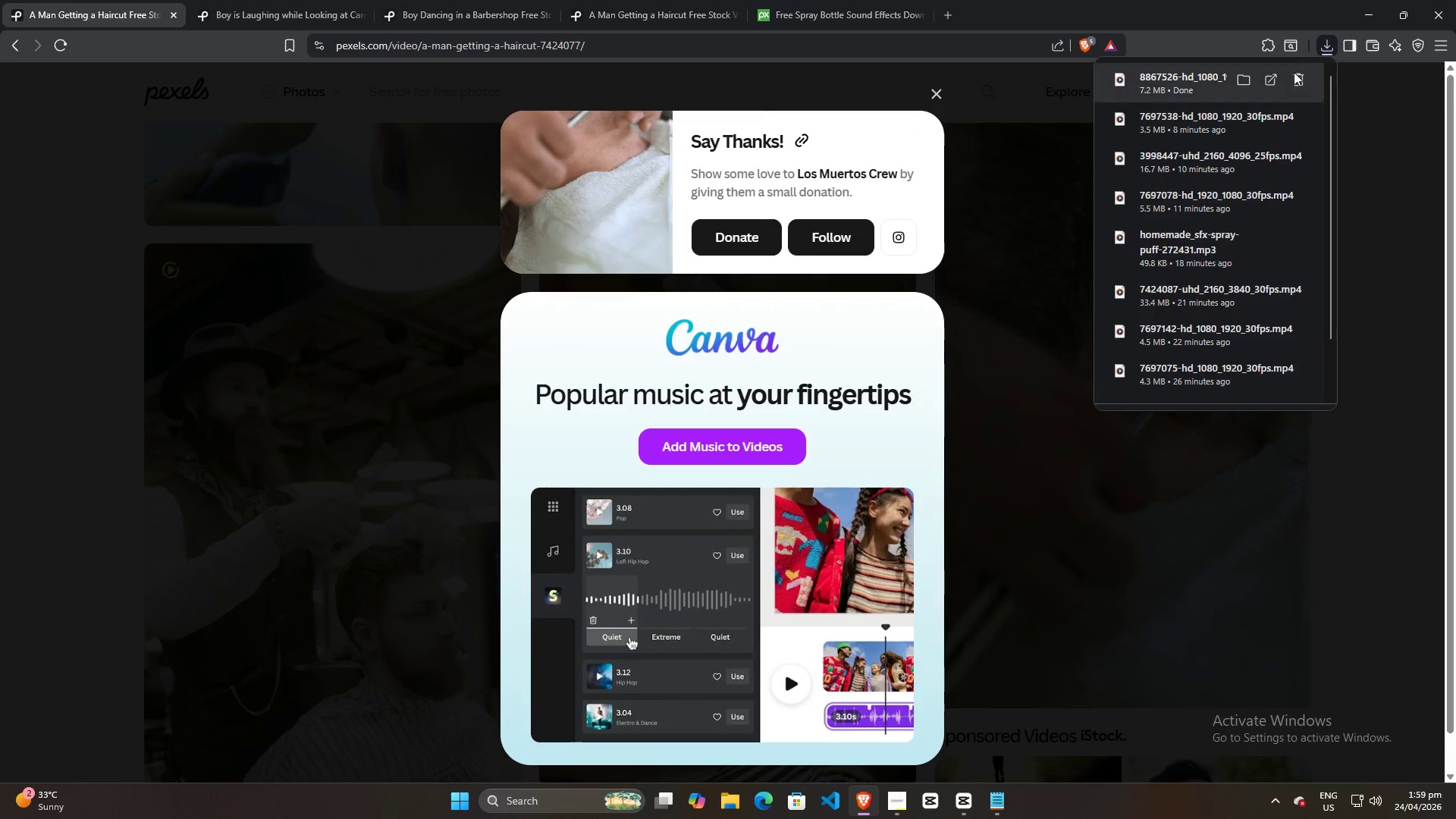 
left_click_drag(start_coordinate=[1175, 86], to_coordinate=[832, 540])
 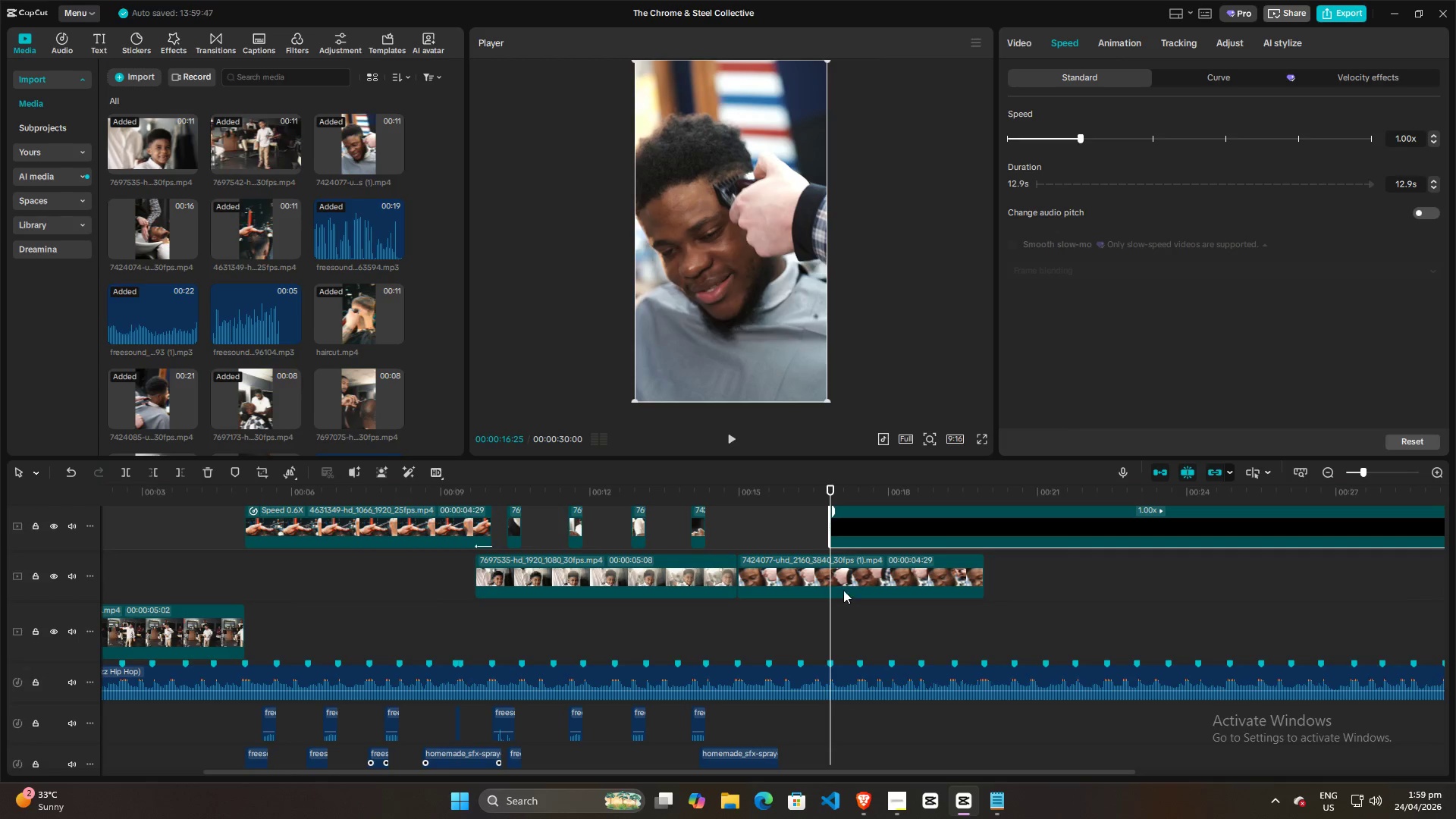 
left_click([845, 579])
 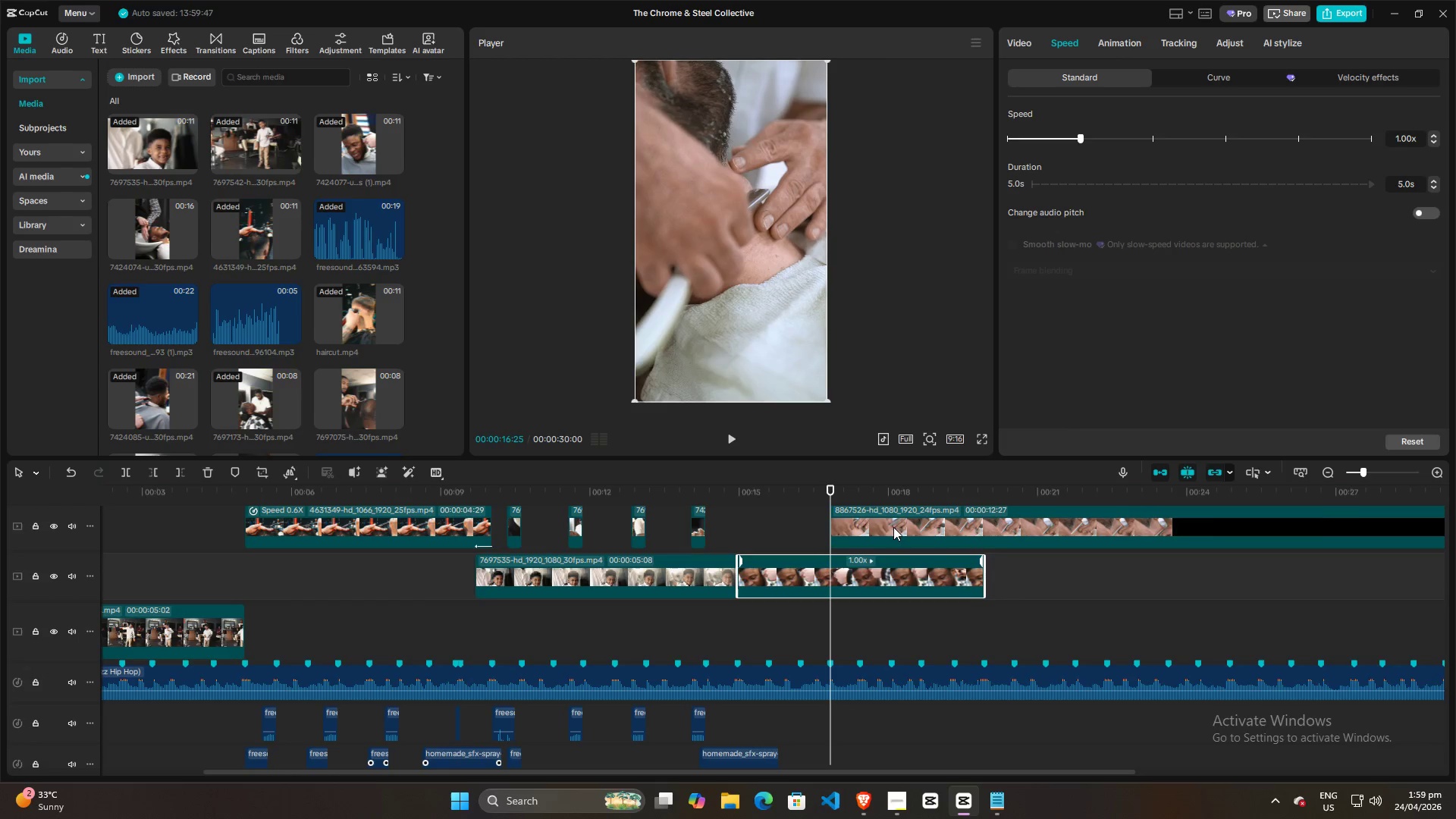 
key(Backspace)
 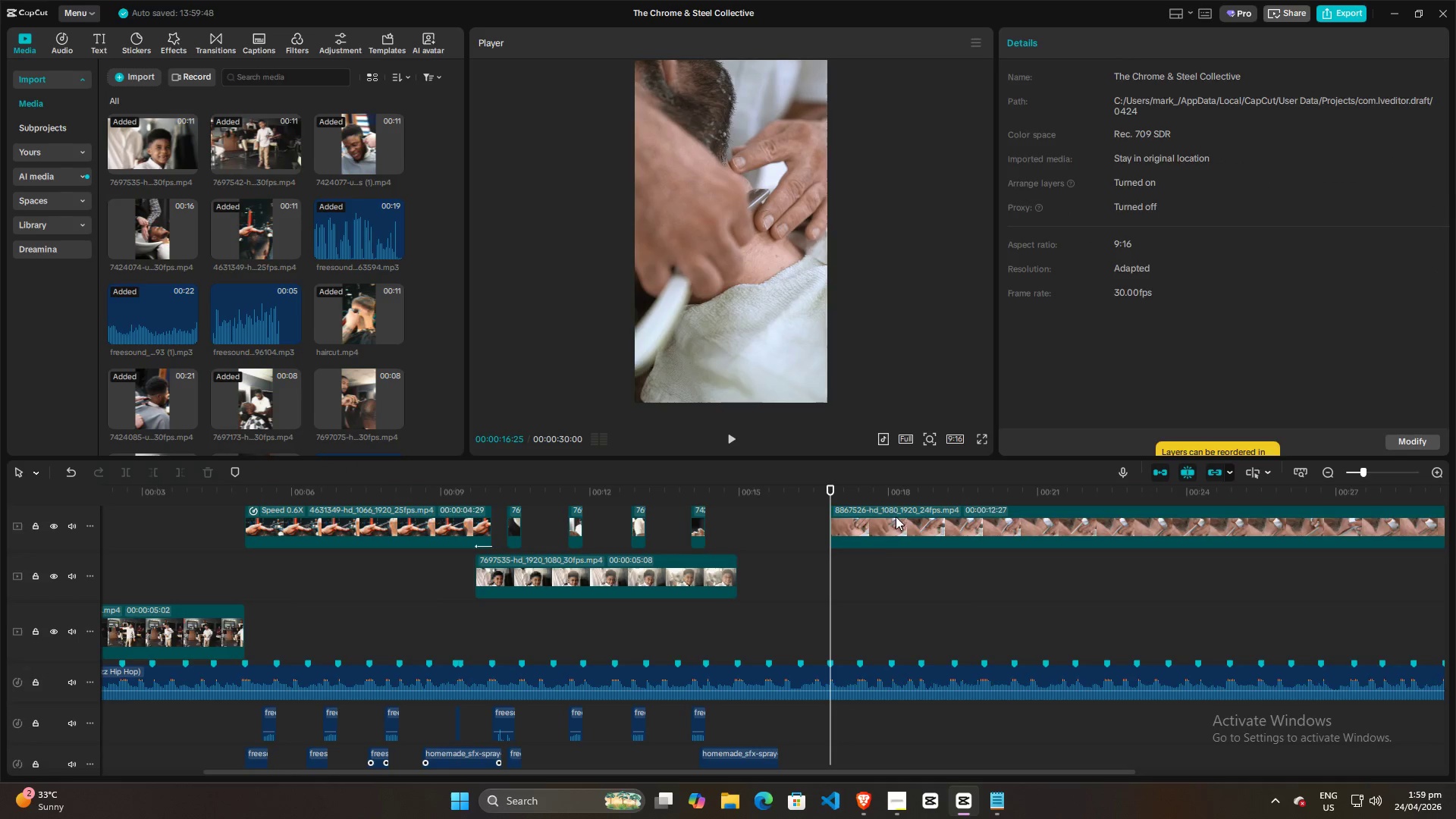 
left_click_drag(start_coordinate=[896, 516], to_coordinate=[805, 563])
 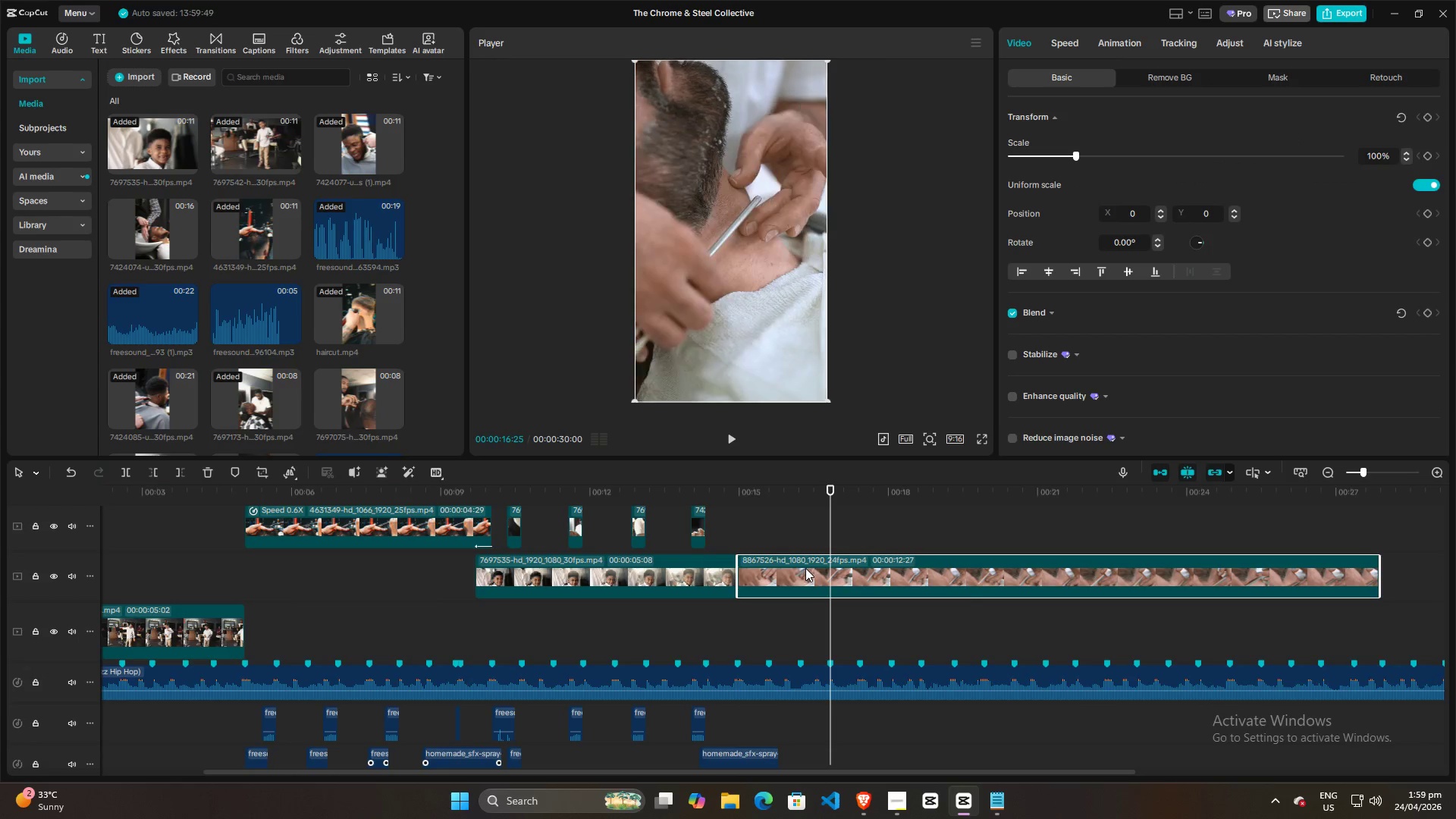 
left_click([805, 568])
 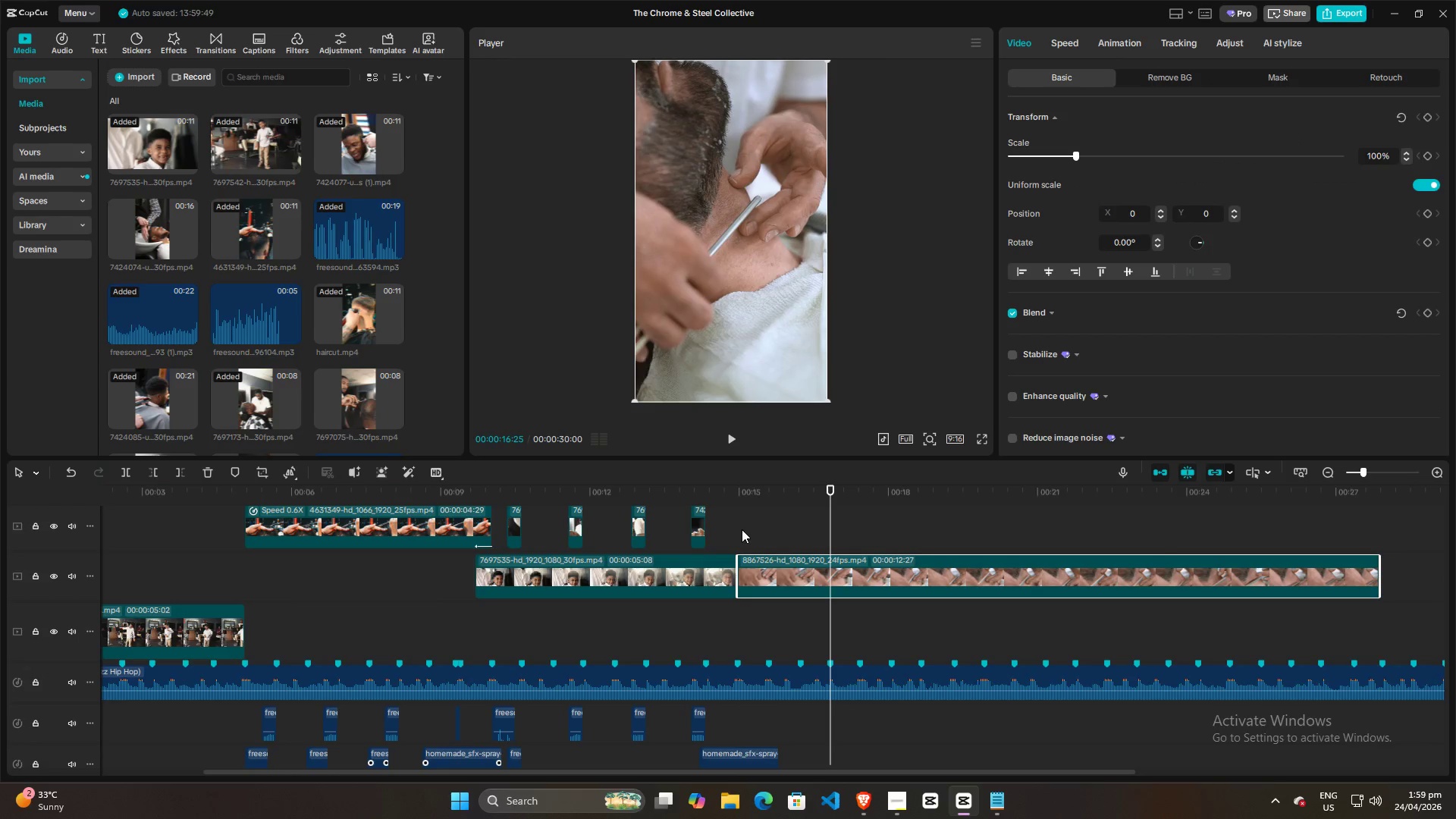 
left_click_drag(start_coordinate=[729, 529], to_coordinate=[723, 529])
 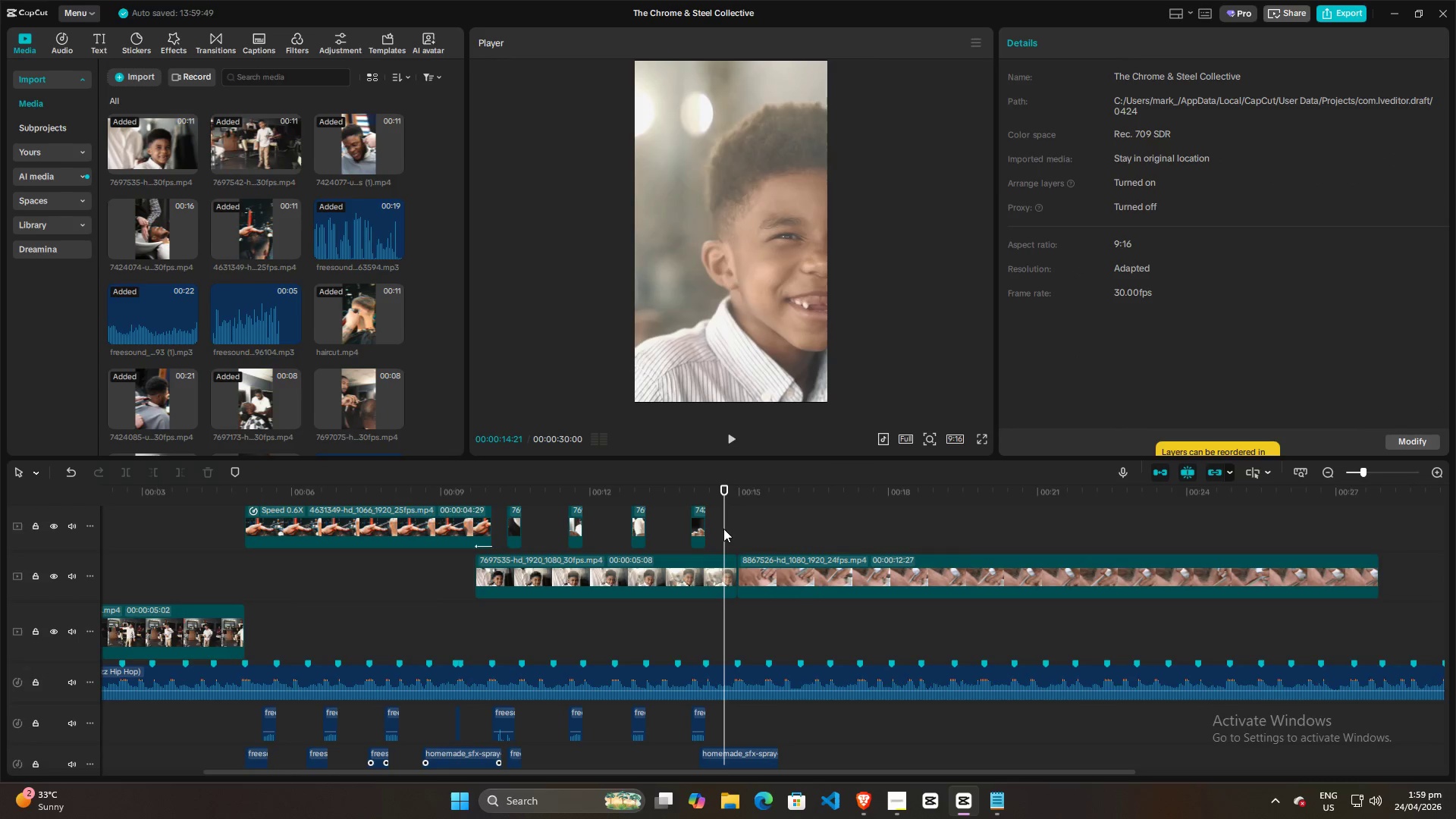 
key(Space)
 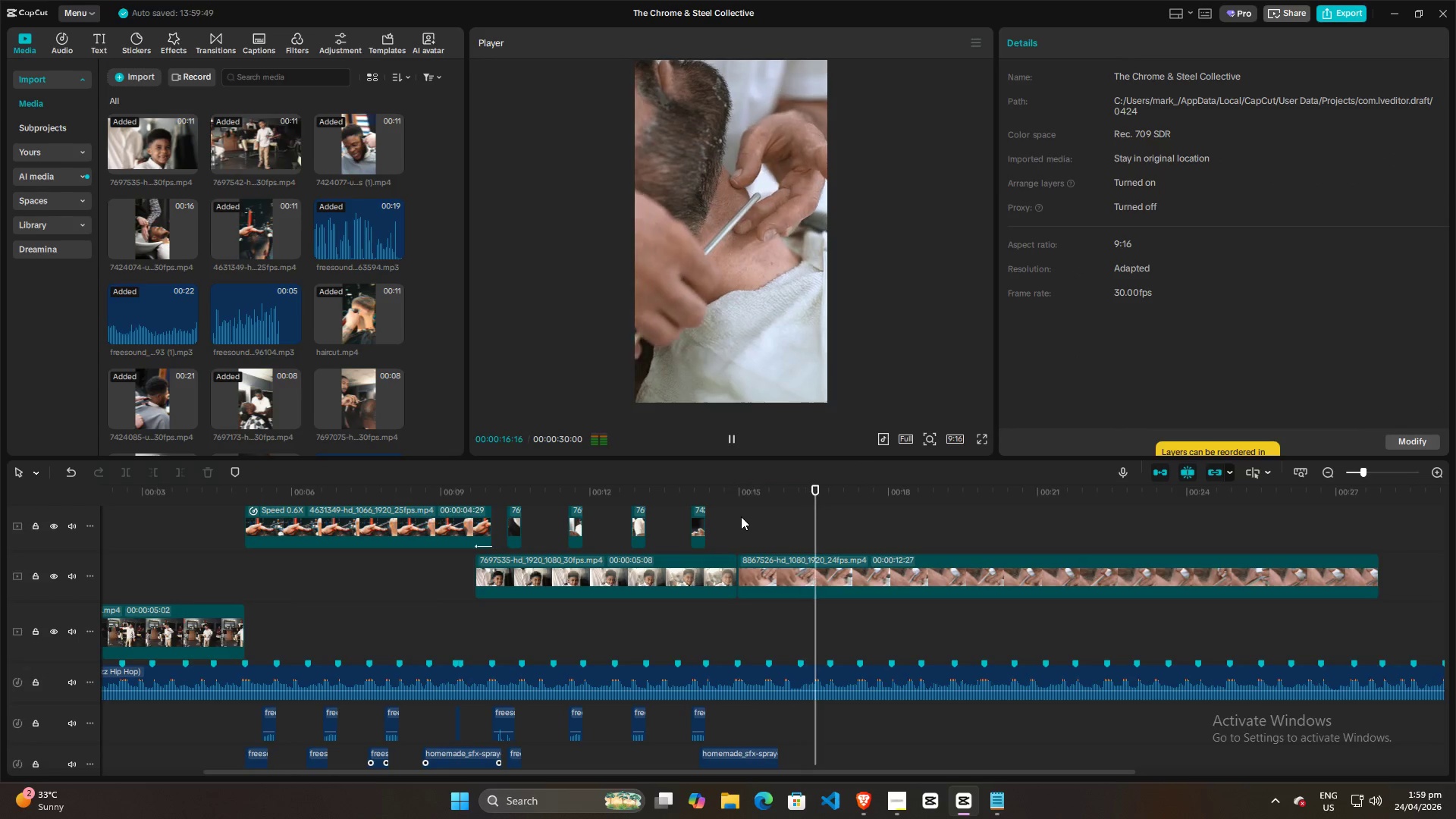 
key(Space)
 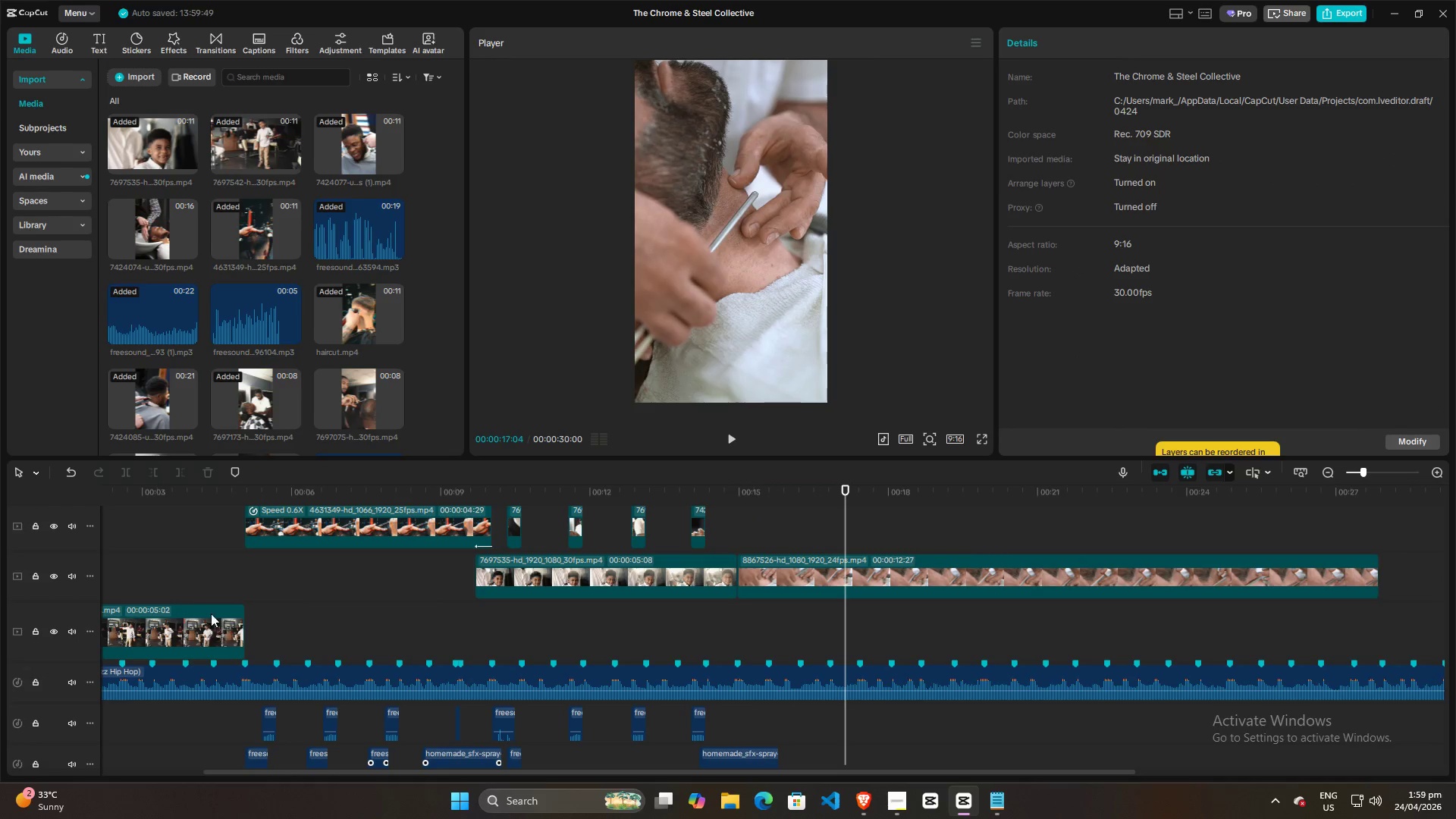 
left_click([199, 566])
 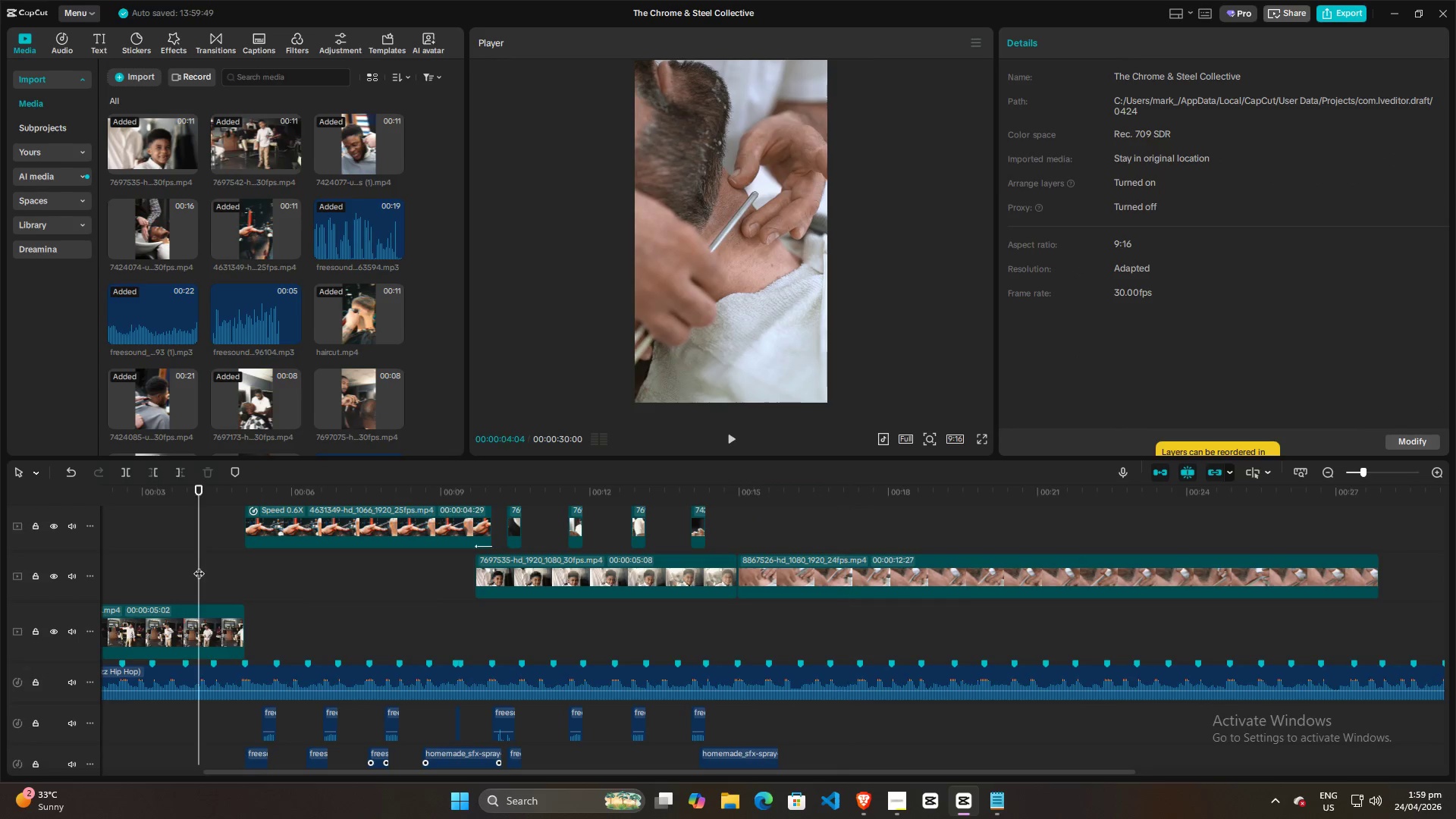 
key(Space)
 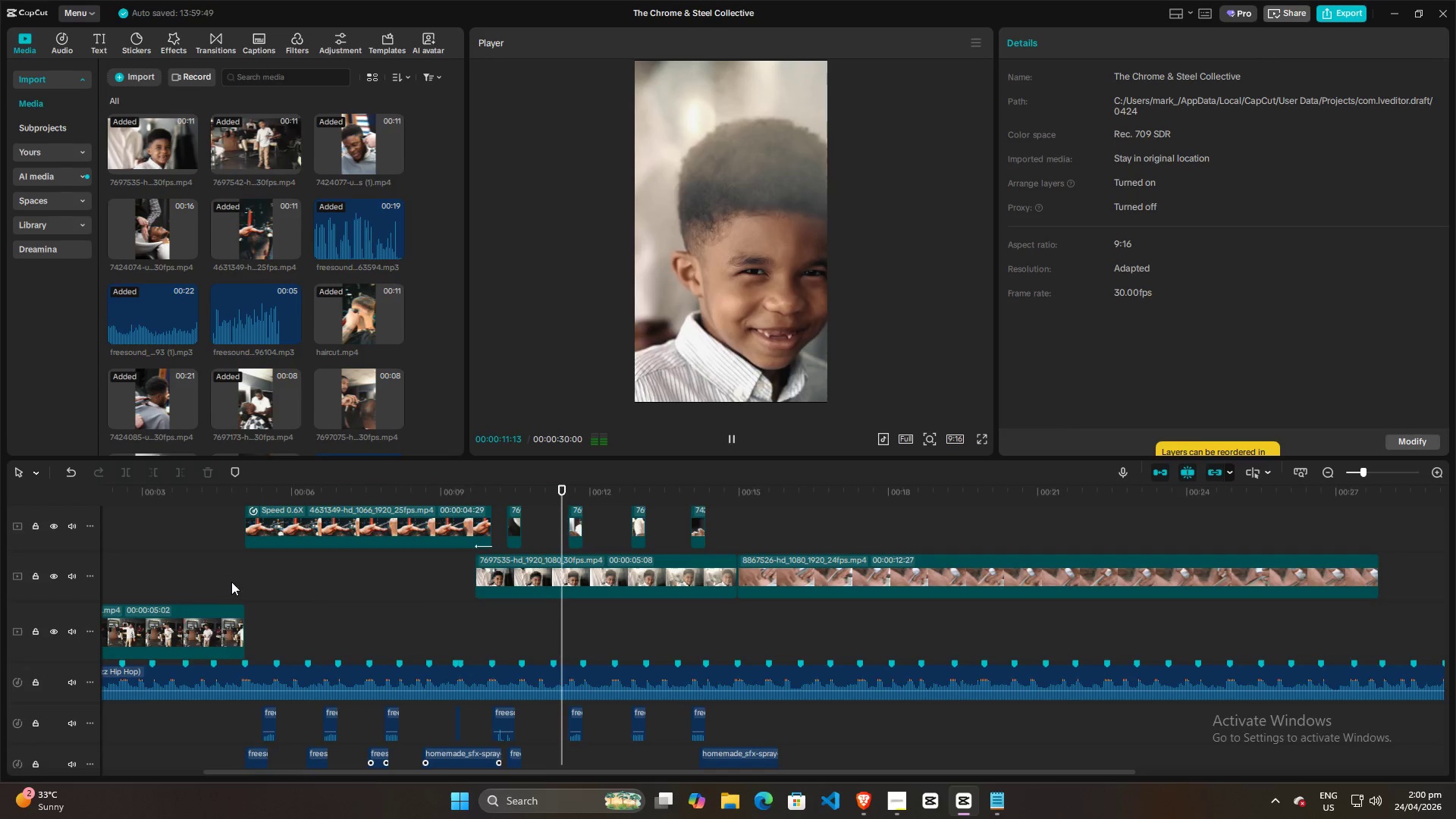 
wait(12.44)
 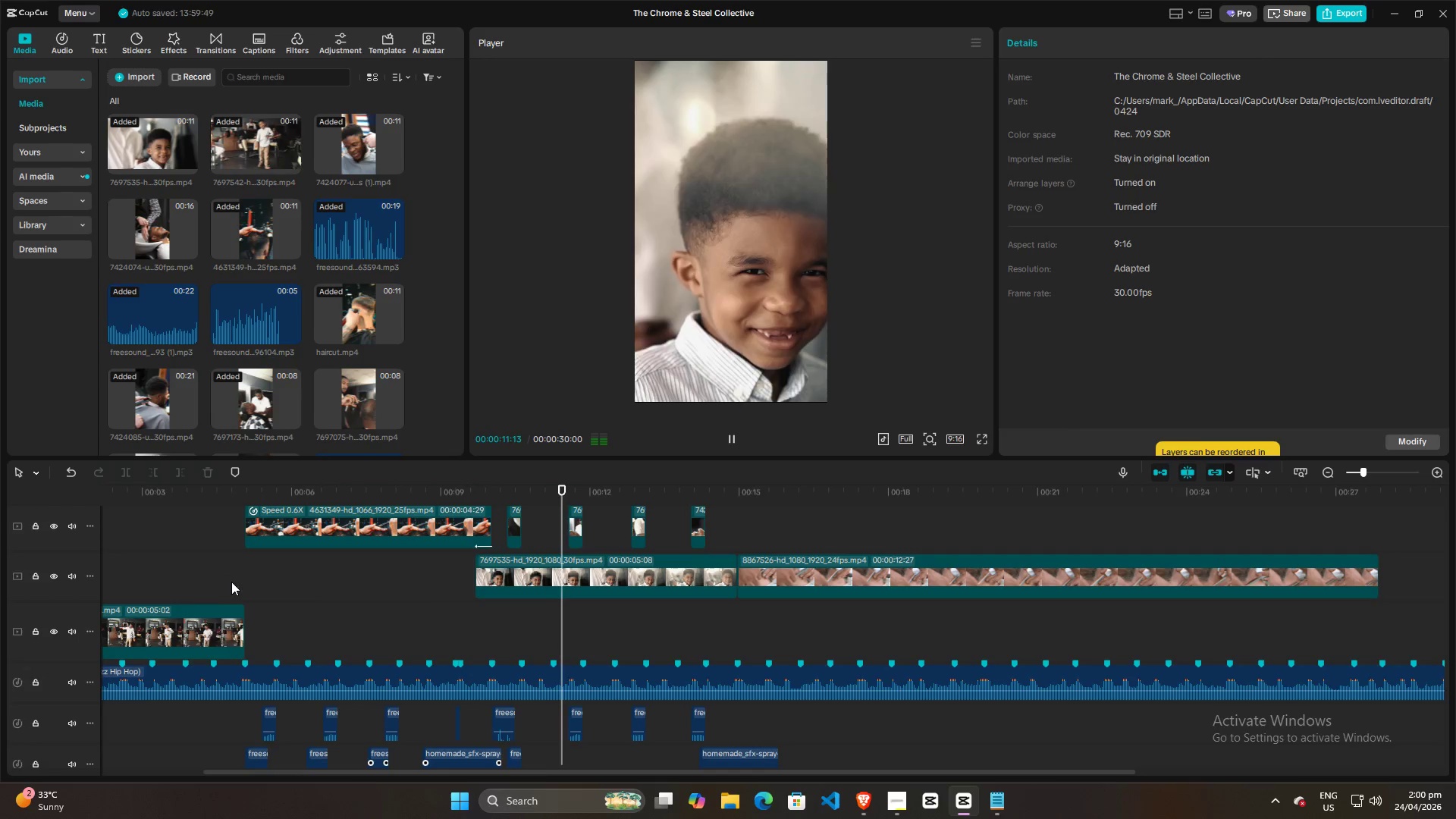 
key(Space)
 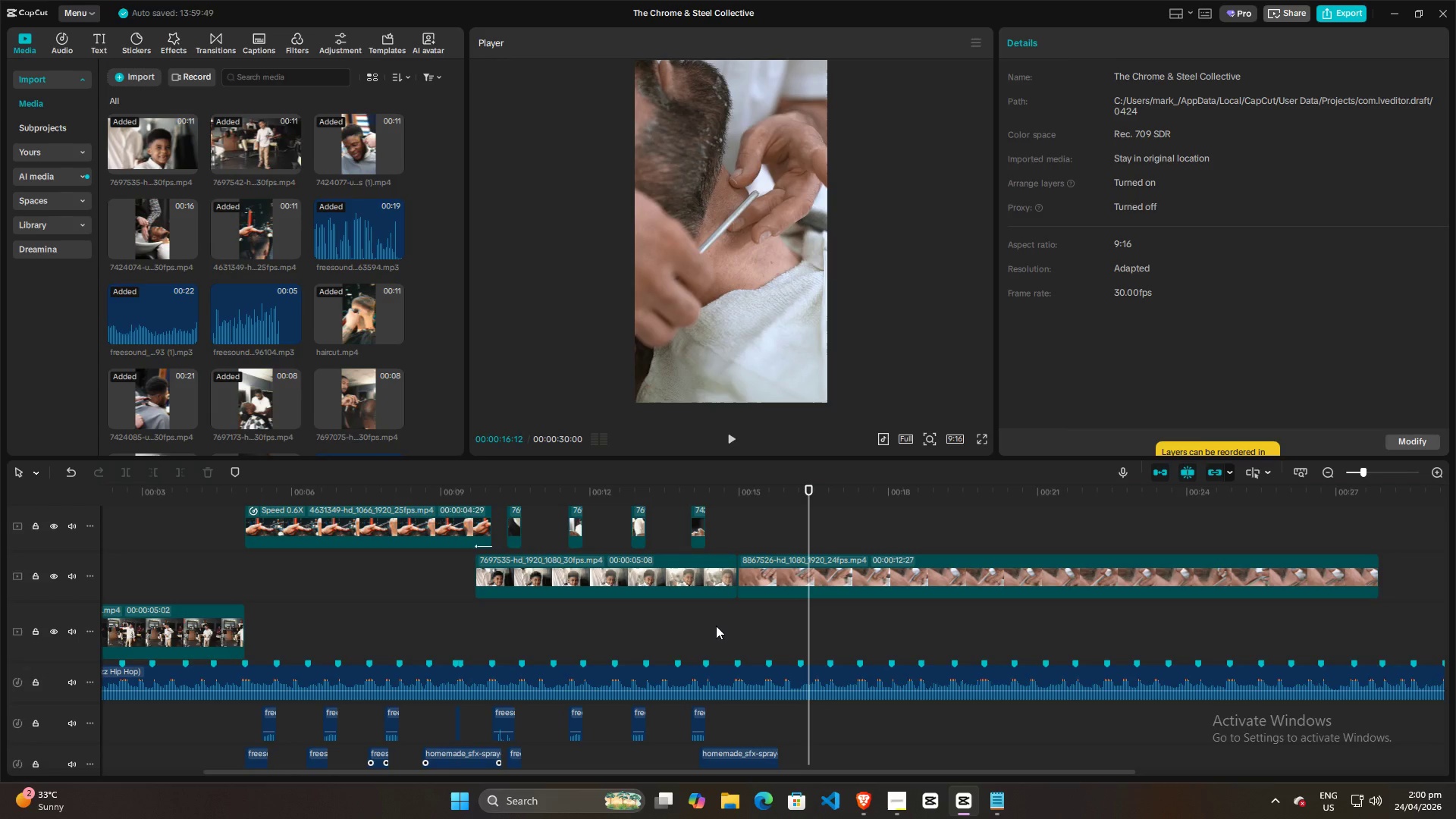 
left_click([715, 626])
 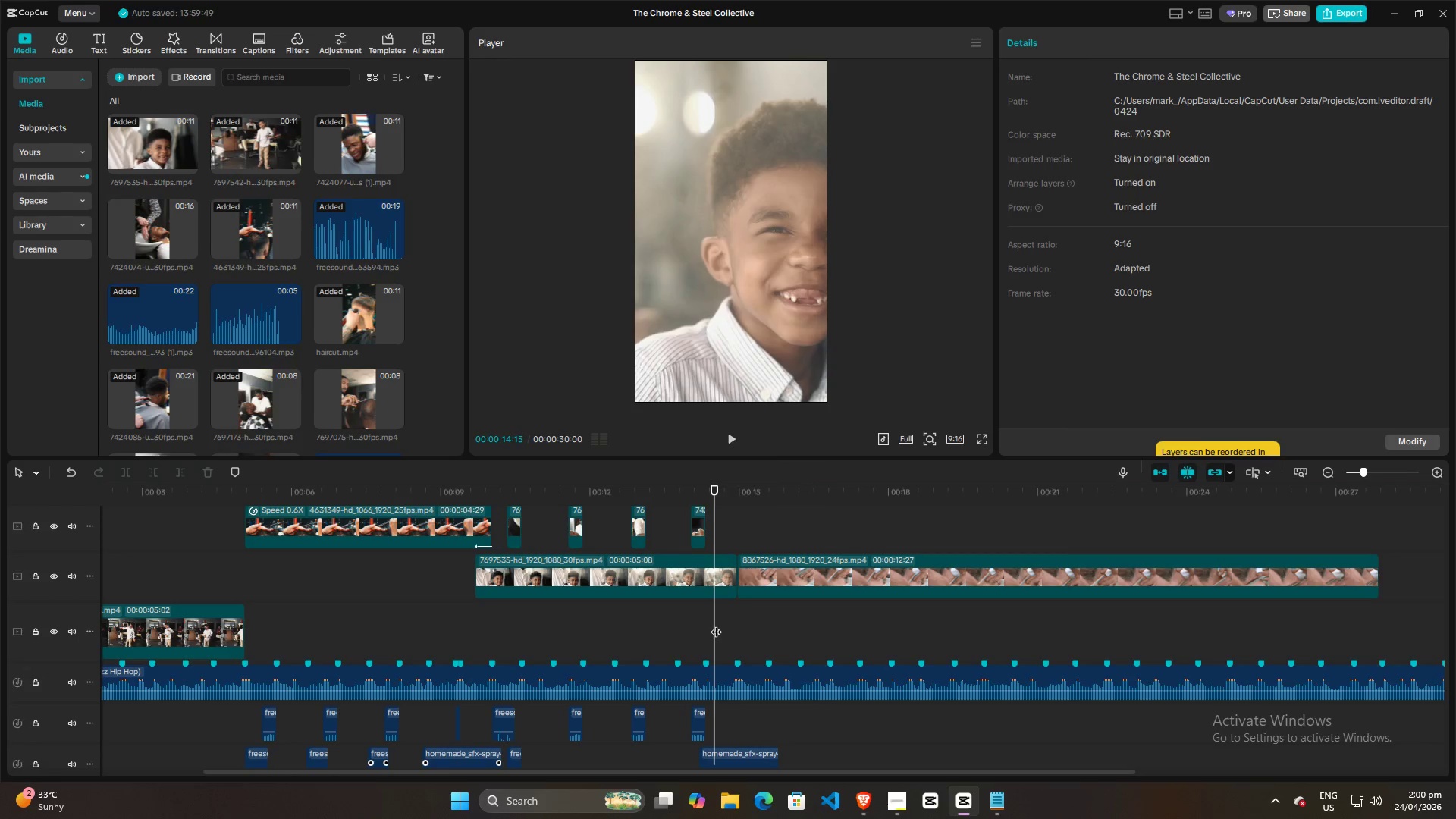 
key(Space)
 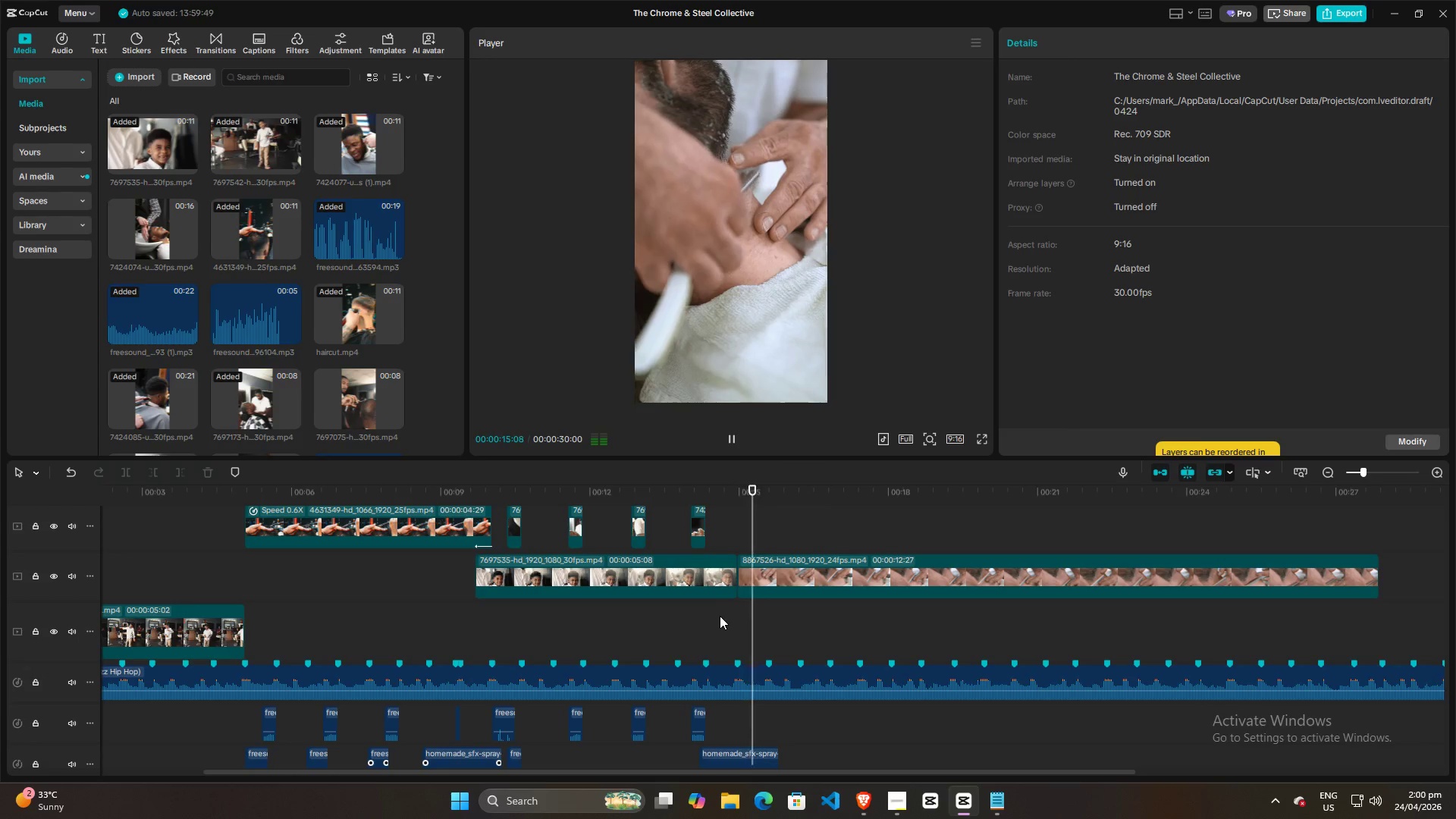 
key(Space)
 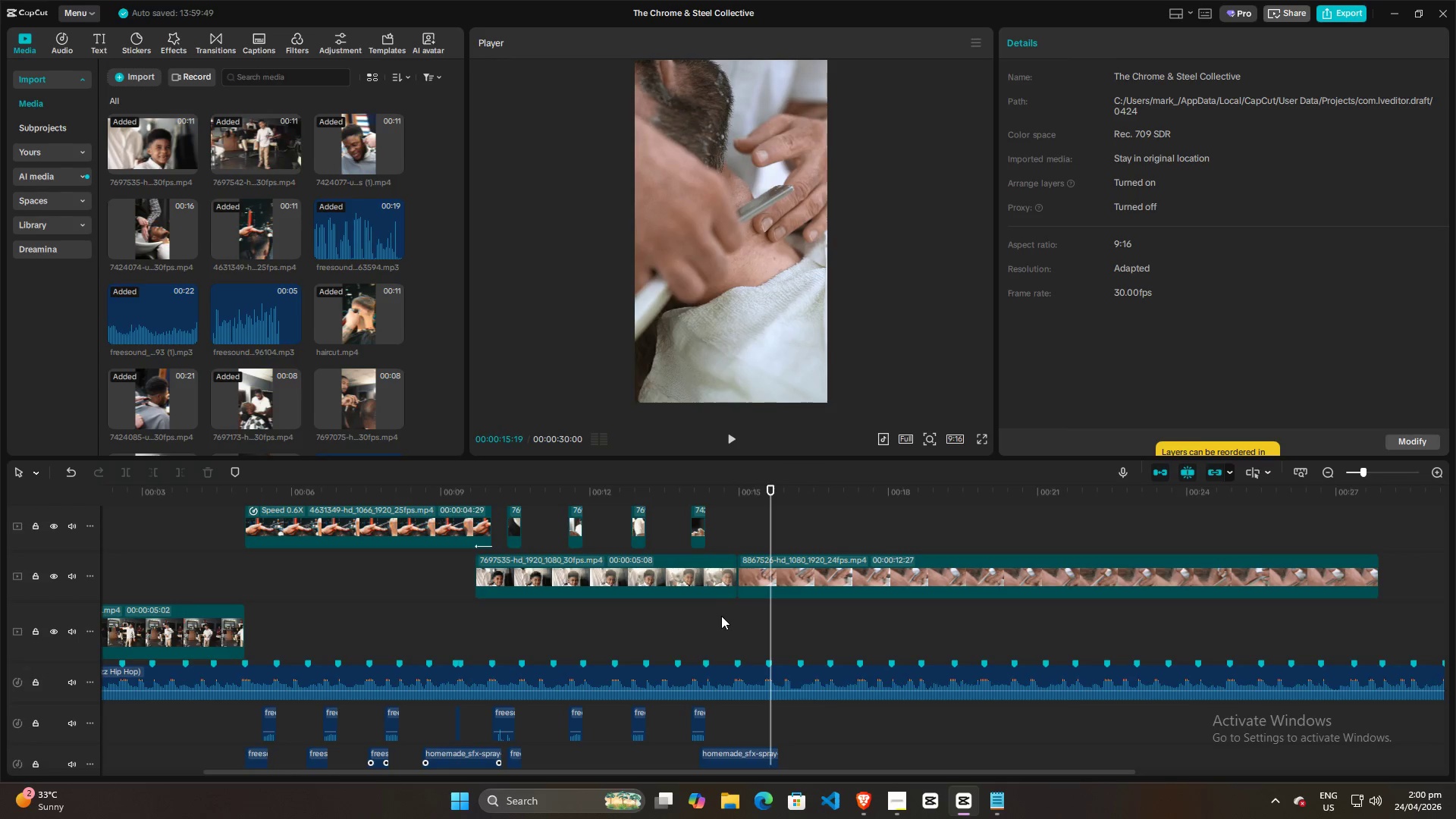 
hold_key(key=ControlLeft, duration=1.03)
scroll: coordinate [726, 616], scroll_direction: up, amount: 9.0
 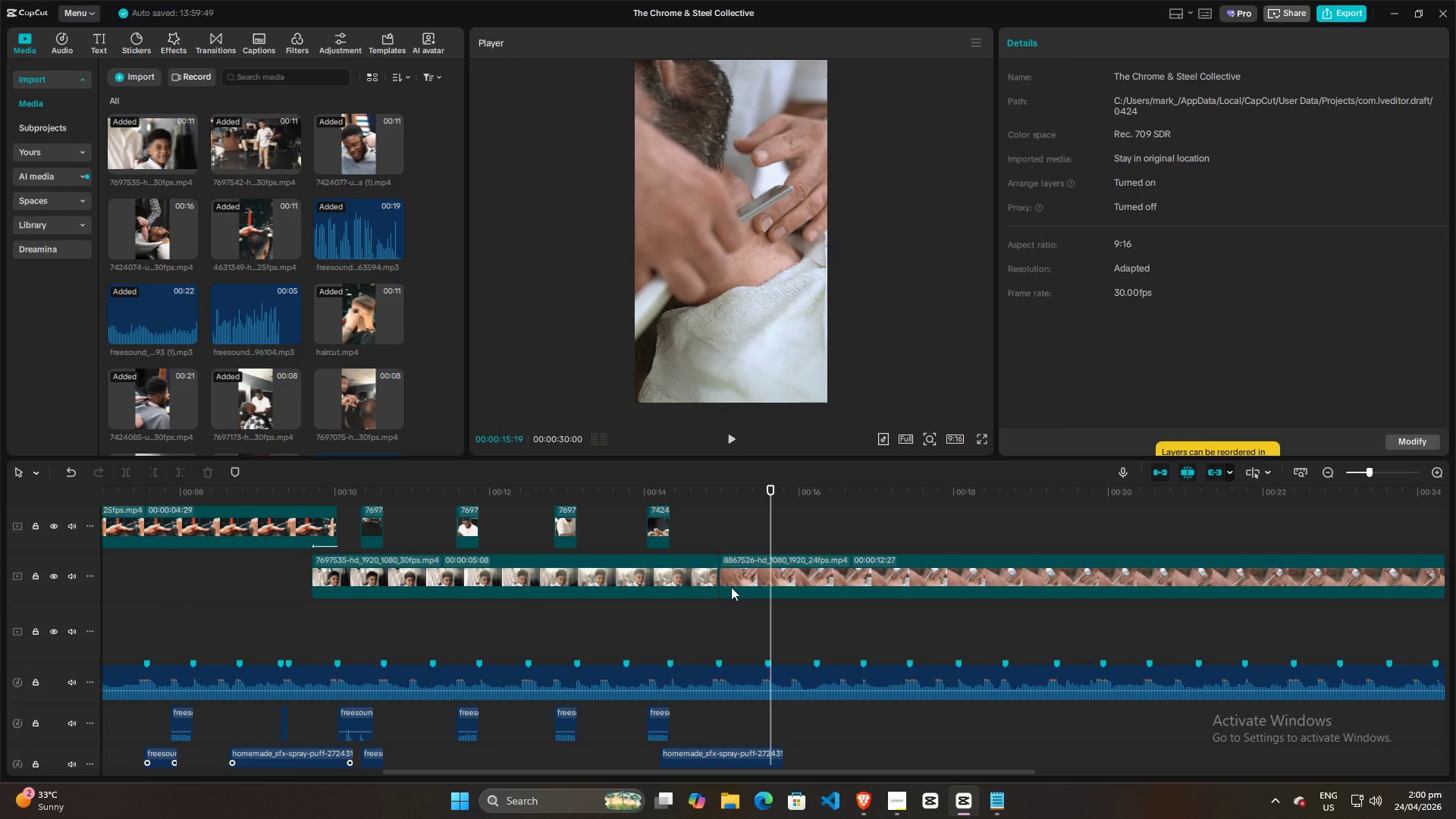 
left_click_drag(start_coordinate=[739, 570], to_coordinate=[720, 602])
 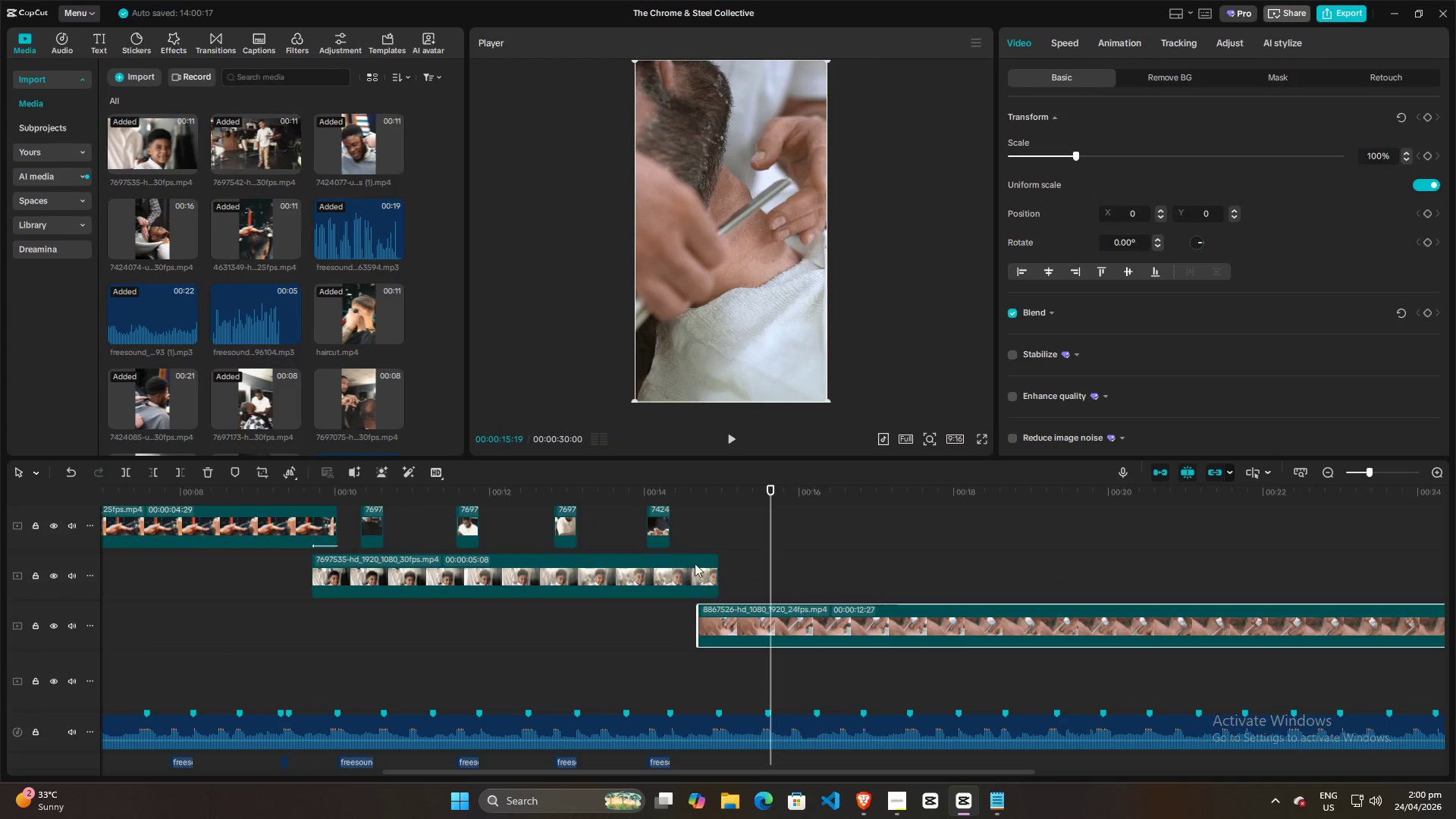 
left_click([692, 560])
 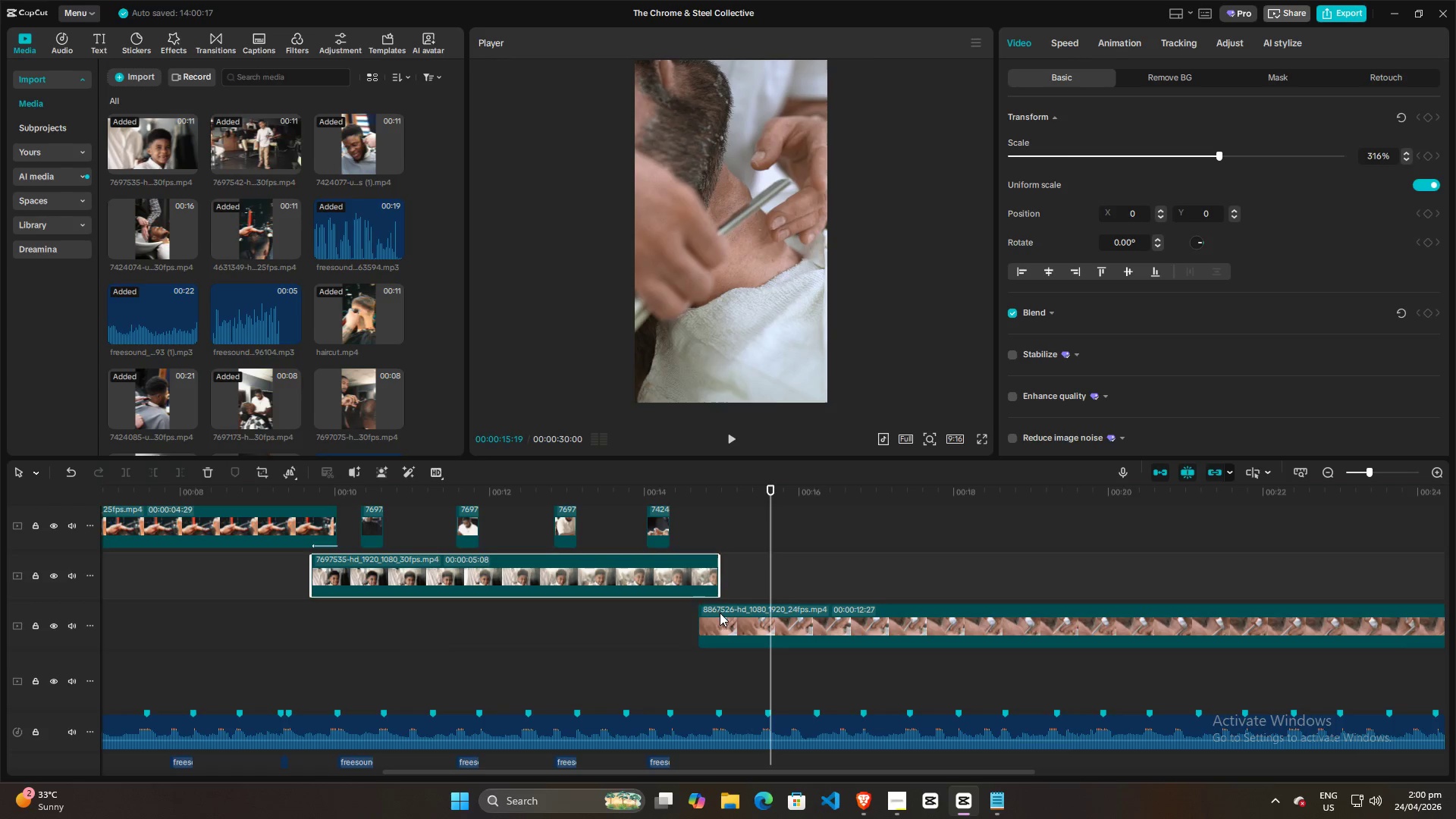 
left_click_drag(start_coordinate=[720, 613], to_coordinate=[715, 616])
 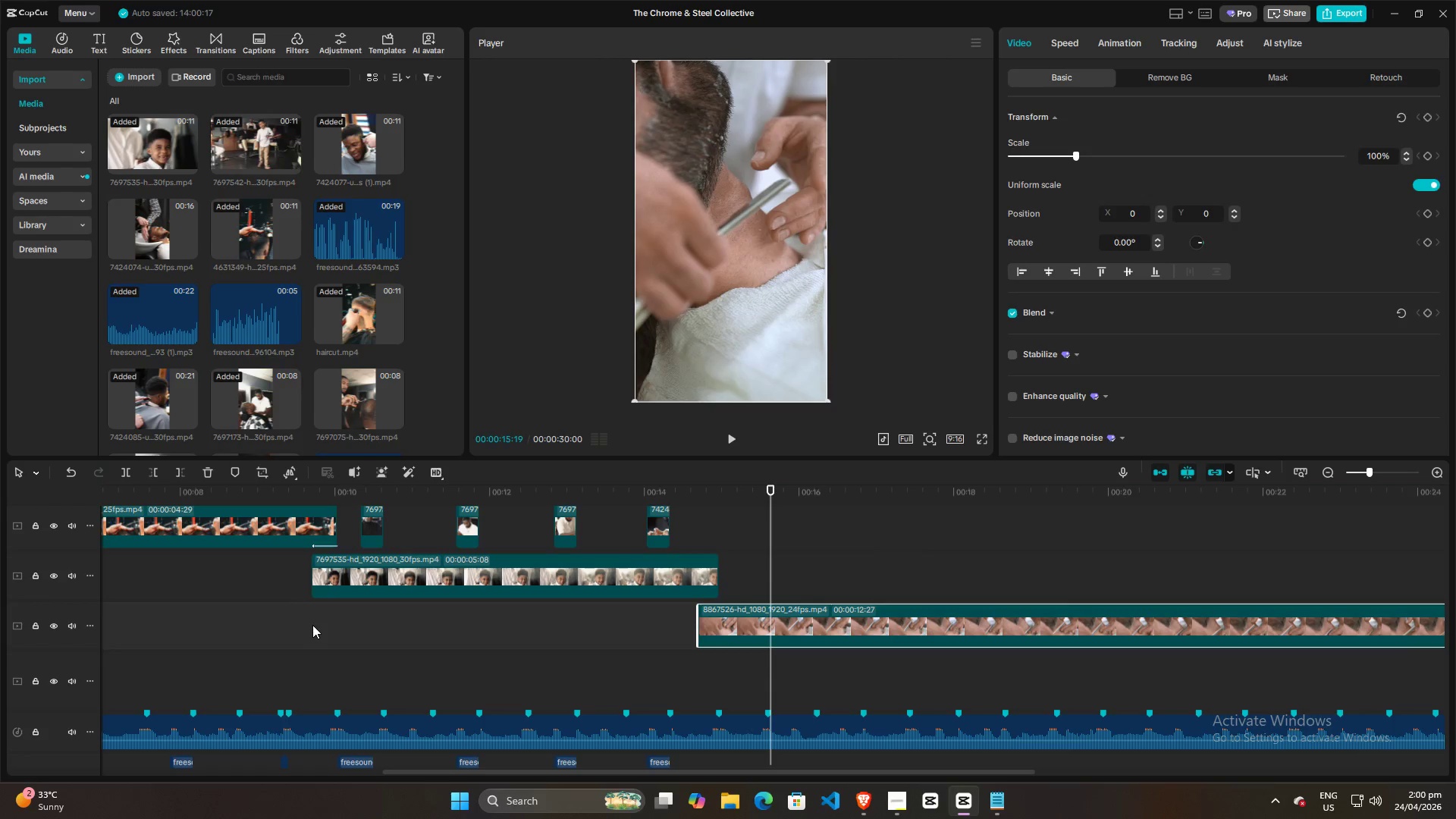 
left_click([312, 626])
 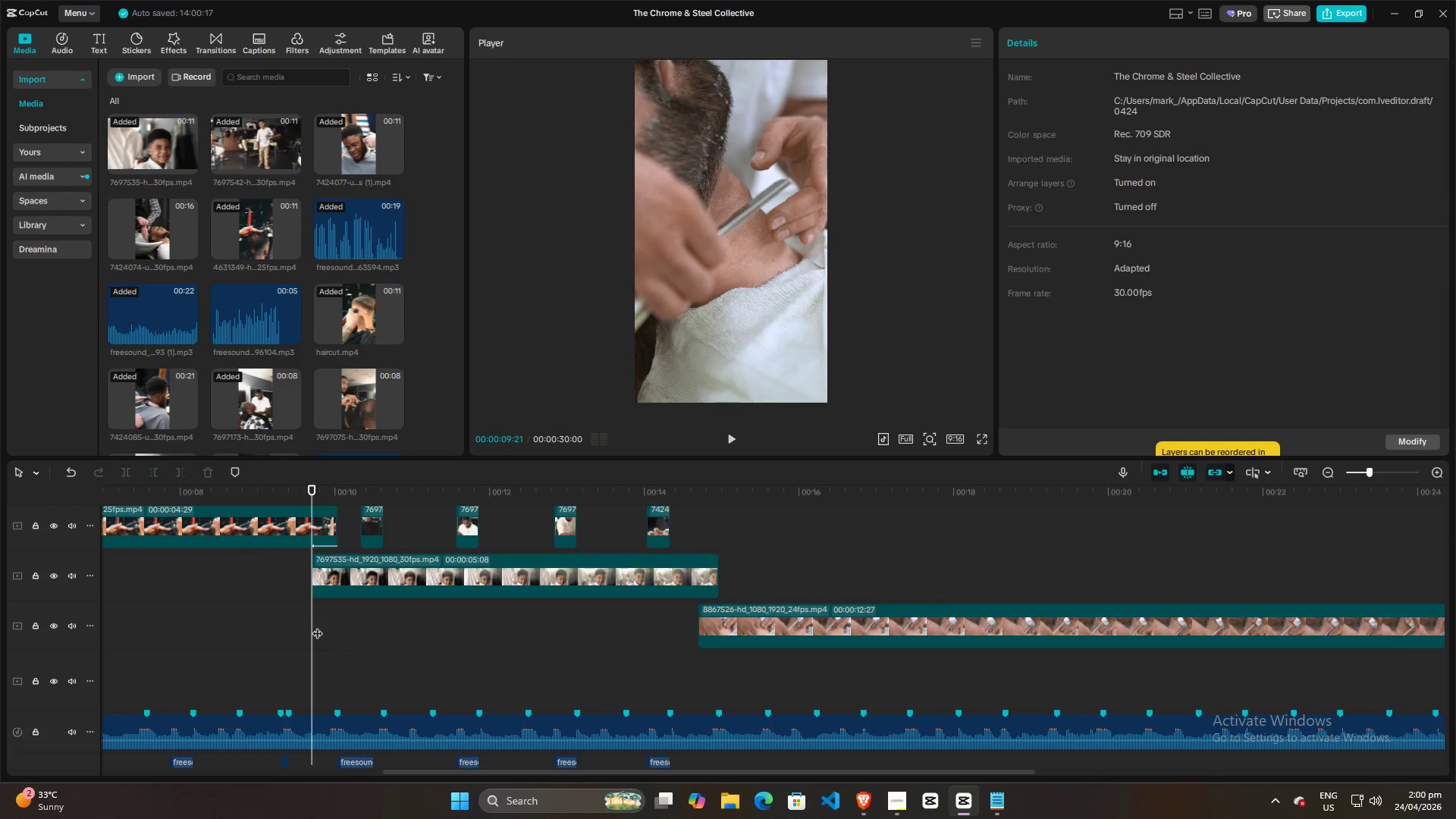 
left_click_drag(start_coordinate=[317, 626], to_coordinate=[336, 626])
 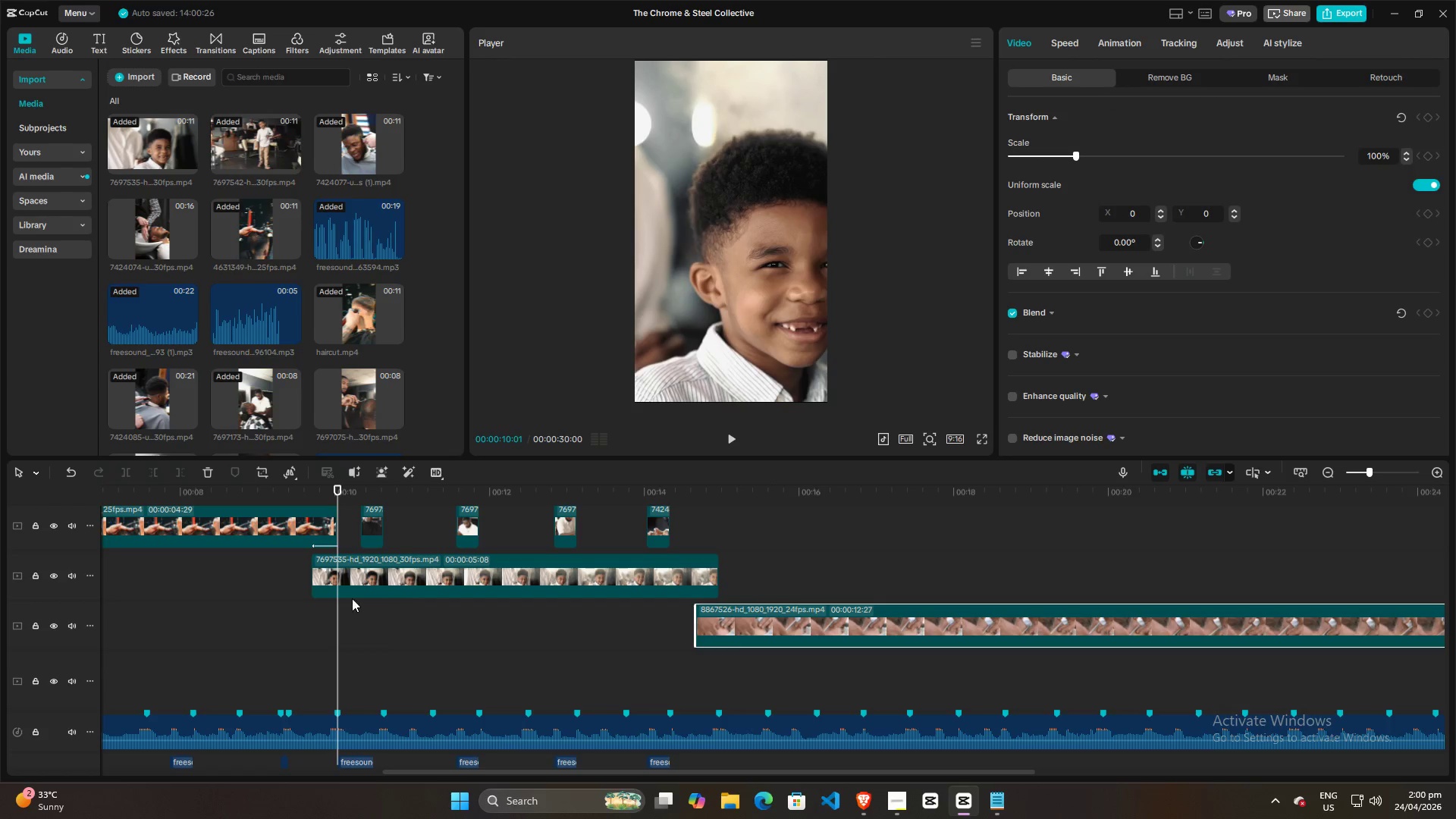 
left_click([325, 515])
 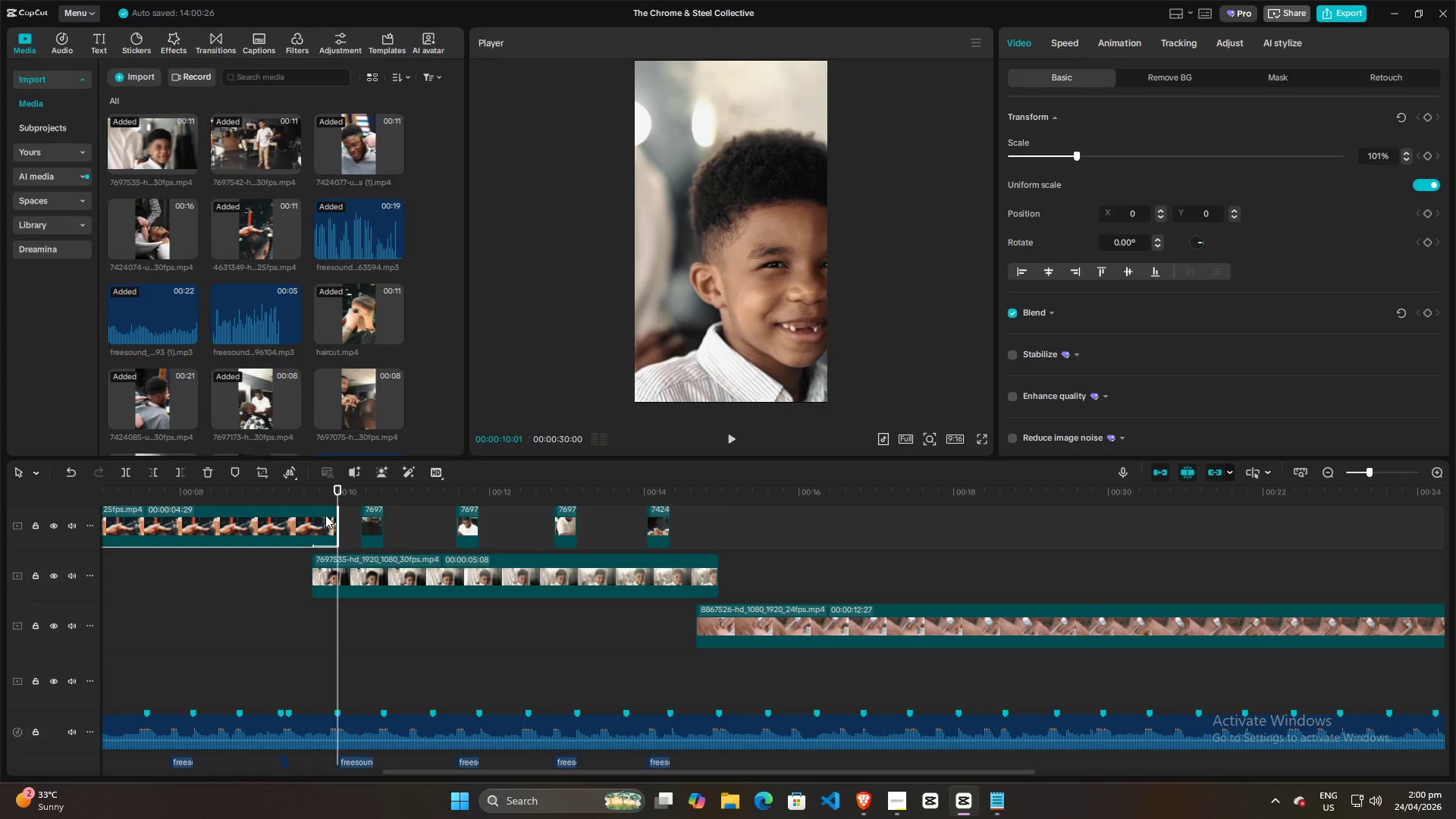 
key(Control+R)
 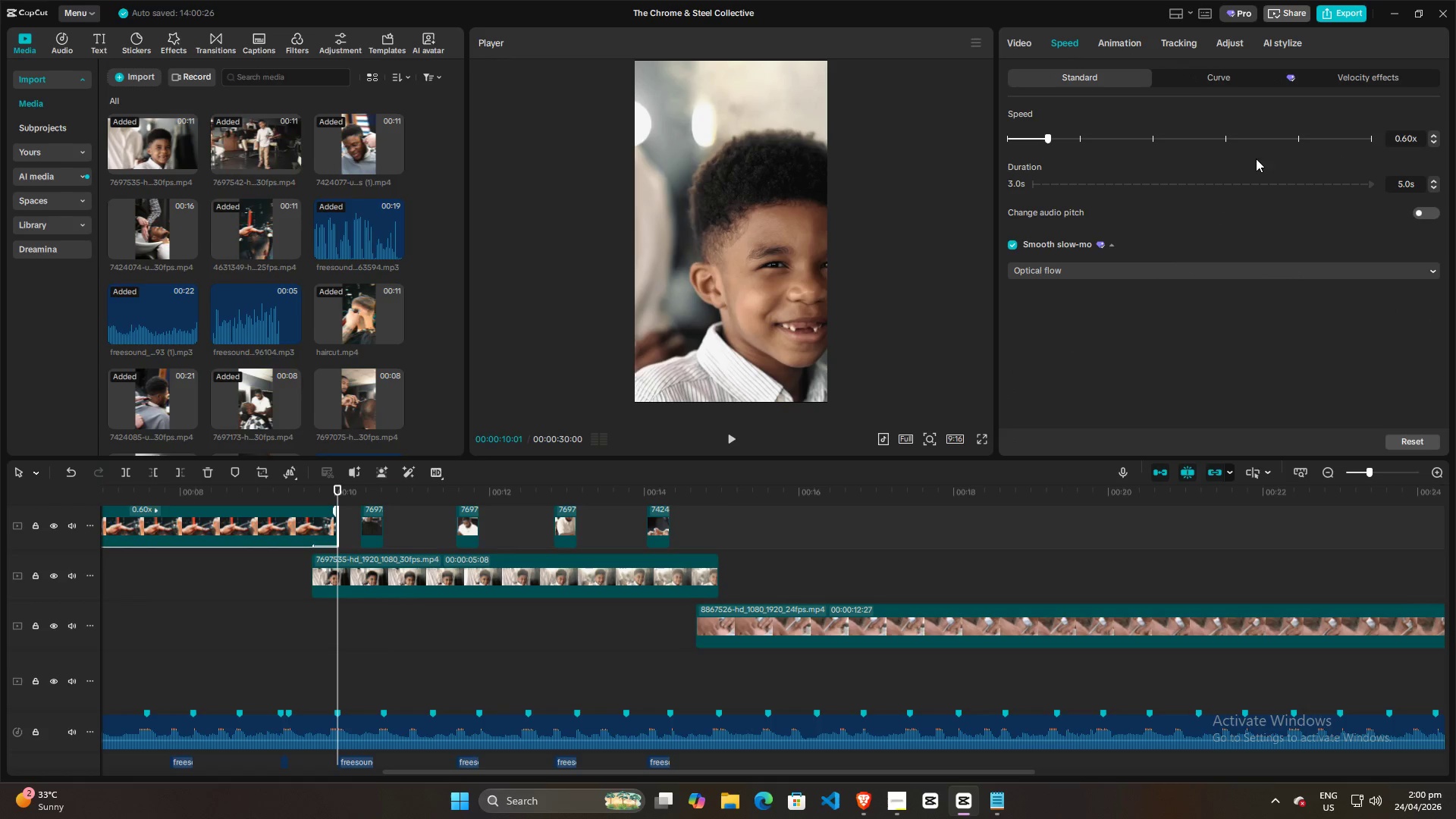 
left_click([1128, 35])
 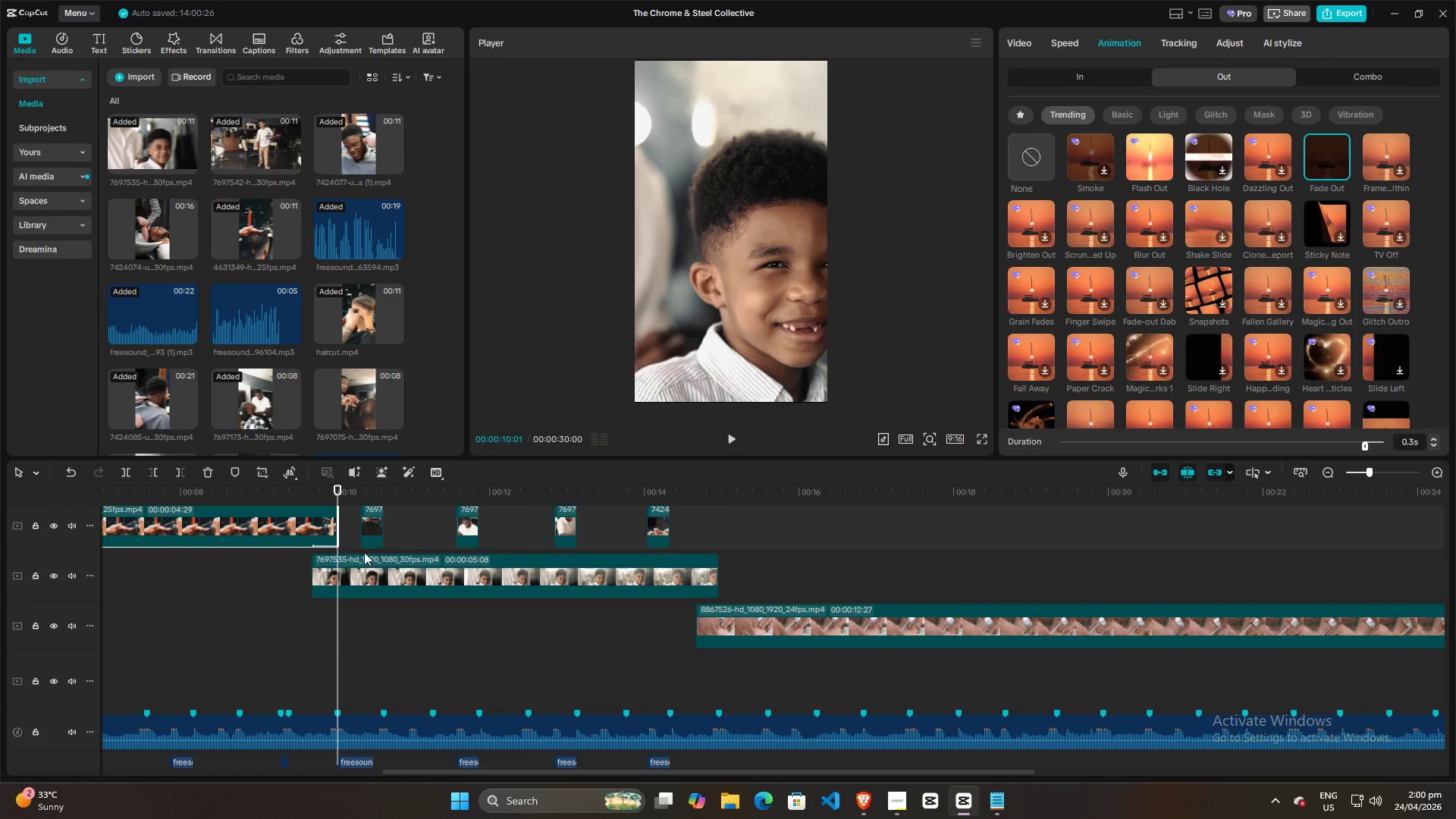 
hold_key(key=ControlLeft, duration=1.22)
scroll: coordinate [356, 646], scroll_direction: up, amount: 5.0
 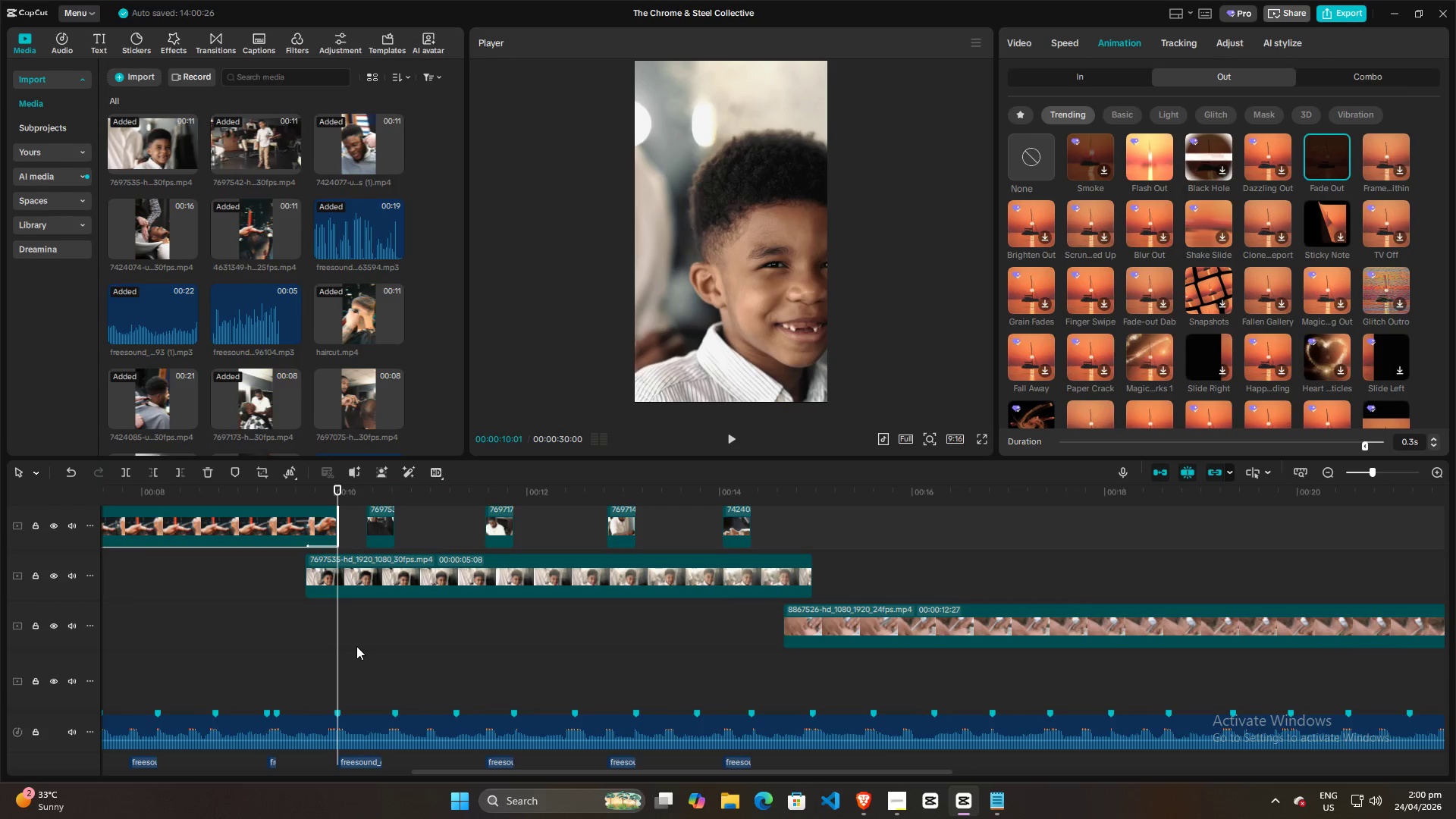 
scroll: coordinate [441, 633], scroll_direction: down, amount: 5.0
 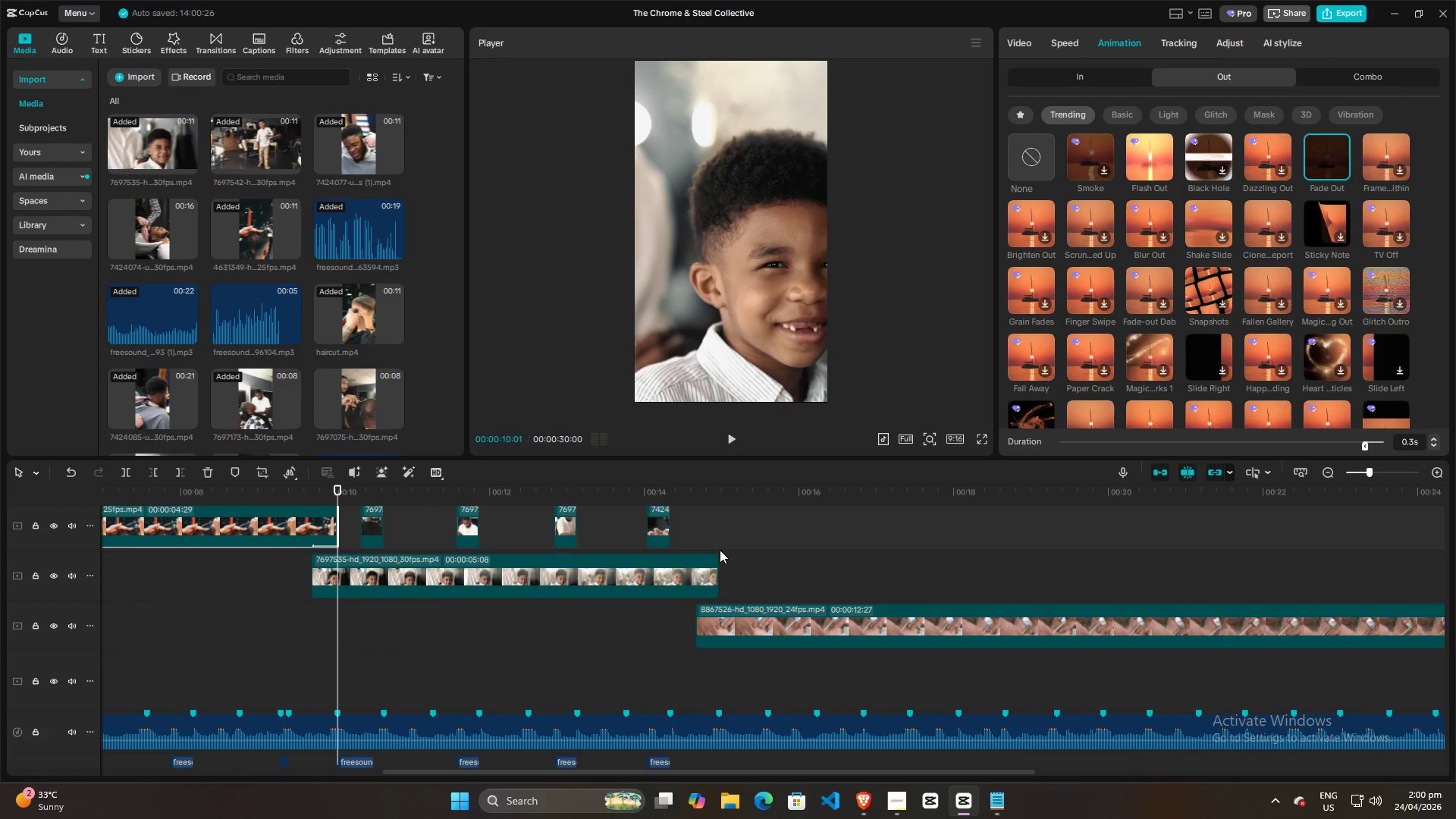 
left_click([707, 572])
 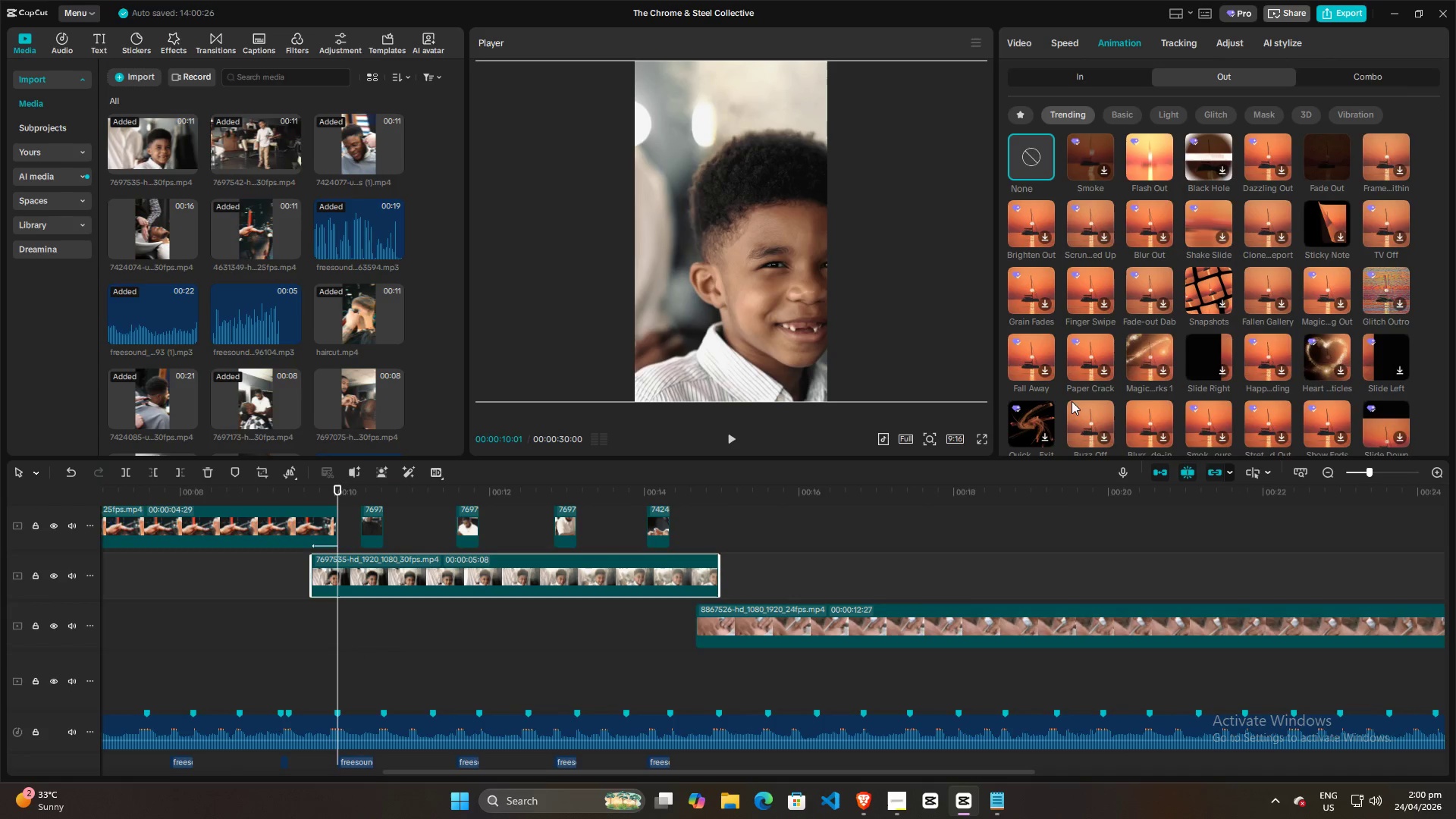 
left_click([1327, 158])
 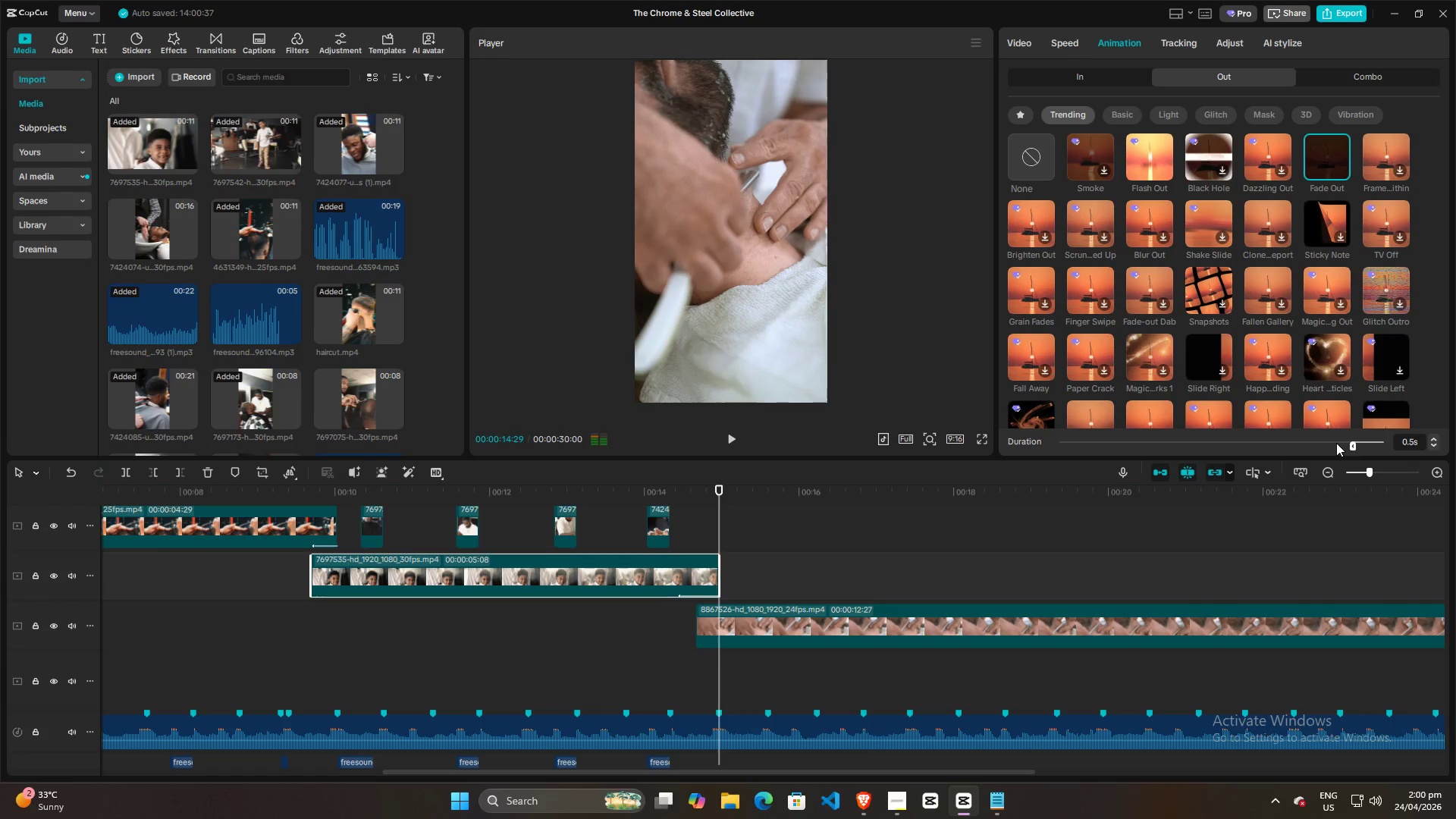 
left_click_drag(start_coordinate=[1352, 448], to_coordinate=[1363, 448])
 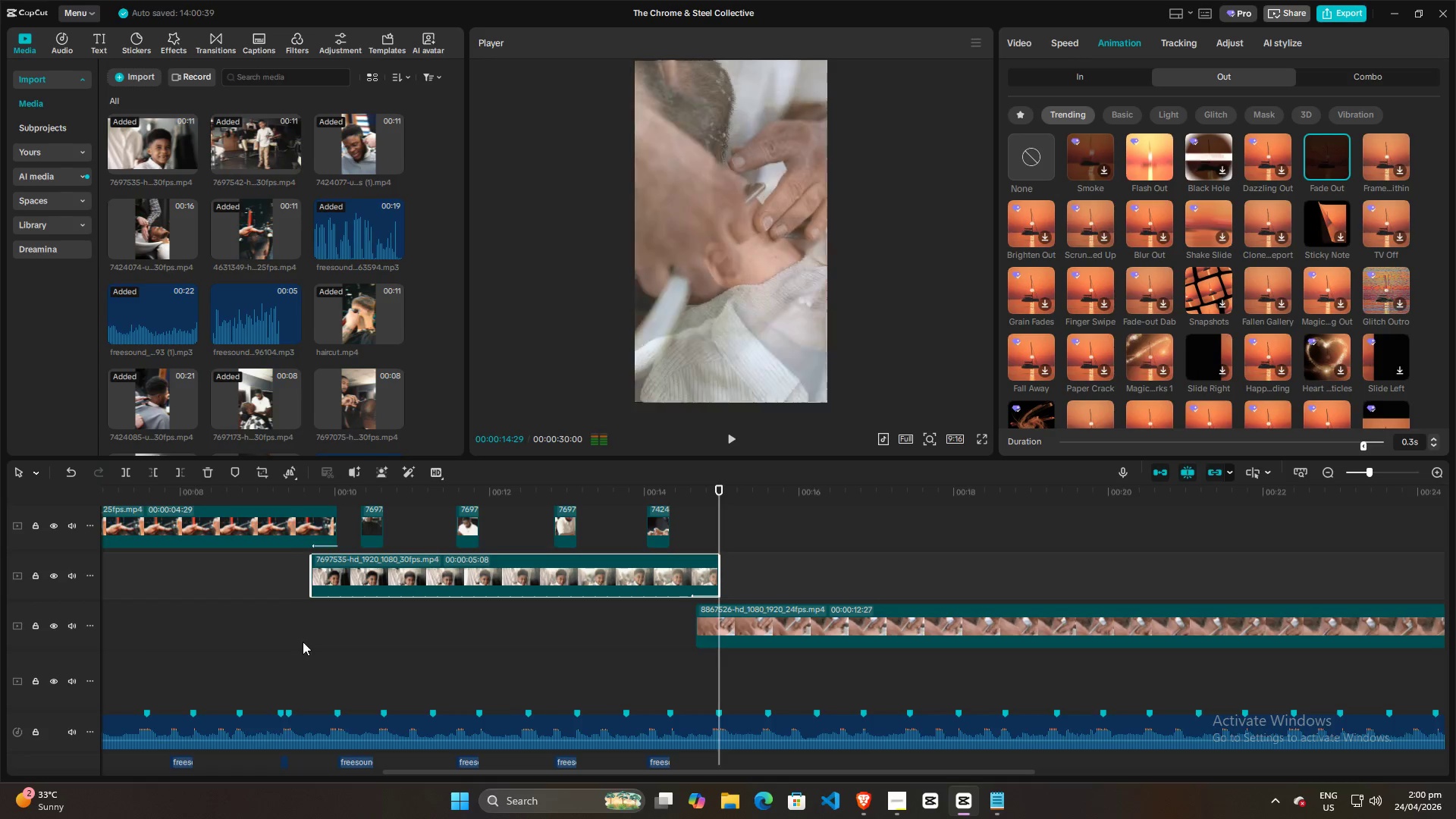 
hold_key(key=ControlLeft, duration=1.5)
scroll: coordinate [304, 645], scroll_direction: up, amount: 5.0
 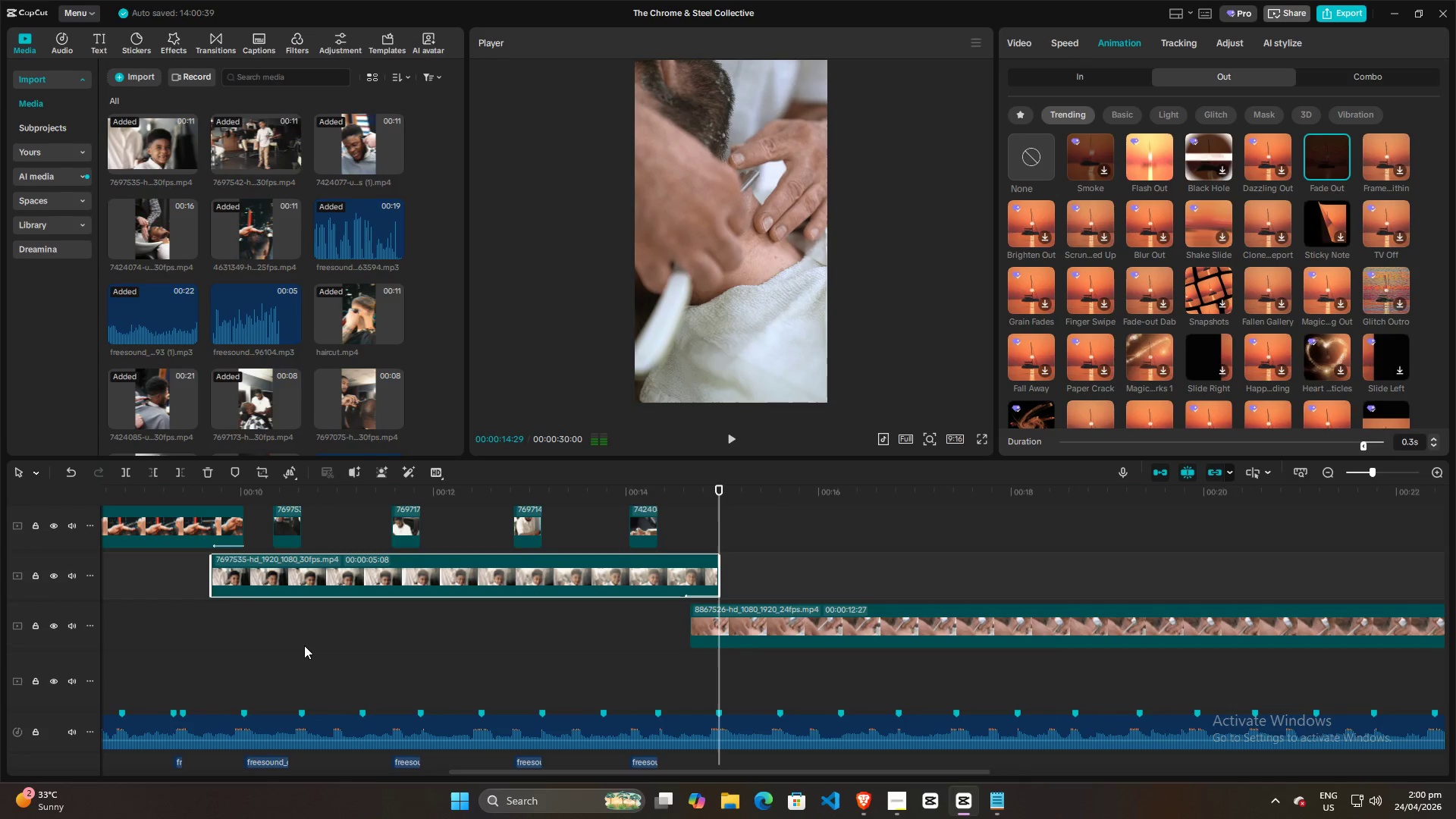 
hold_key(key=ControlLeft, duration=0.95)
 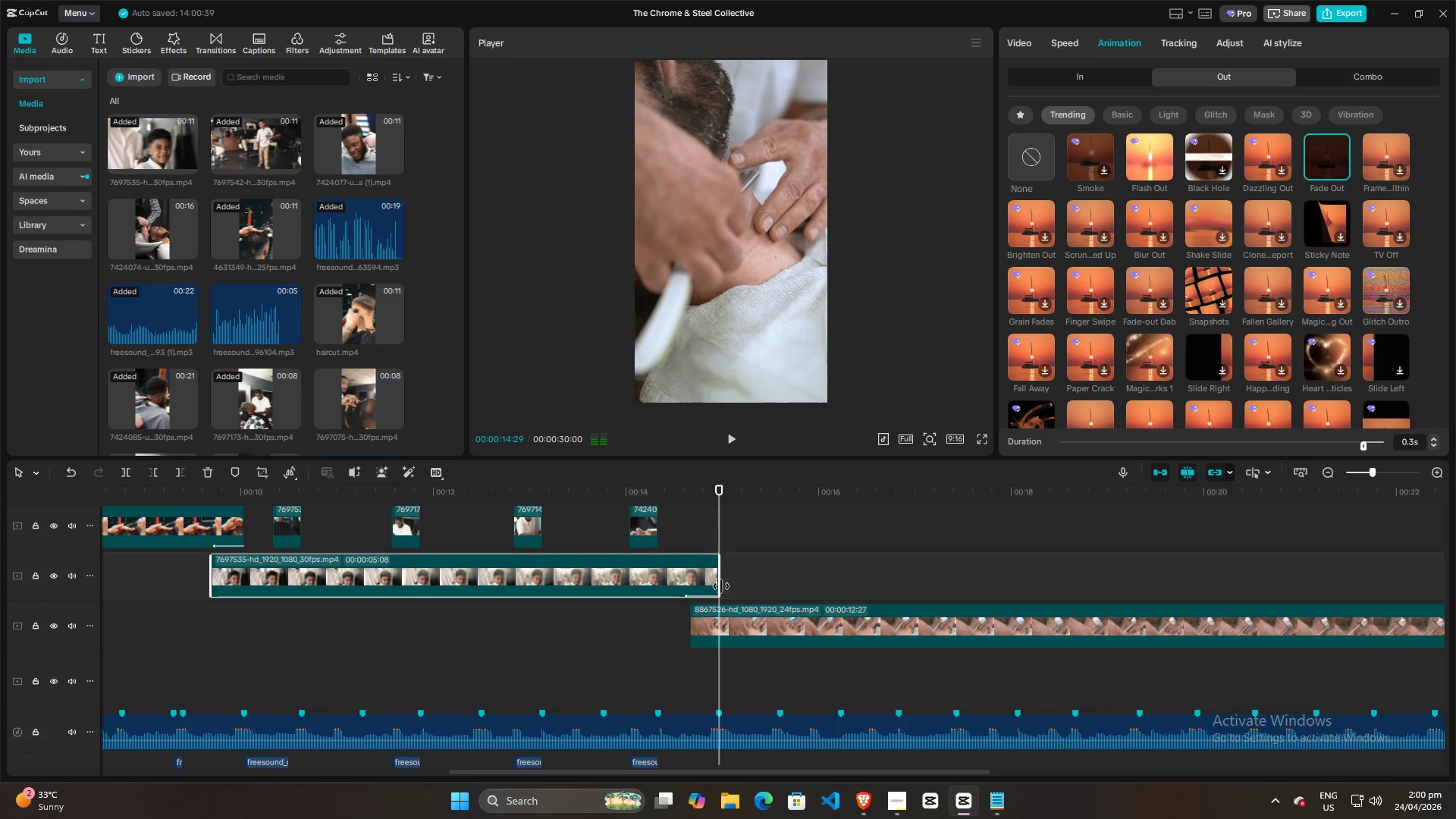 
scroll: coordinate [305, 645], scroll_direction: up, amount: 4.0
 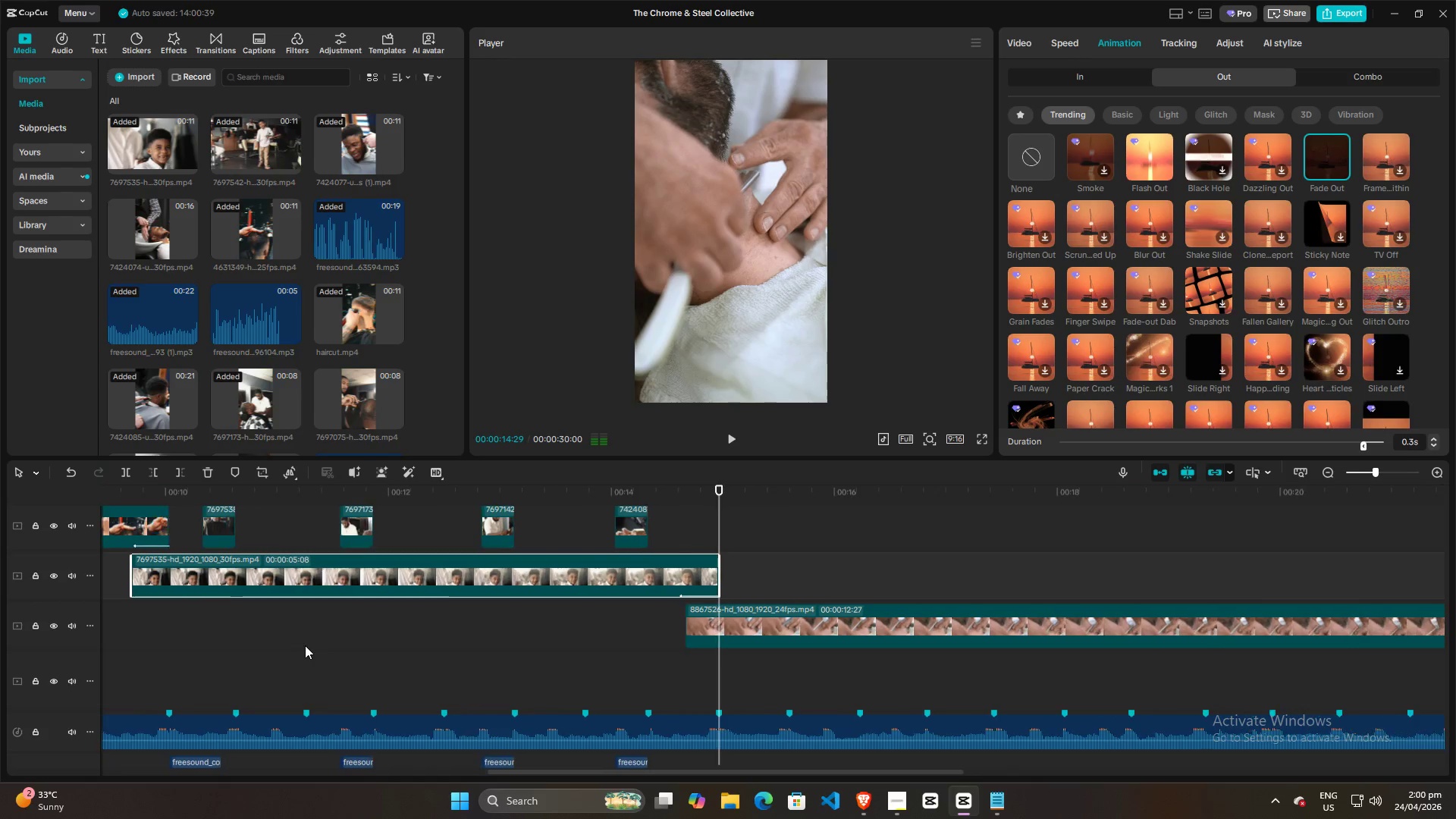 
scroll: coordinate [305, 645], scroll_direction: down, amount: 4.0
 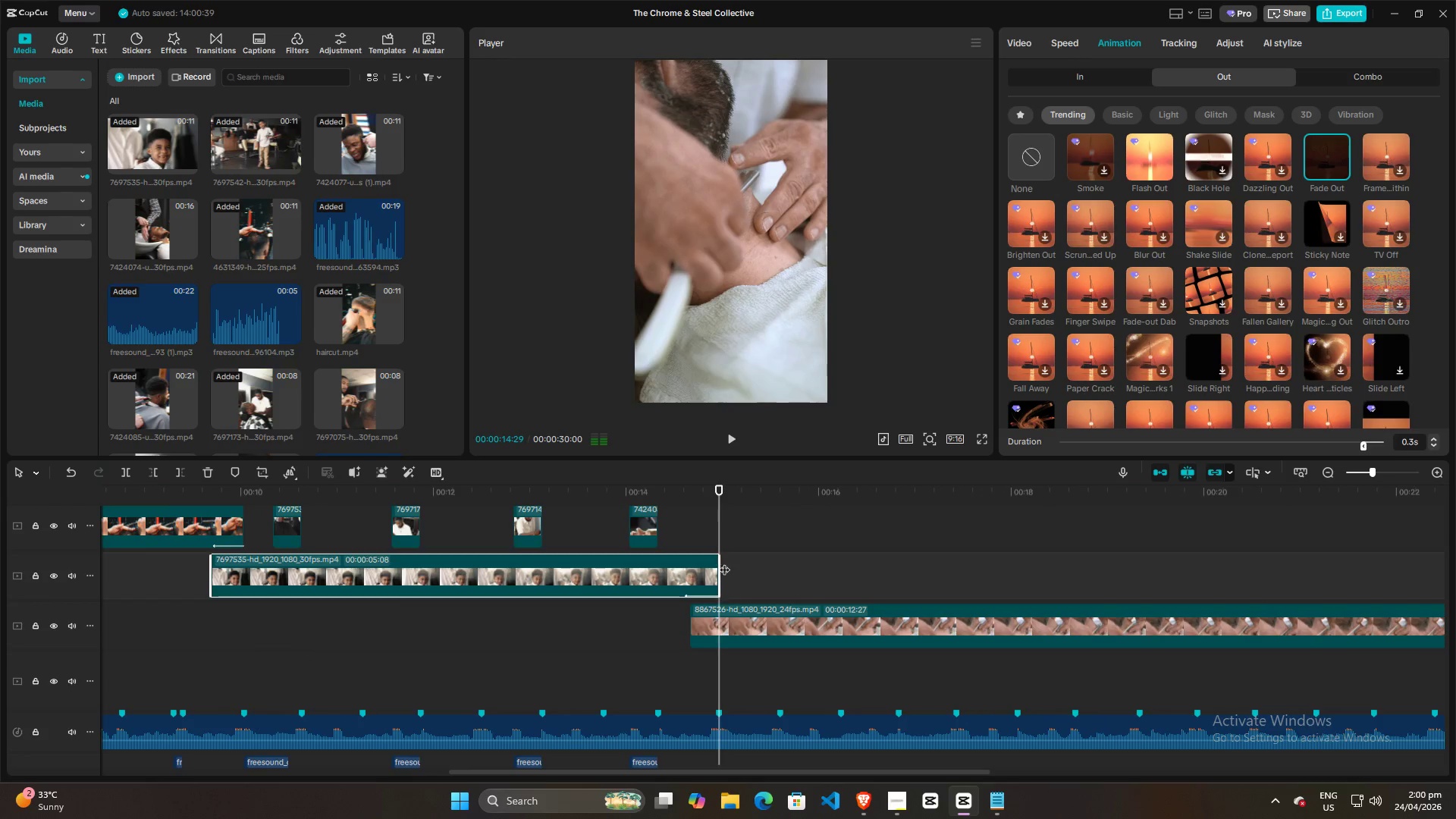 
left_click_drag(start_coordinate=[717, 527], to_coordinate=[685, 529])
 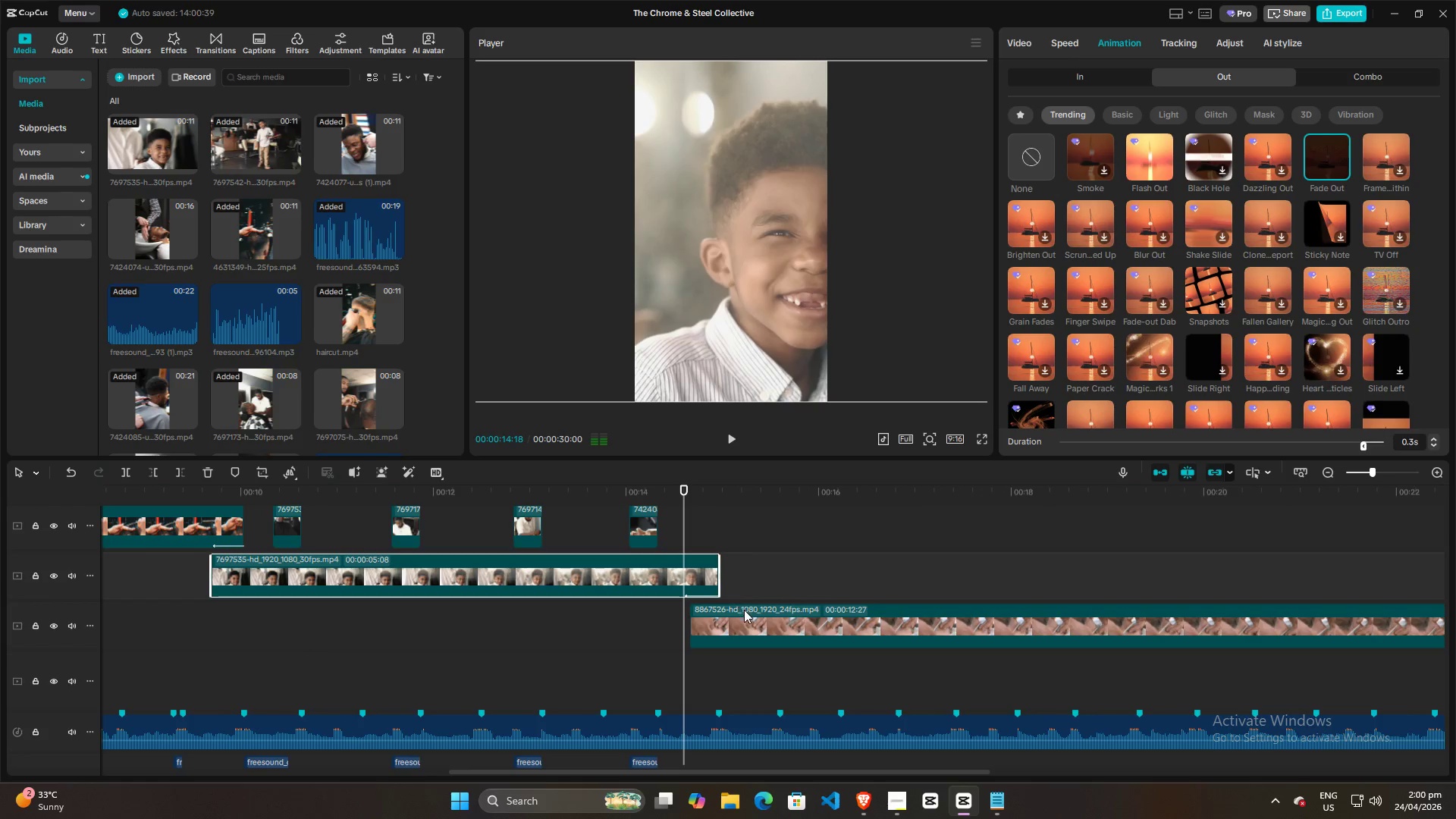 
left_click_drag(start_coordinate=[744, 610], to_coordinate=[736, 611])
 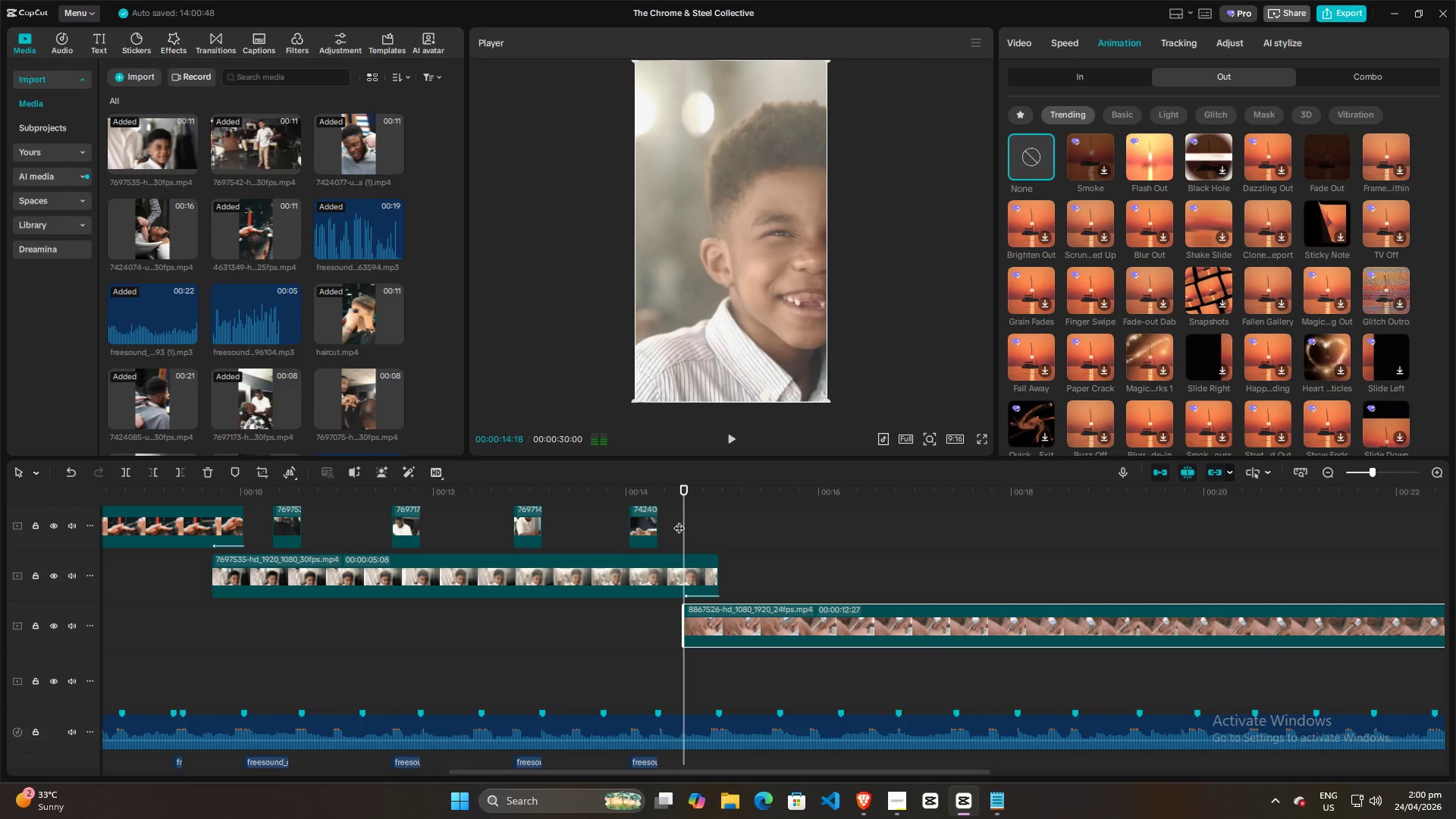 
left_click([679, 520])
 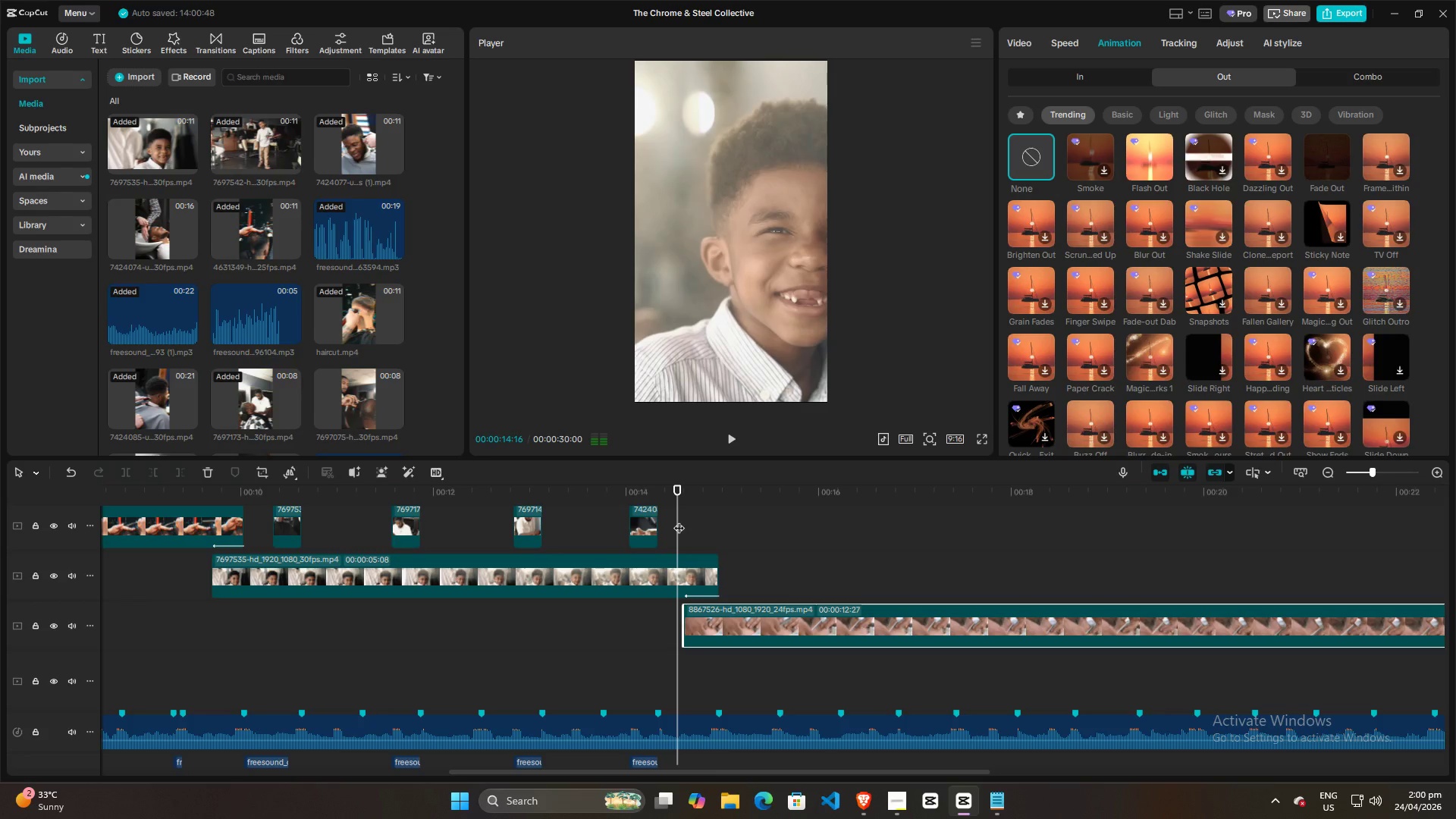 
key(Space)
 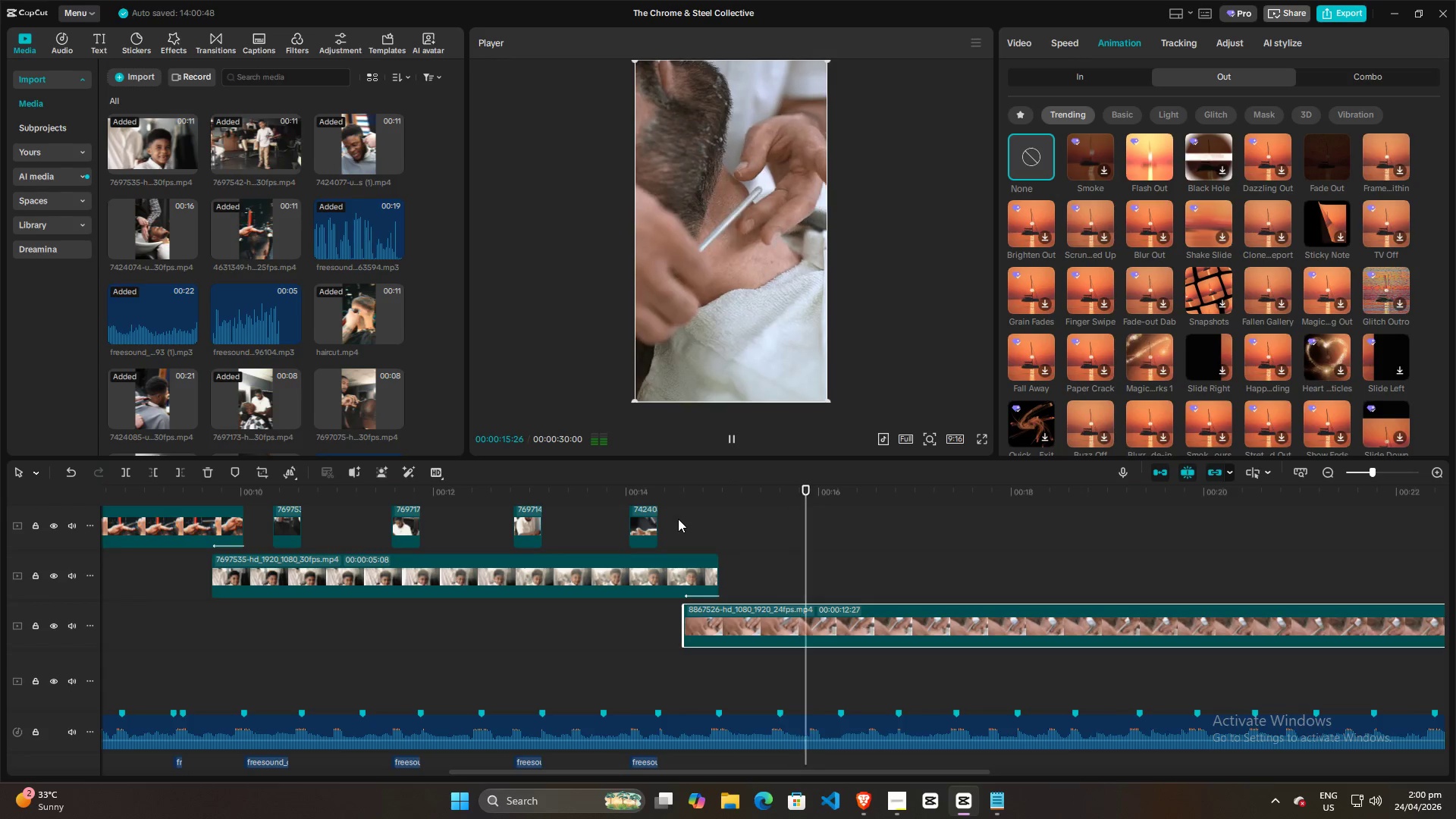 
key(Space)
 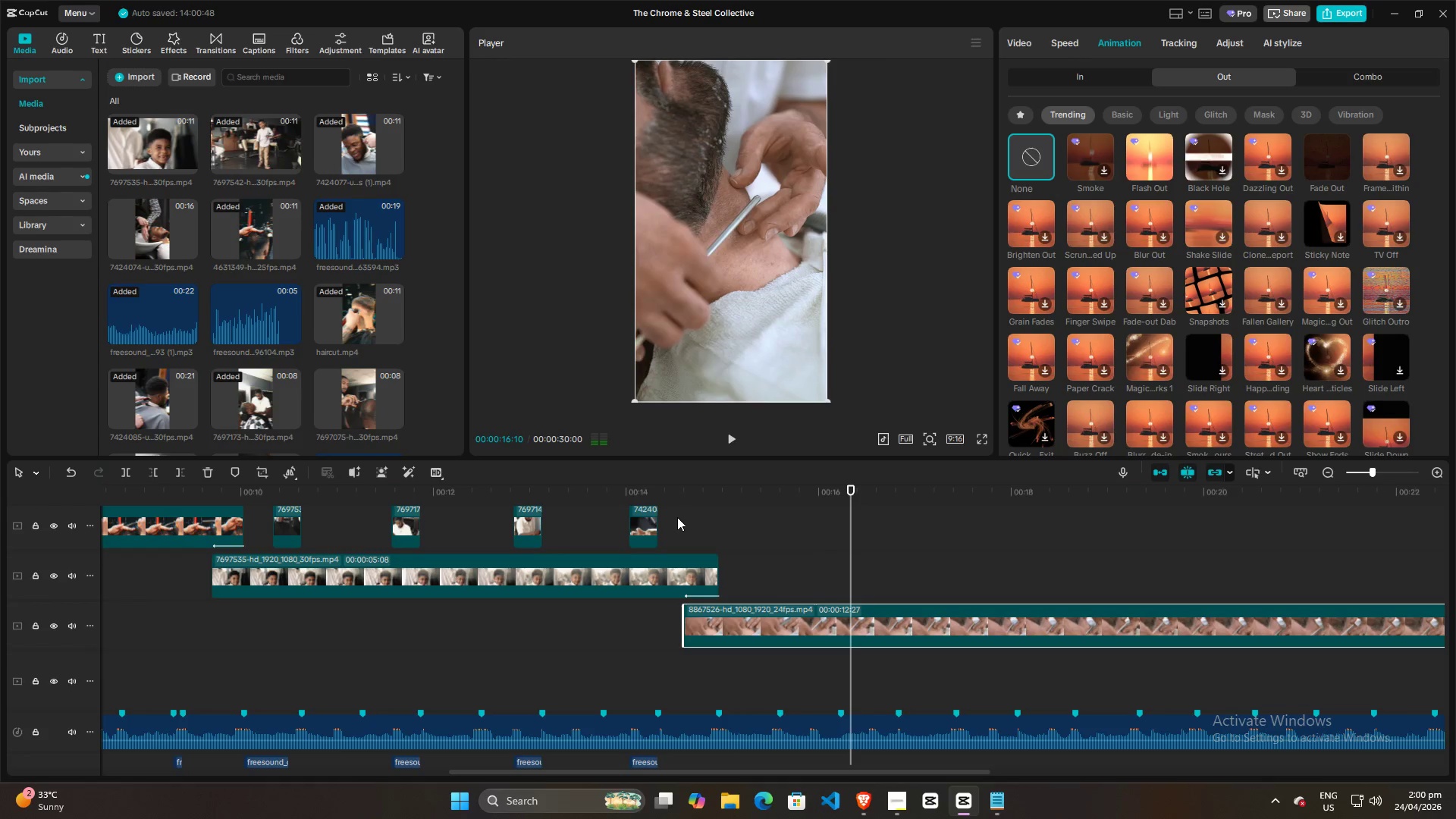 
hold_key(key=ControlLeft, duration=0.77)
scroll: coordinate [698, 526], scroll_direction: down, amount: 12.0
 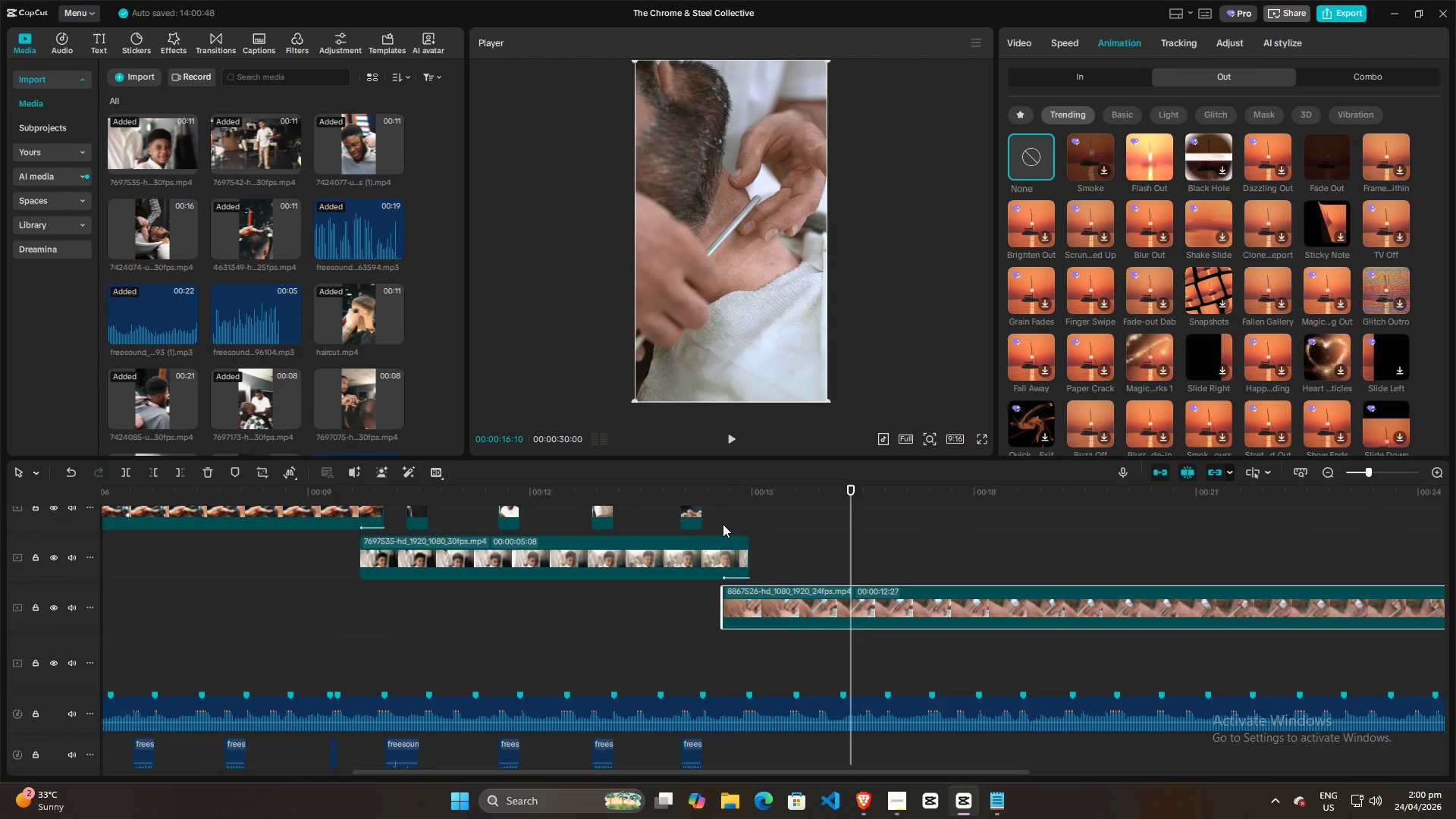 
left_click([723, 524])
 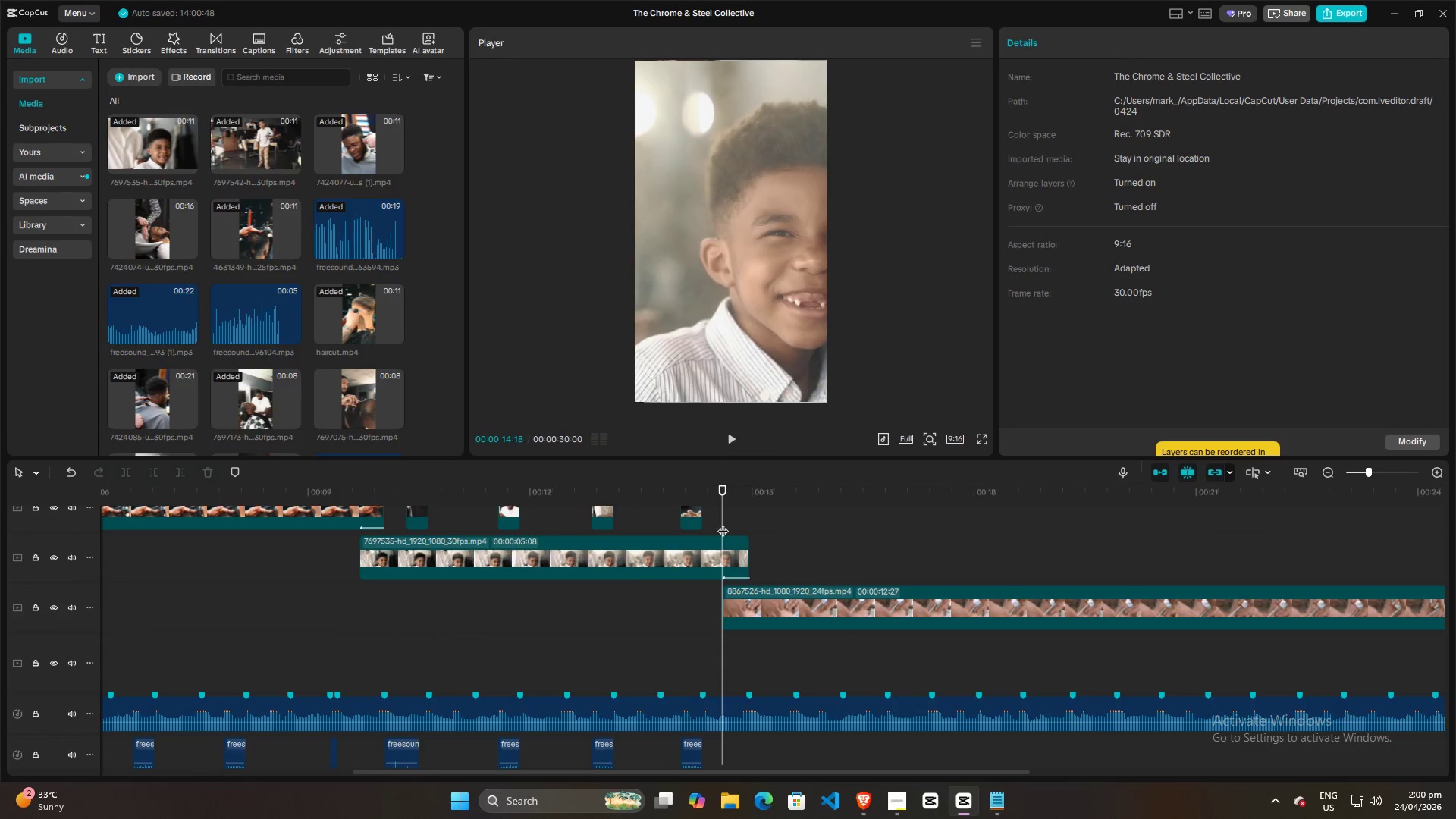 
key(Space)
 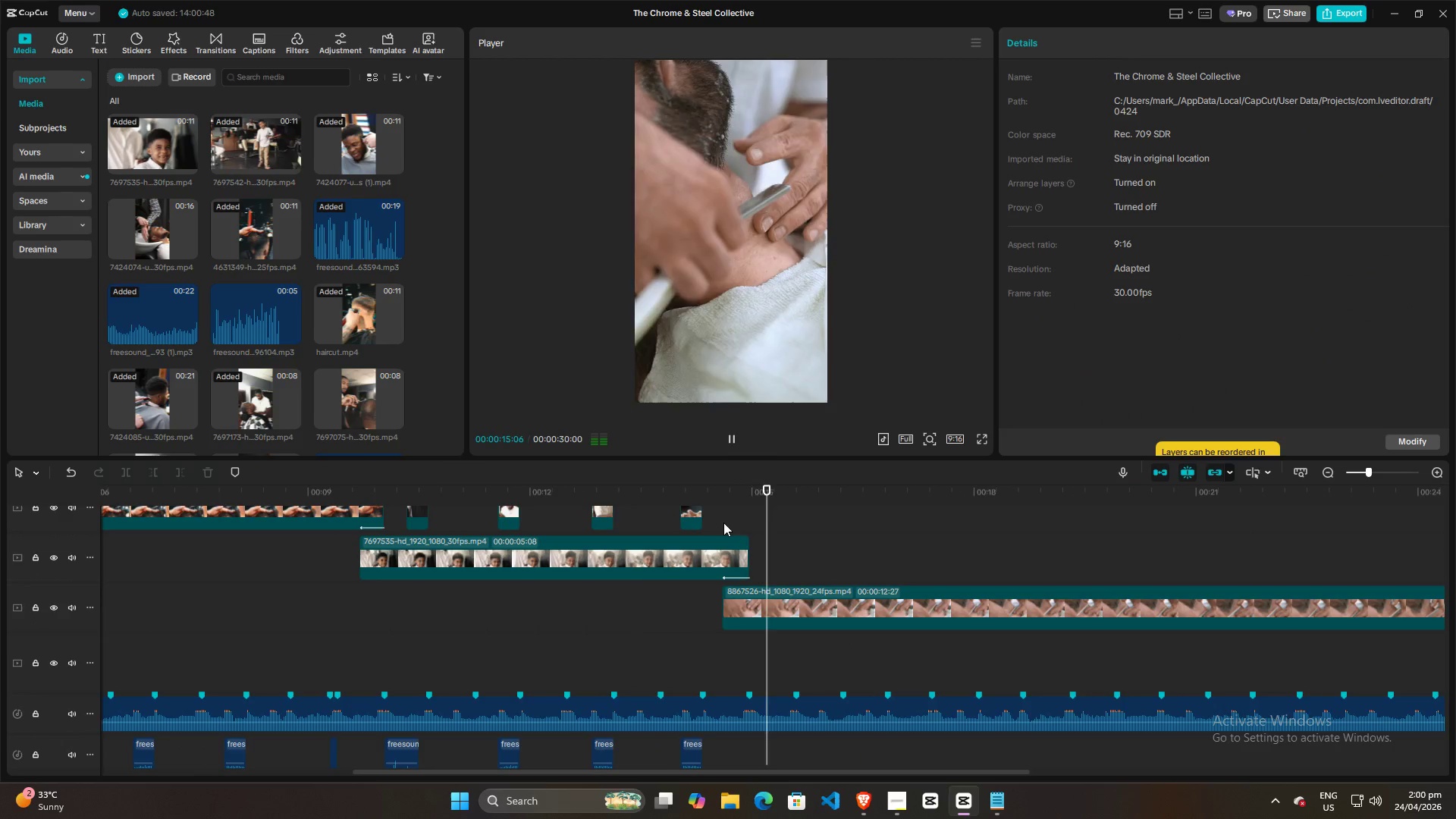 
hold_key(key=ControlLeft, duration=1.42)
scroll: coordinate [817, 529], scroll_direction: down, amount: 12.0
 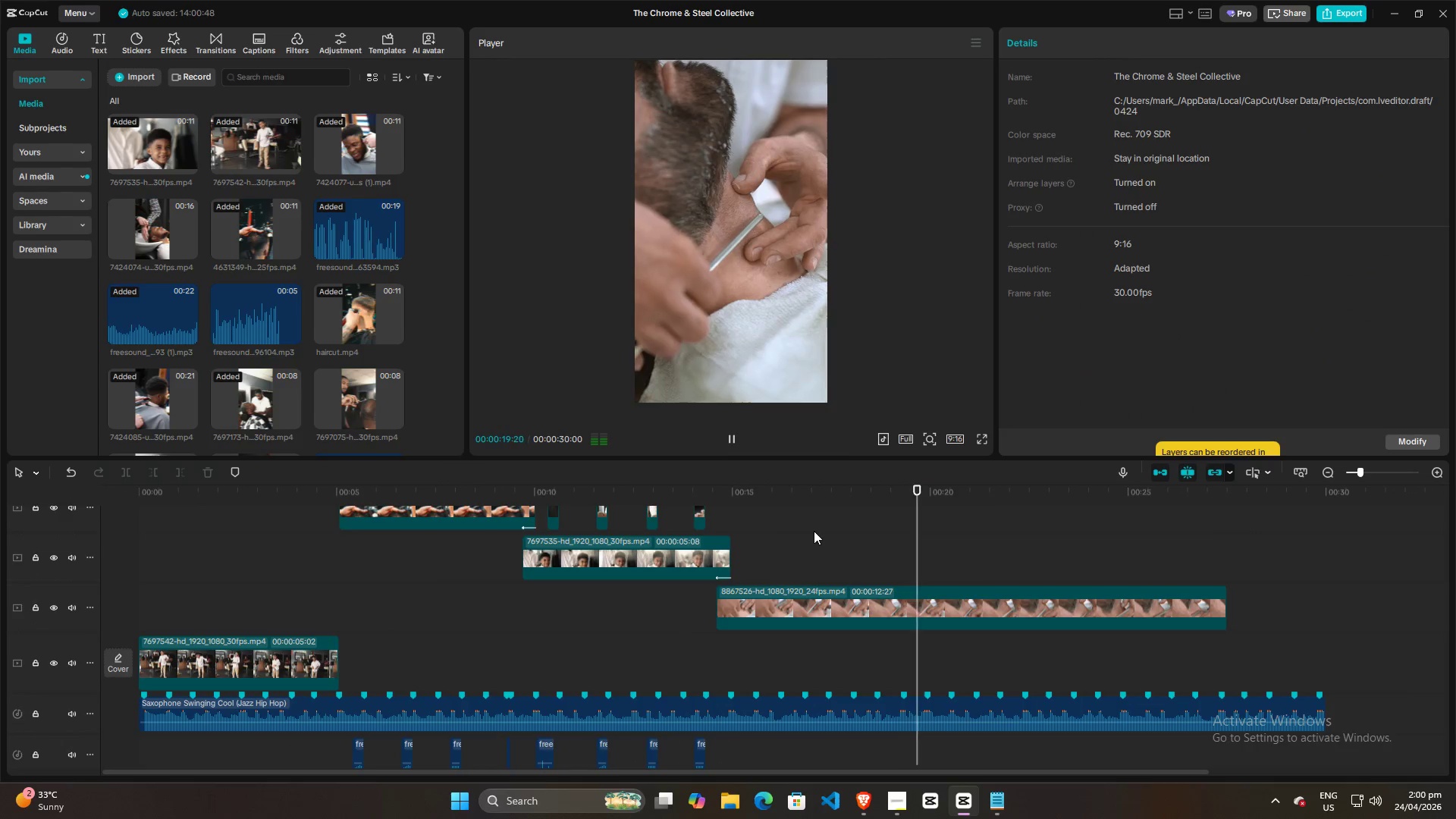 
key(Space)
 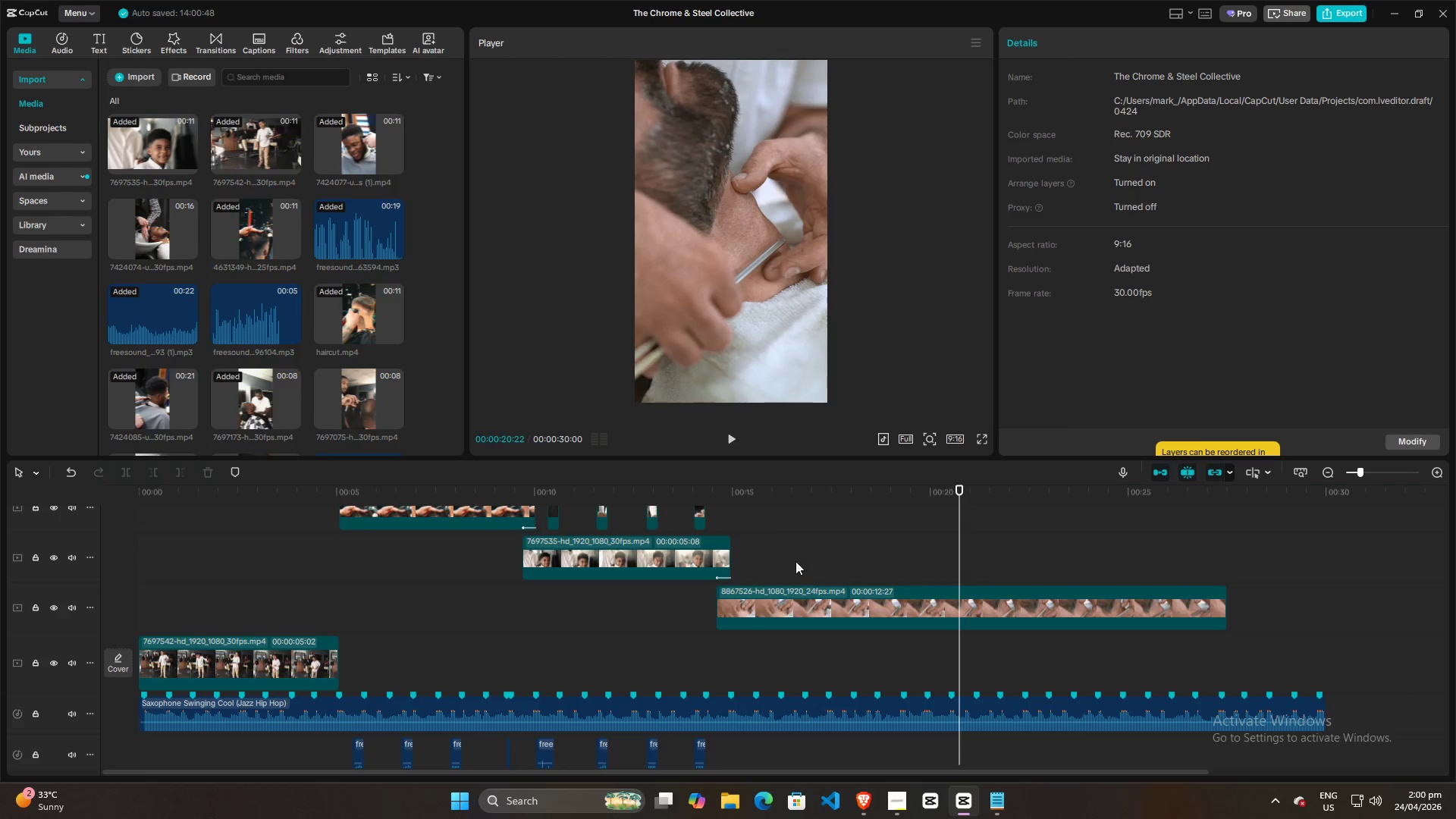 
left_click([762, 546])
 